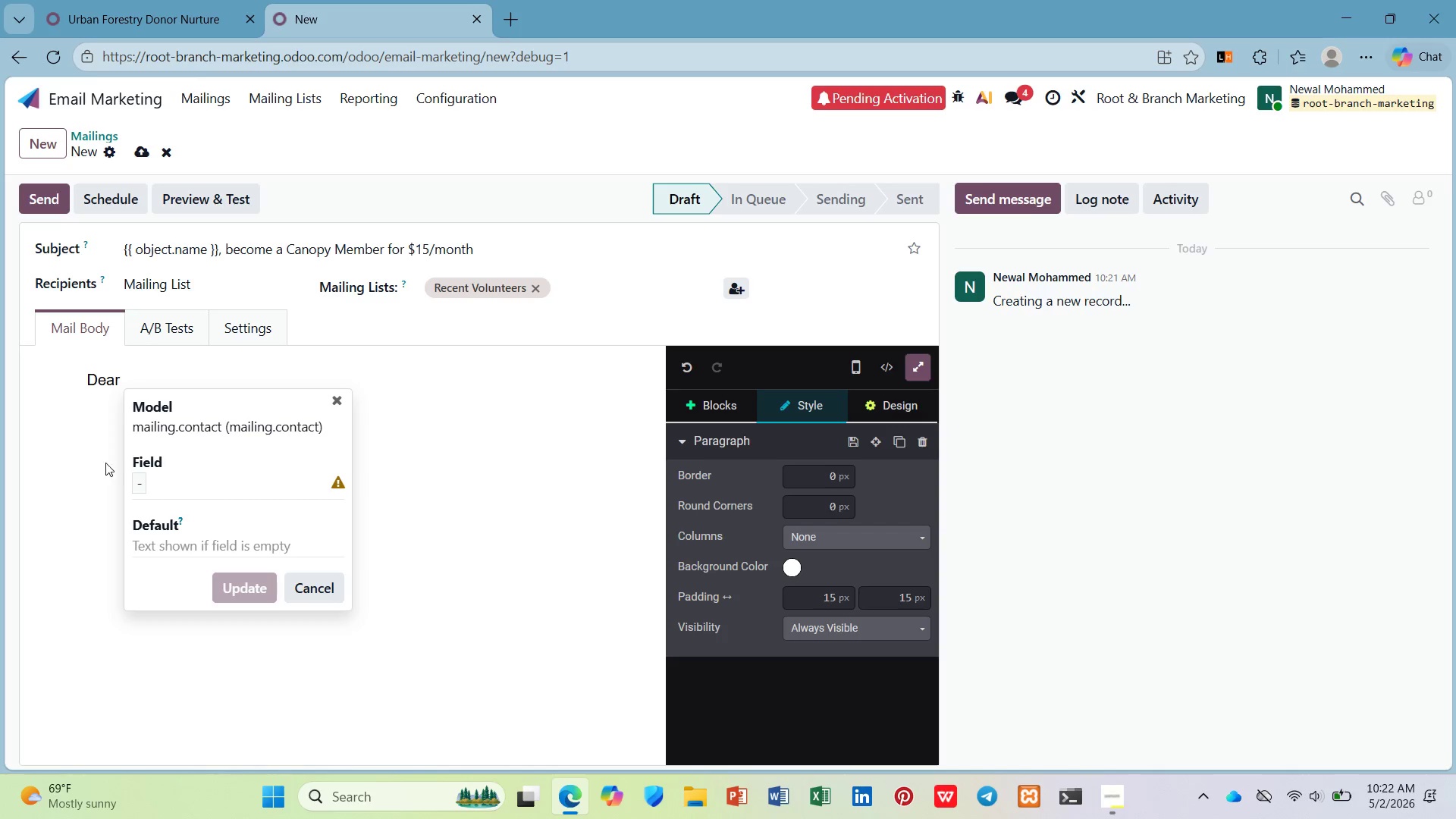 
left_click([130, 469])
 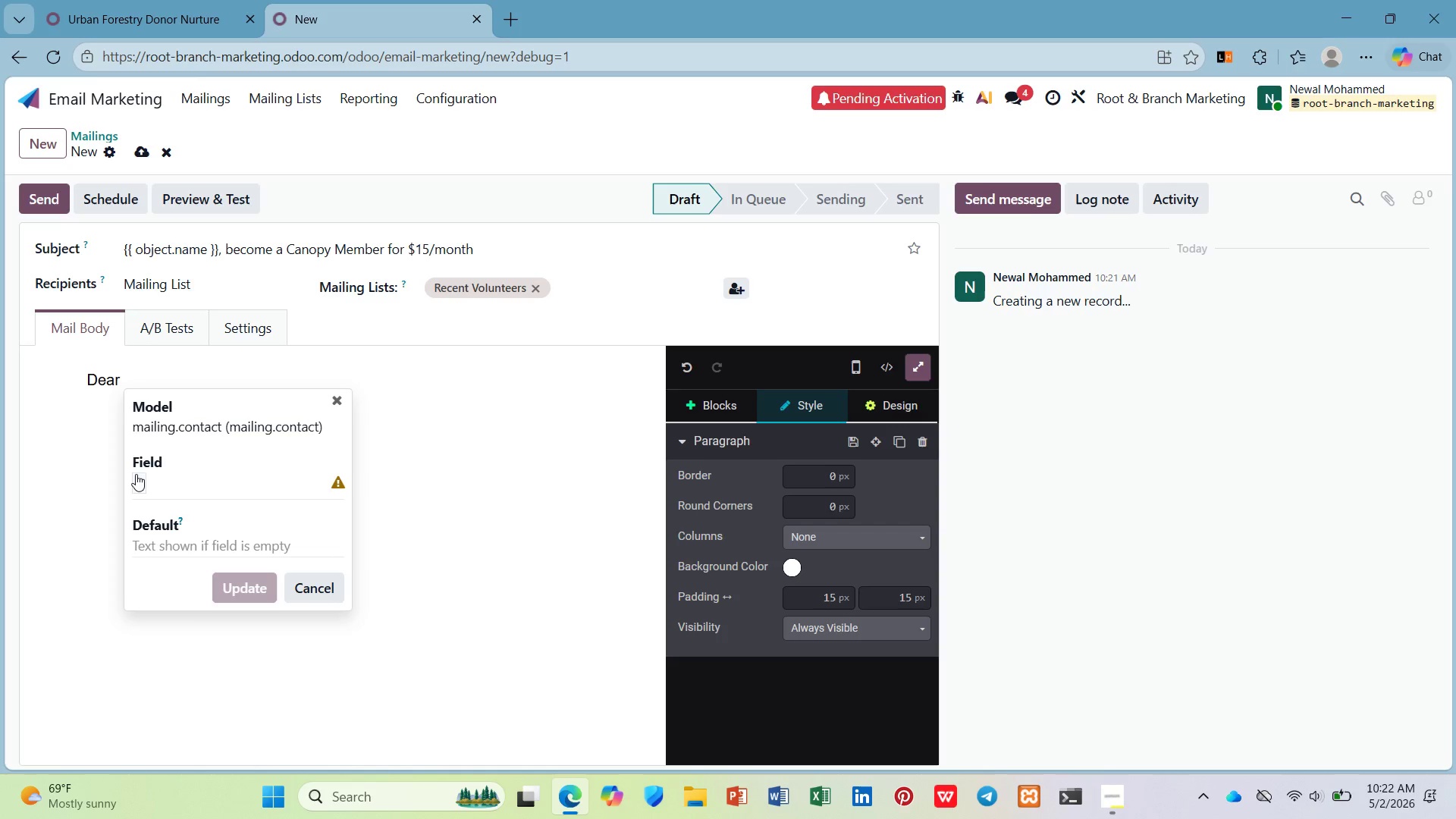 
left_click([136, 475])
 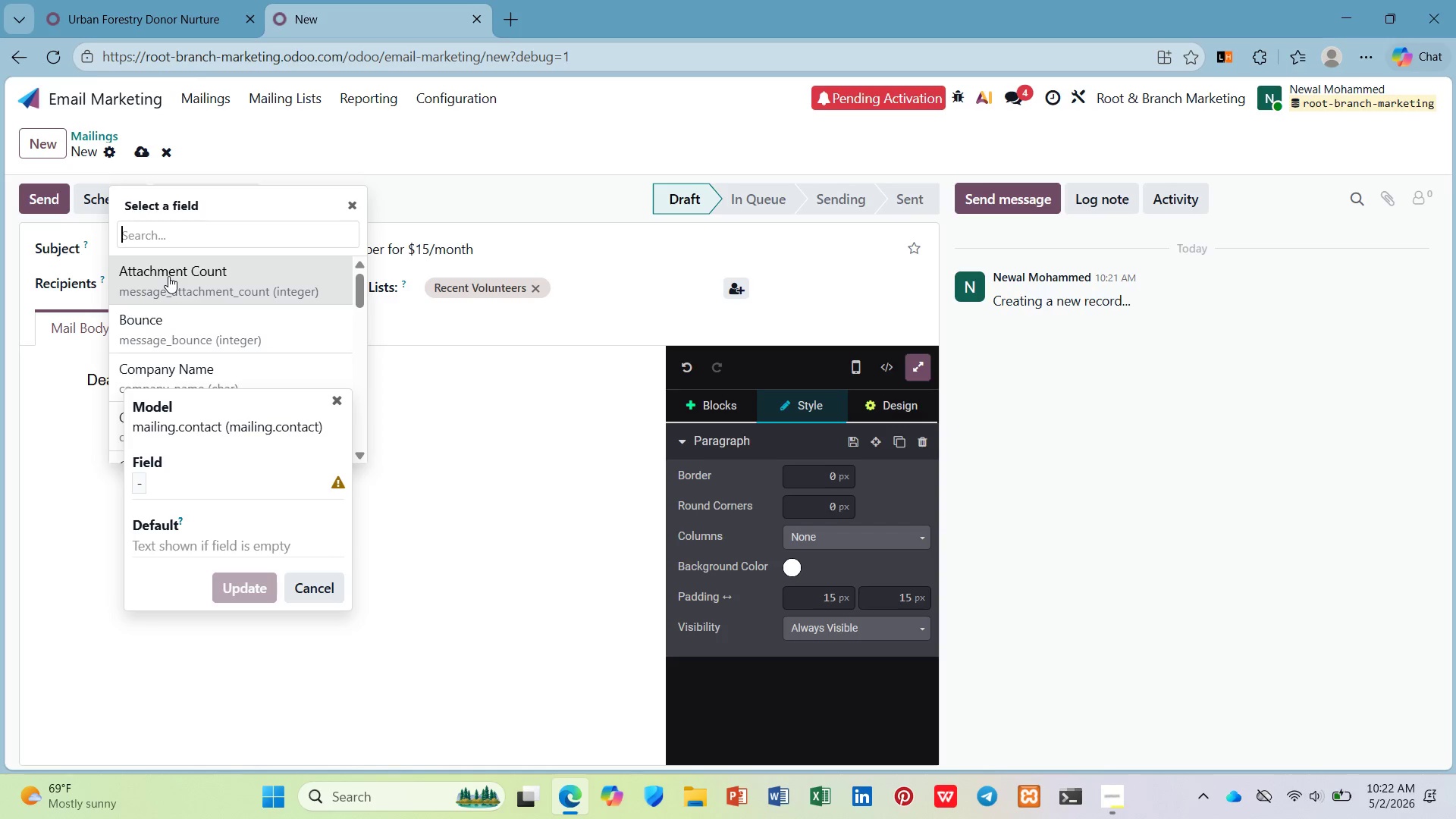 
type(name)
 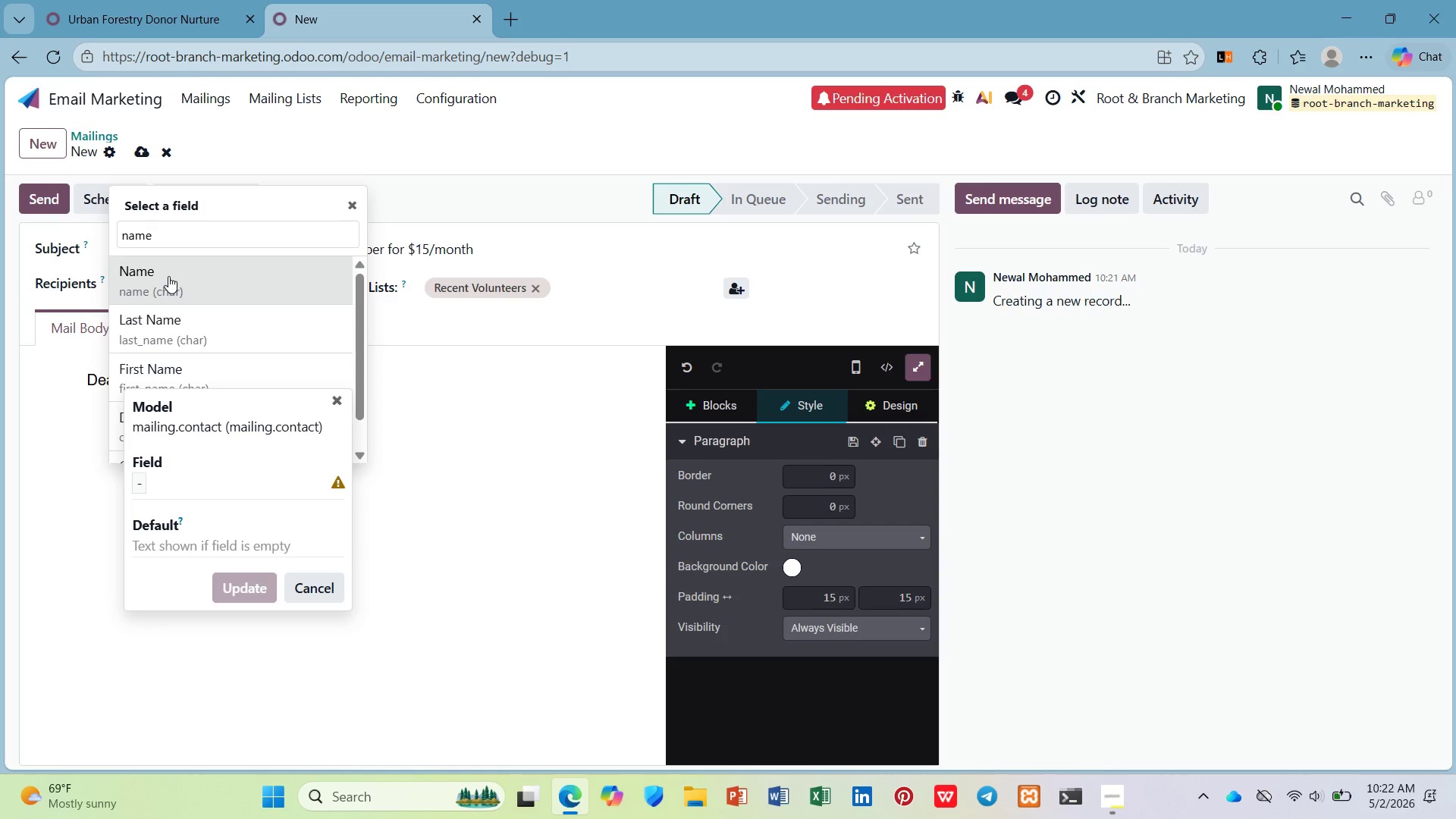 
left_click([168, 275])
 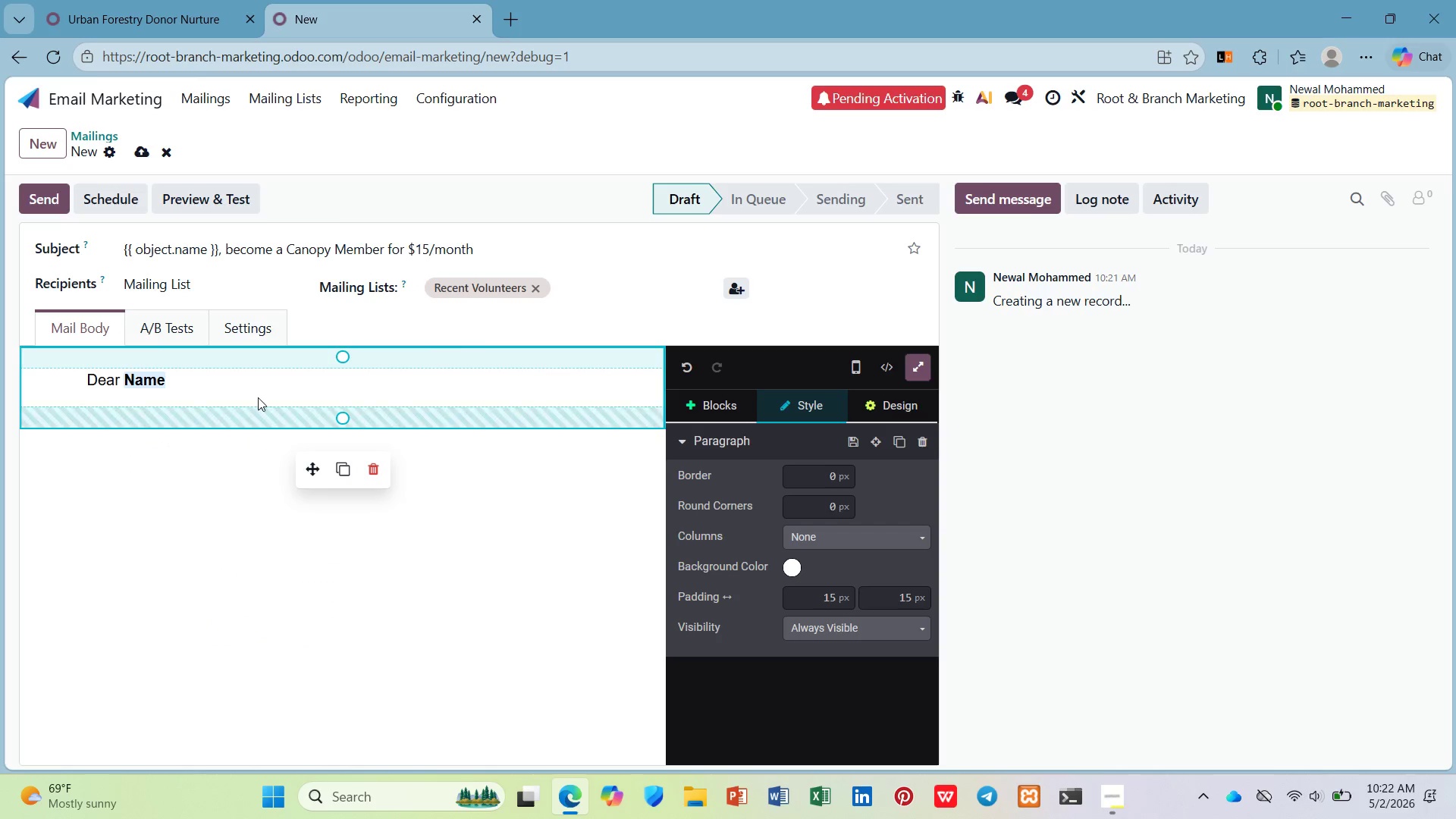 
key(Comma)
 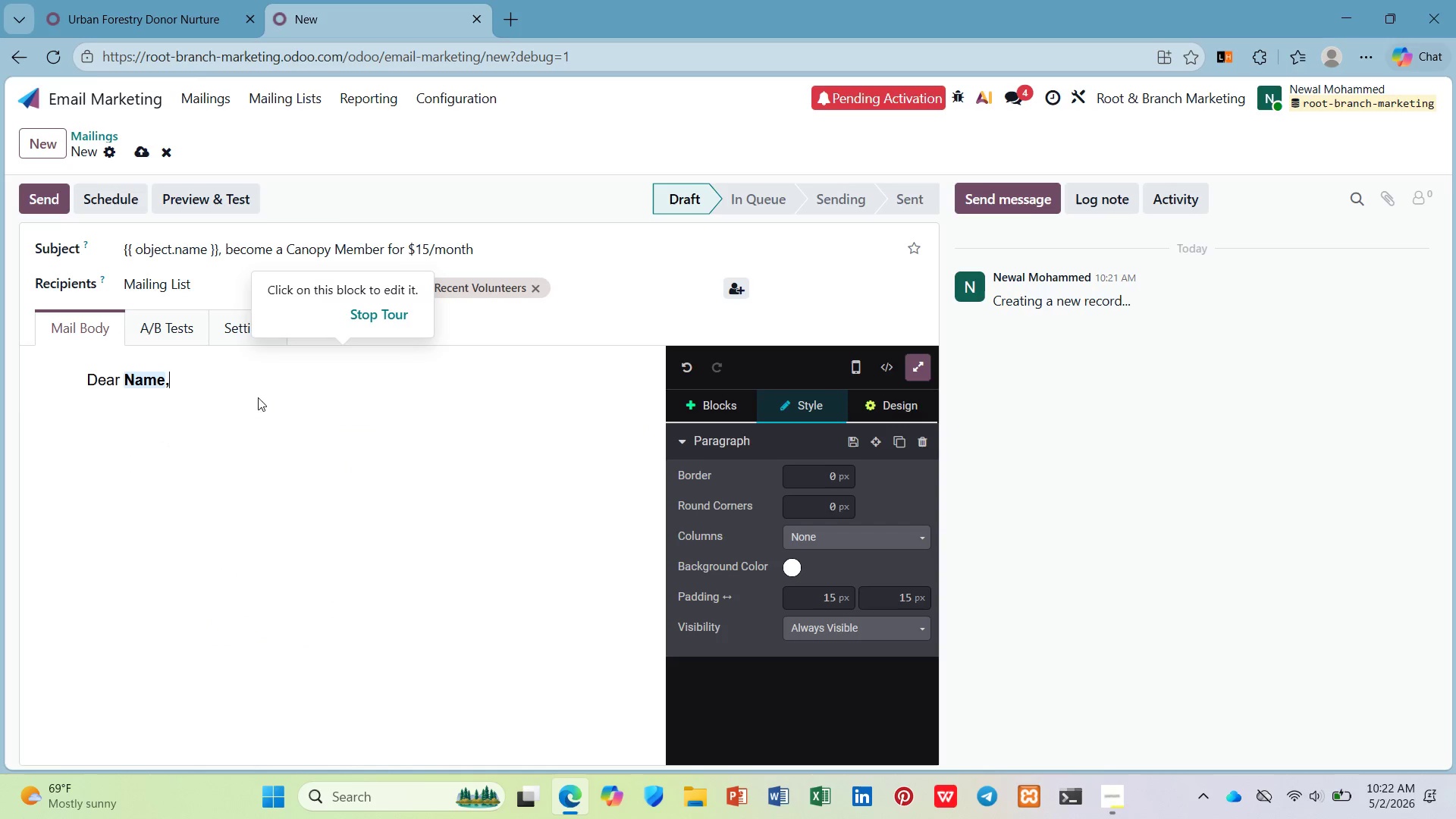 
key(Enter)
 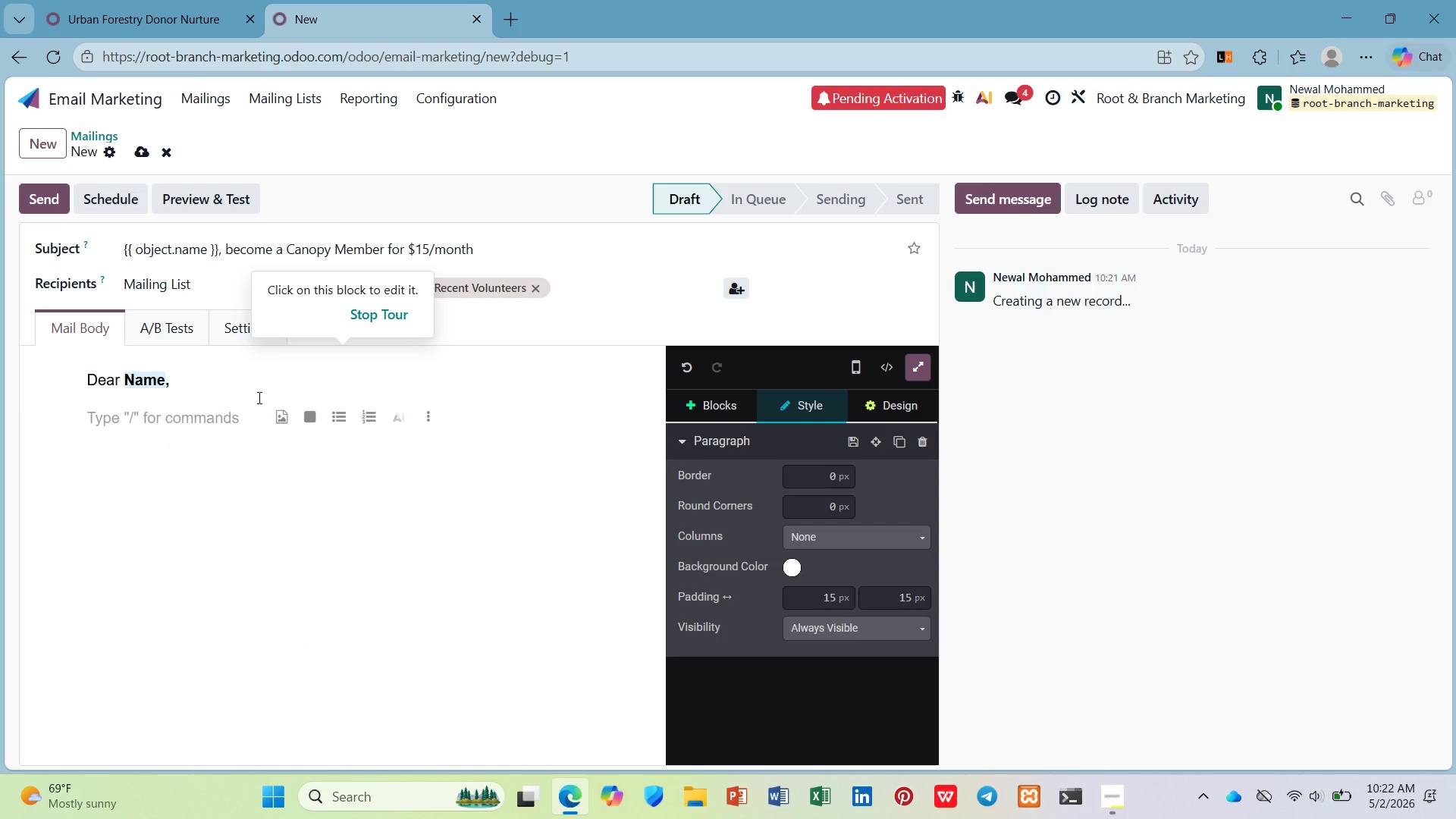 
key(Control+B)
 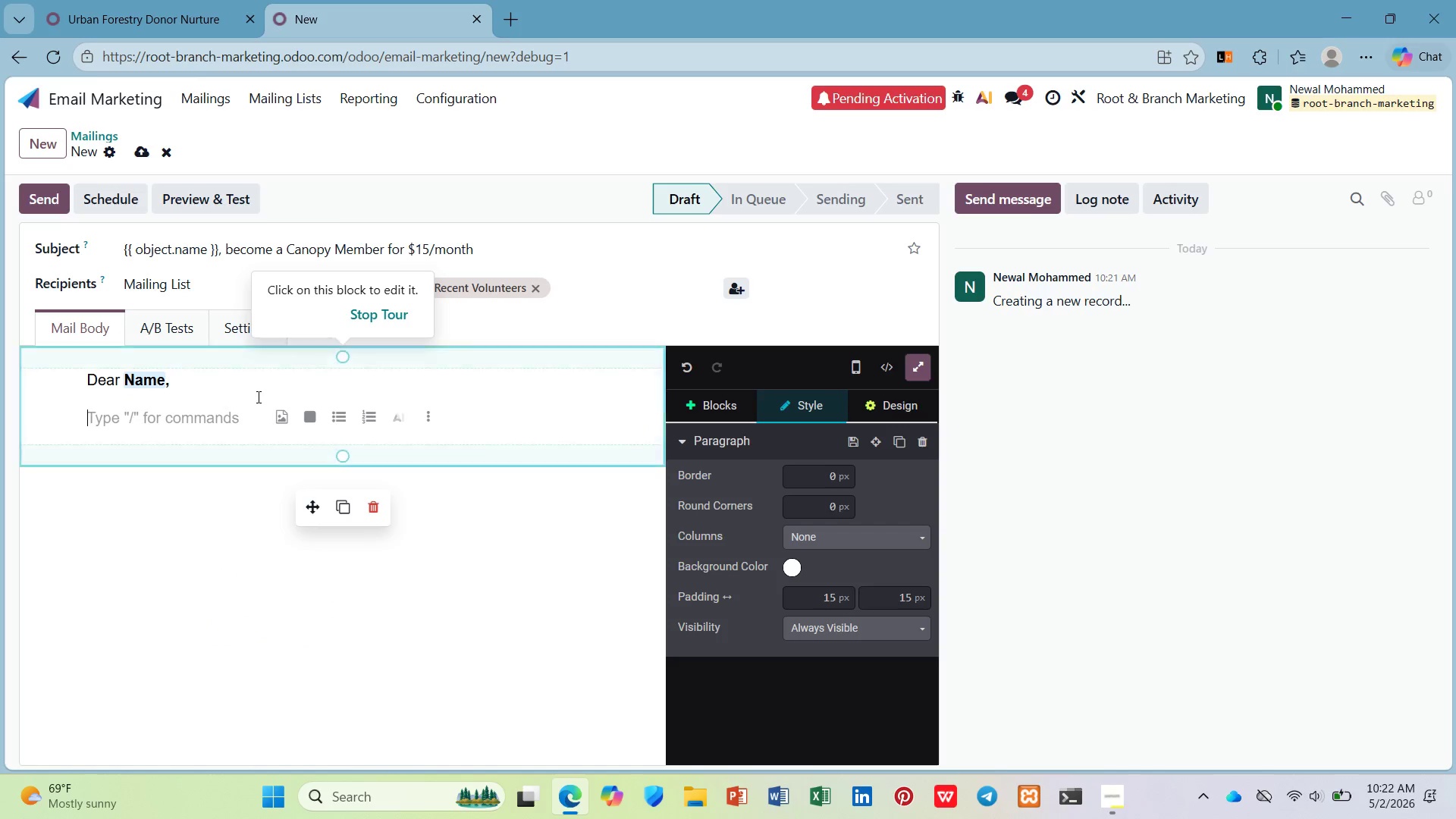 
type(You've planted trees. Now you can help plan tmore - every month.)
 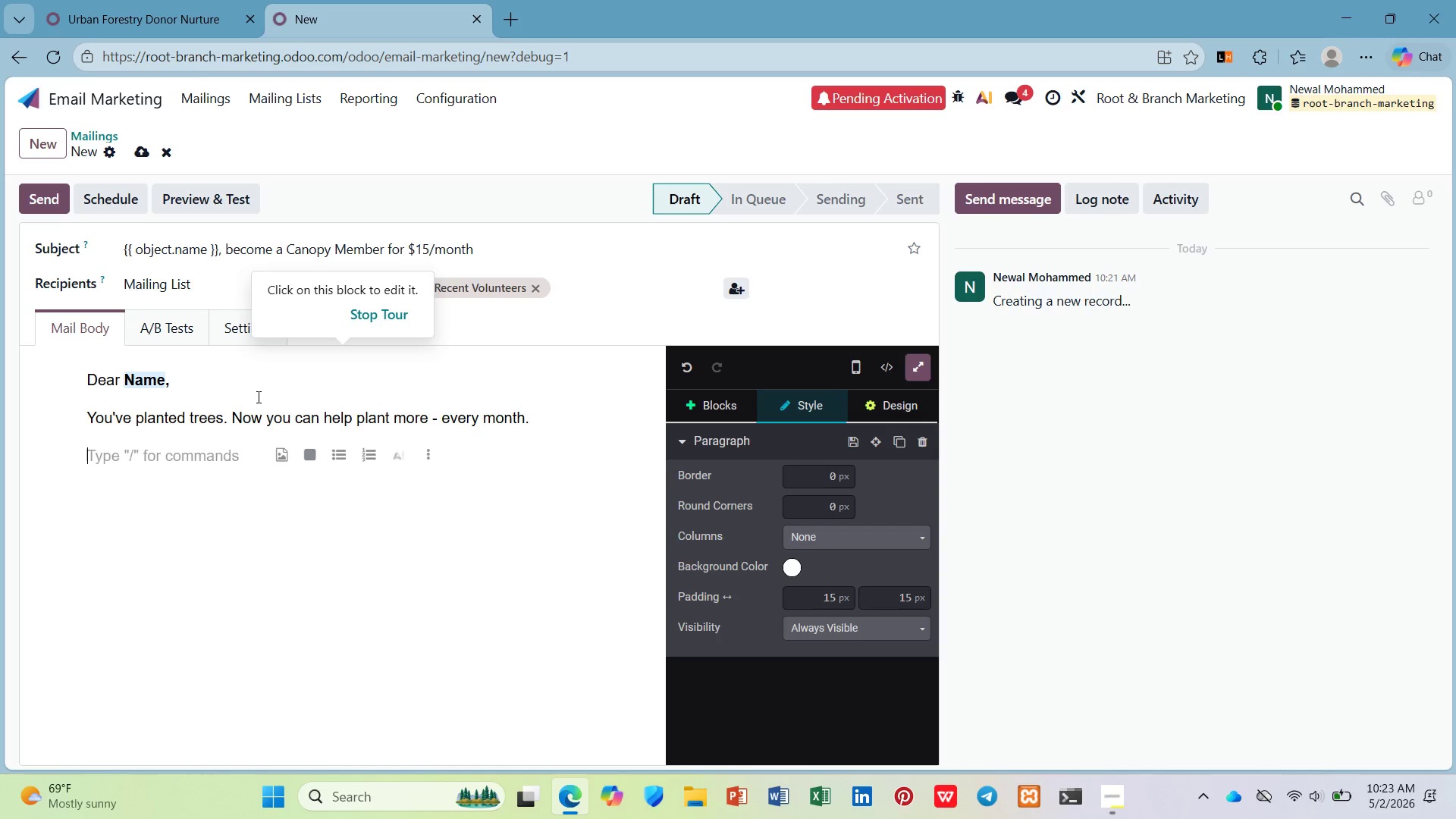 
key(Enter)
 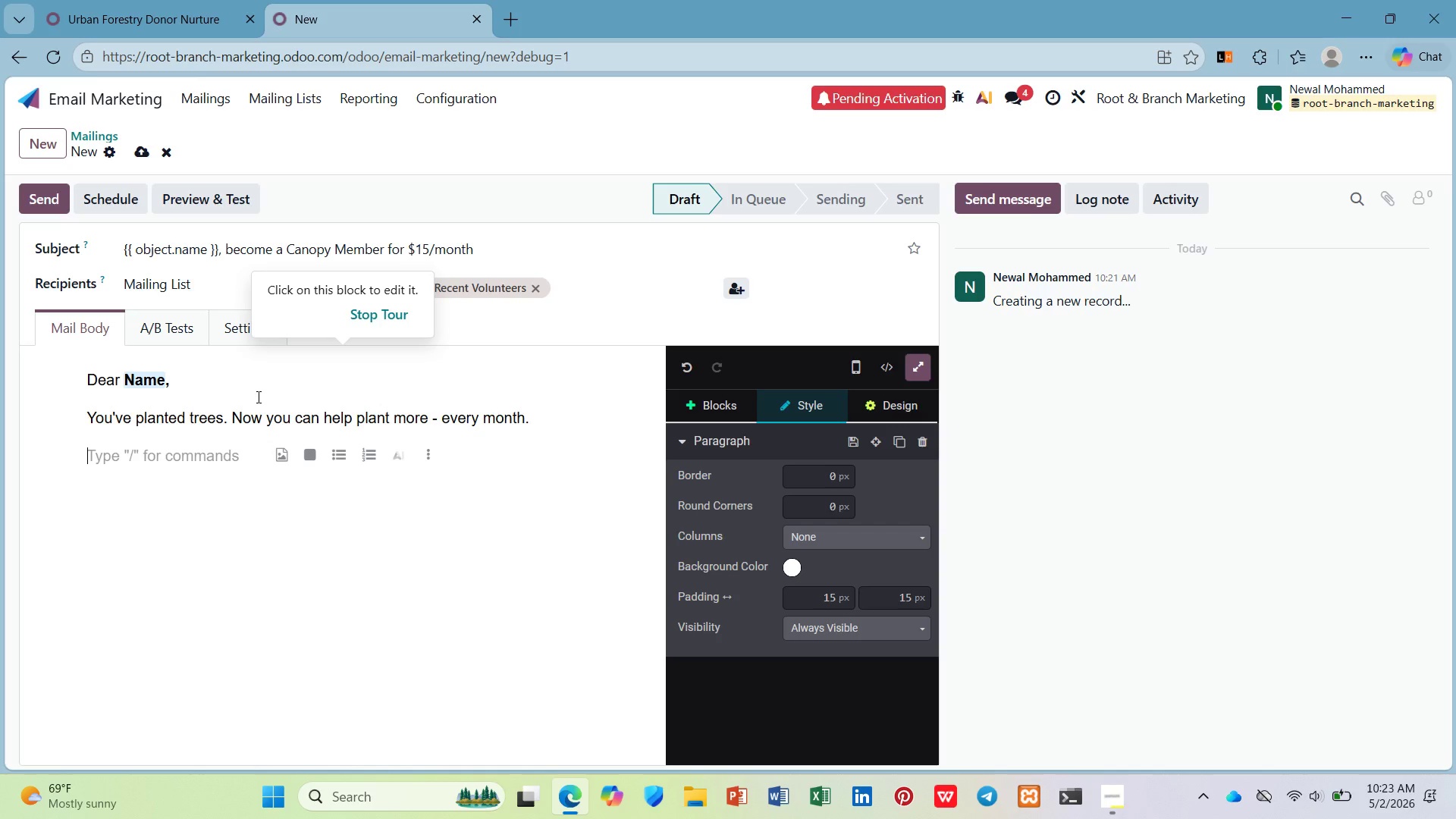 
type(Canopy Members are recruiting )
key(Backspace)
key(Backspace)
key(Backspace)
key(Backspace)
key(Backspace)
key(Backspace)
key(Backspace)
key(Backspace)
type(urring donors who make our work possible. Your )
 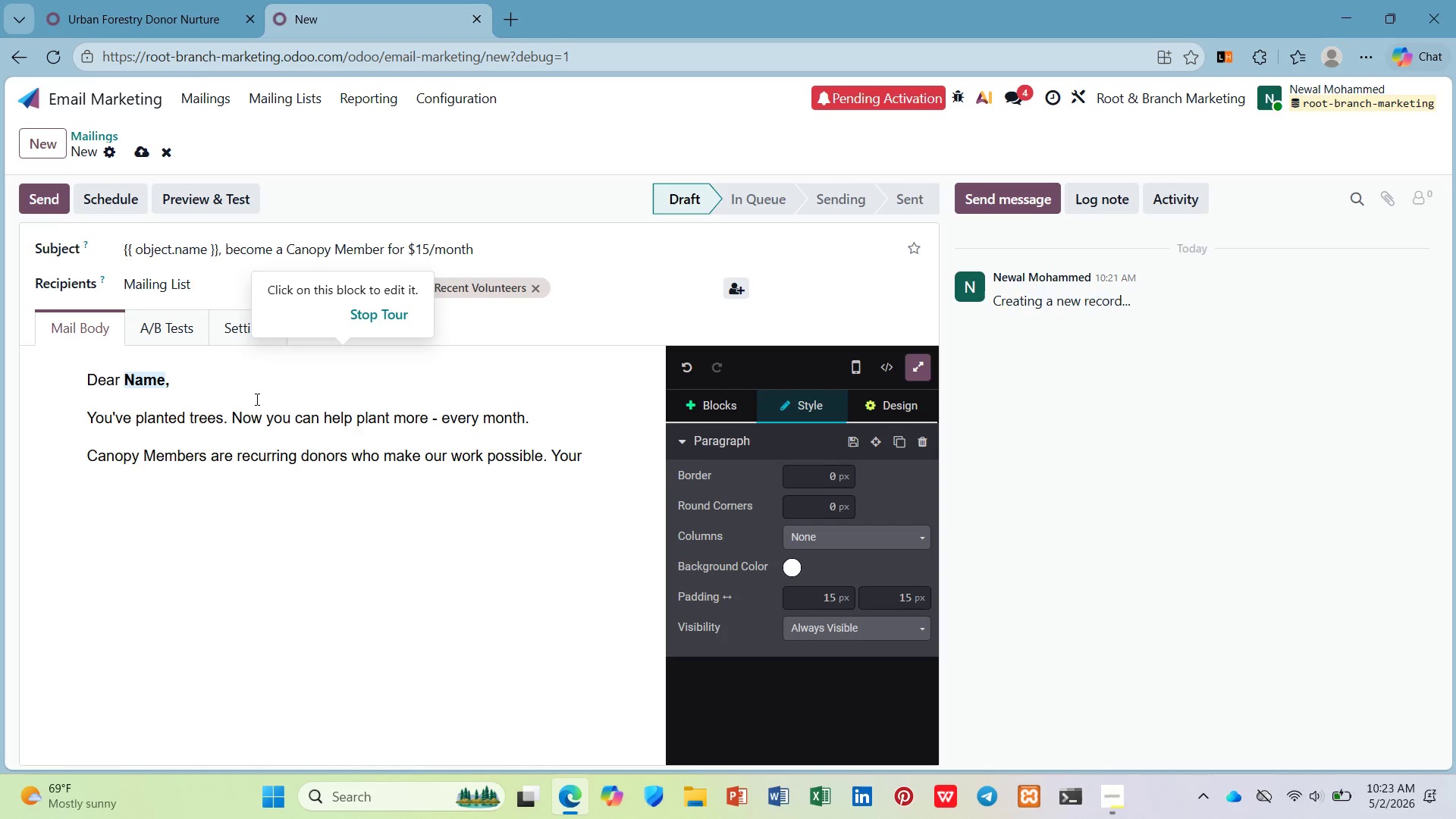 
type($15 per month:)
 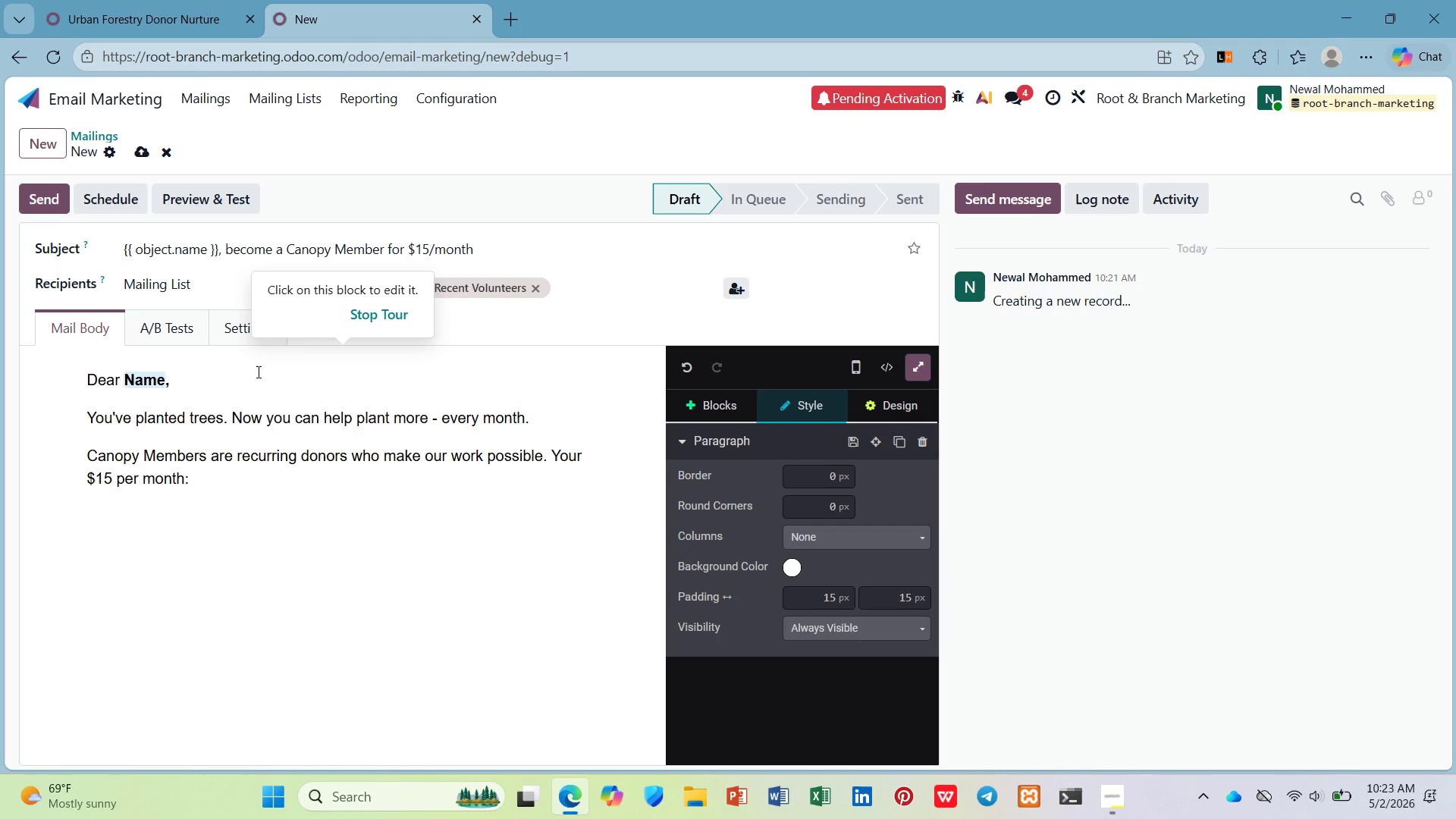 
key(Enter)
 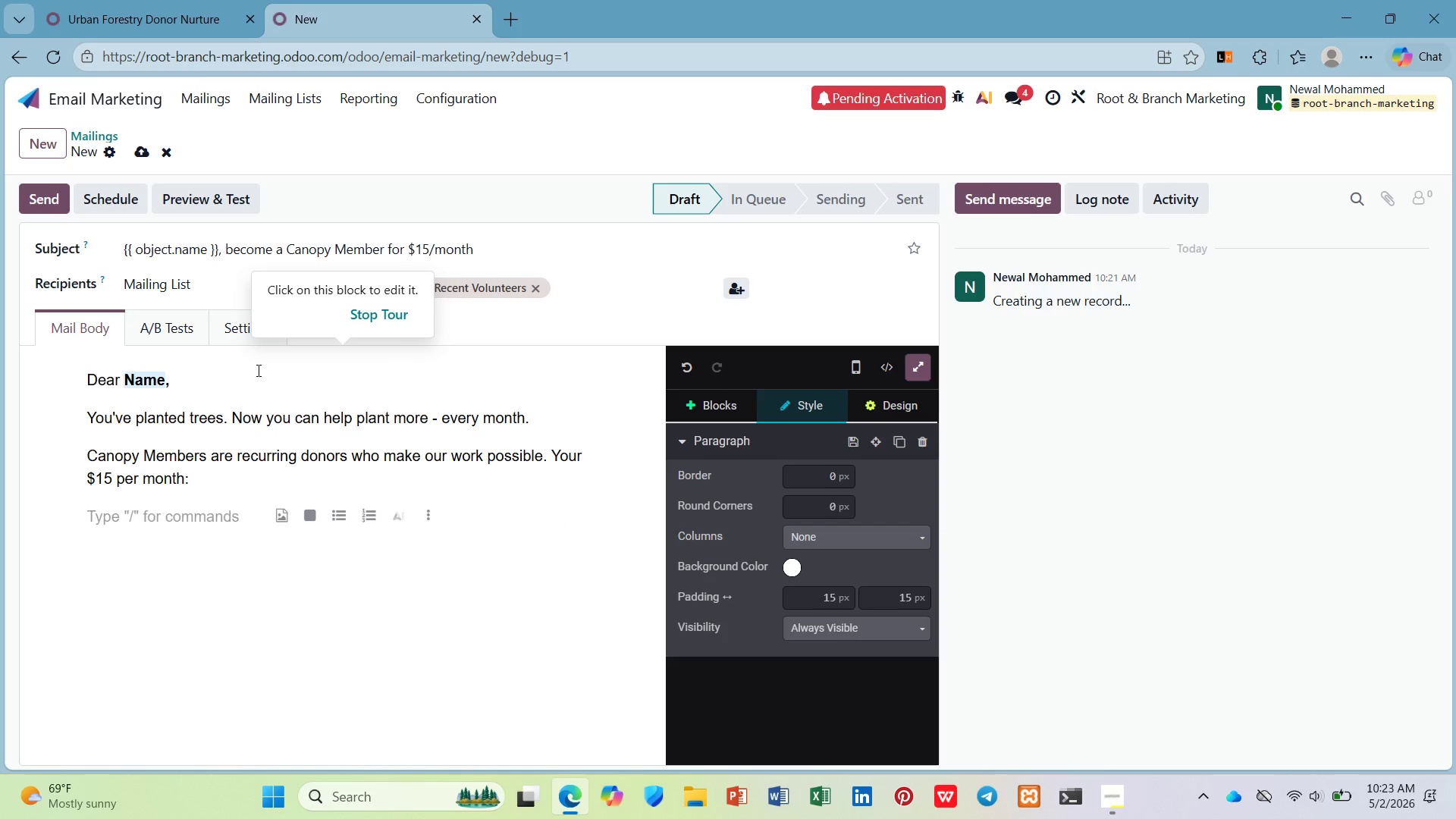 
type(/ul)
 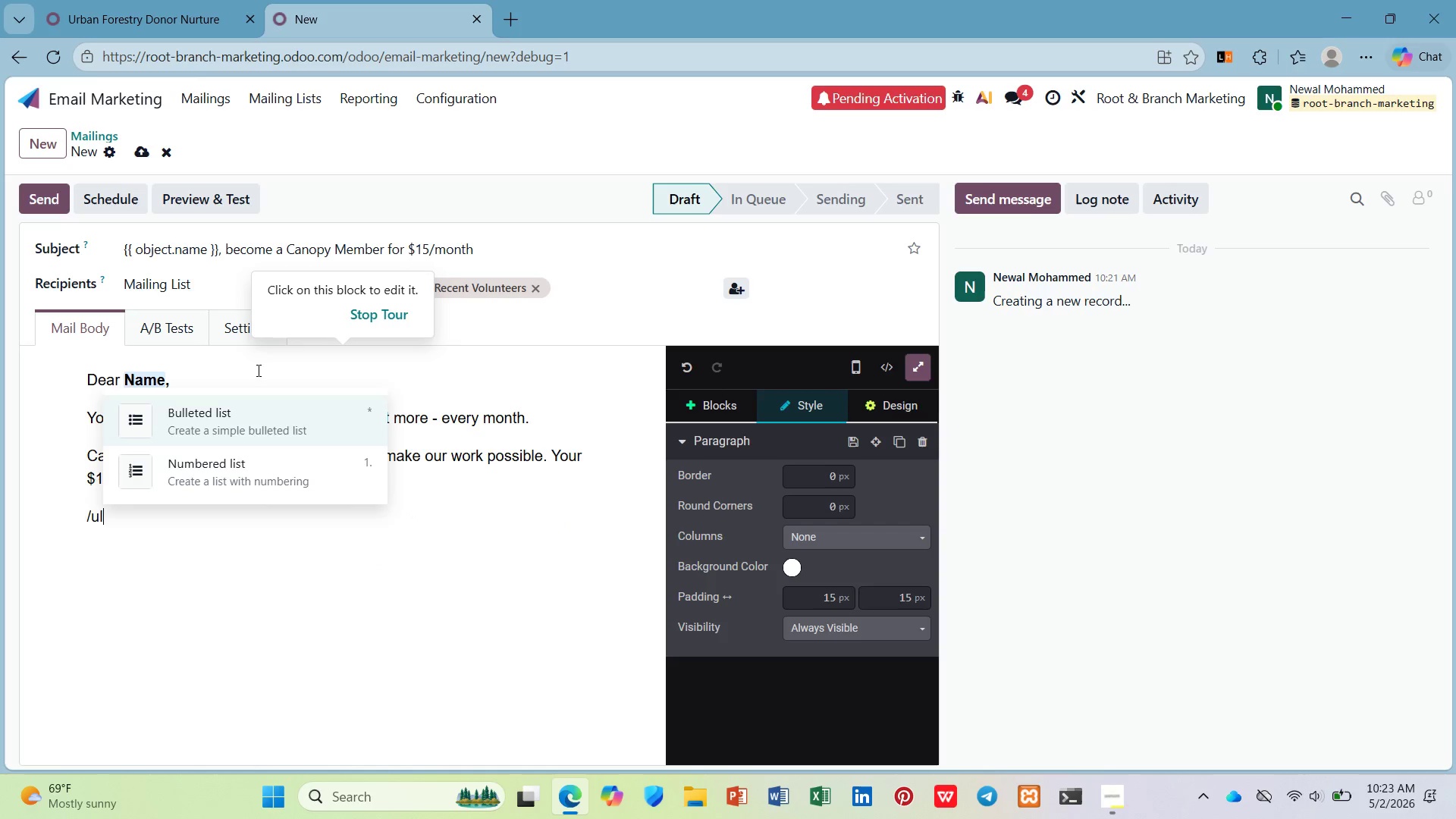 
key(Enter)
 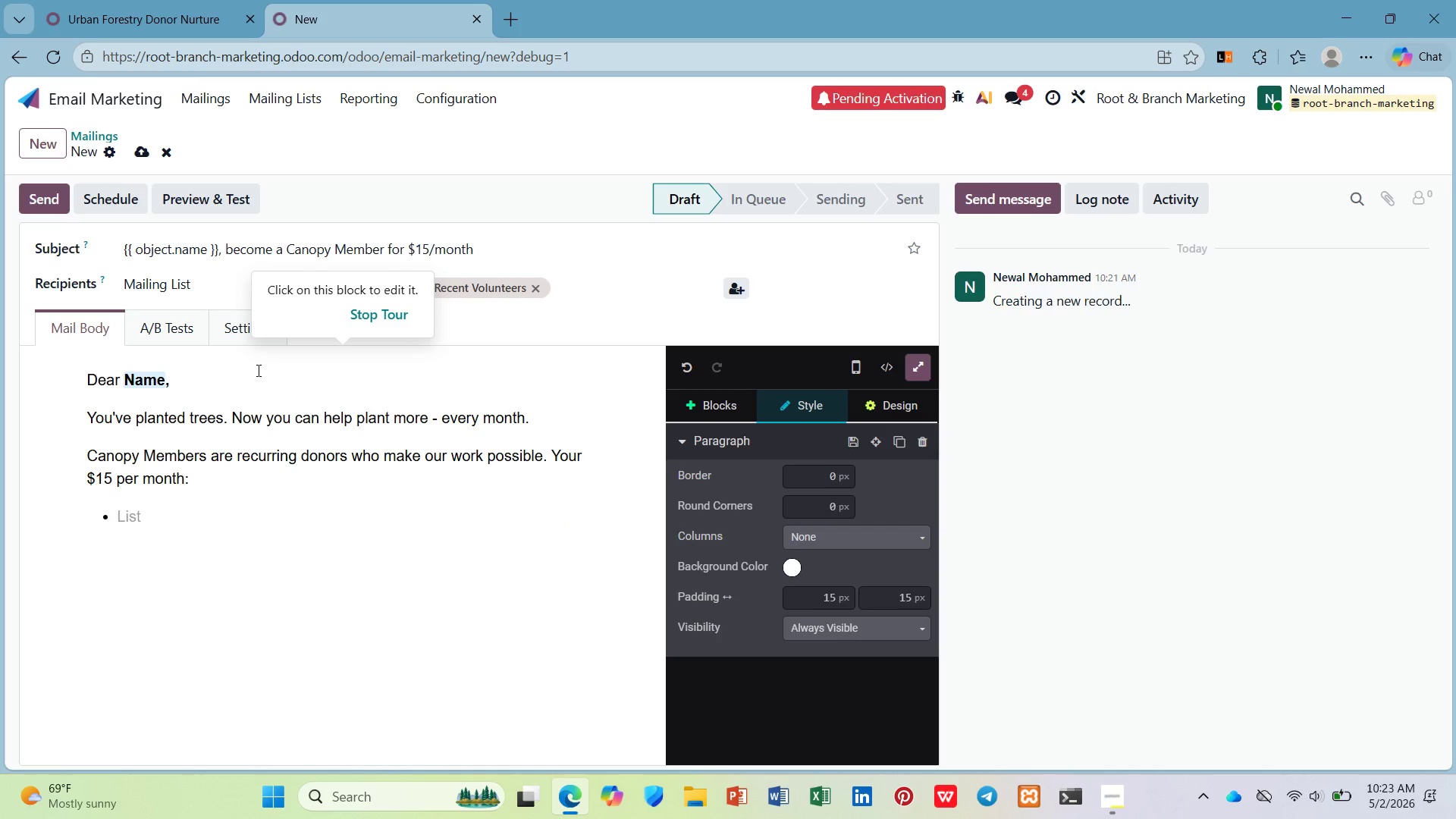 
type(Funds 5 new tree plantings each year)
 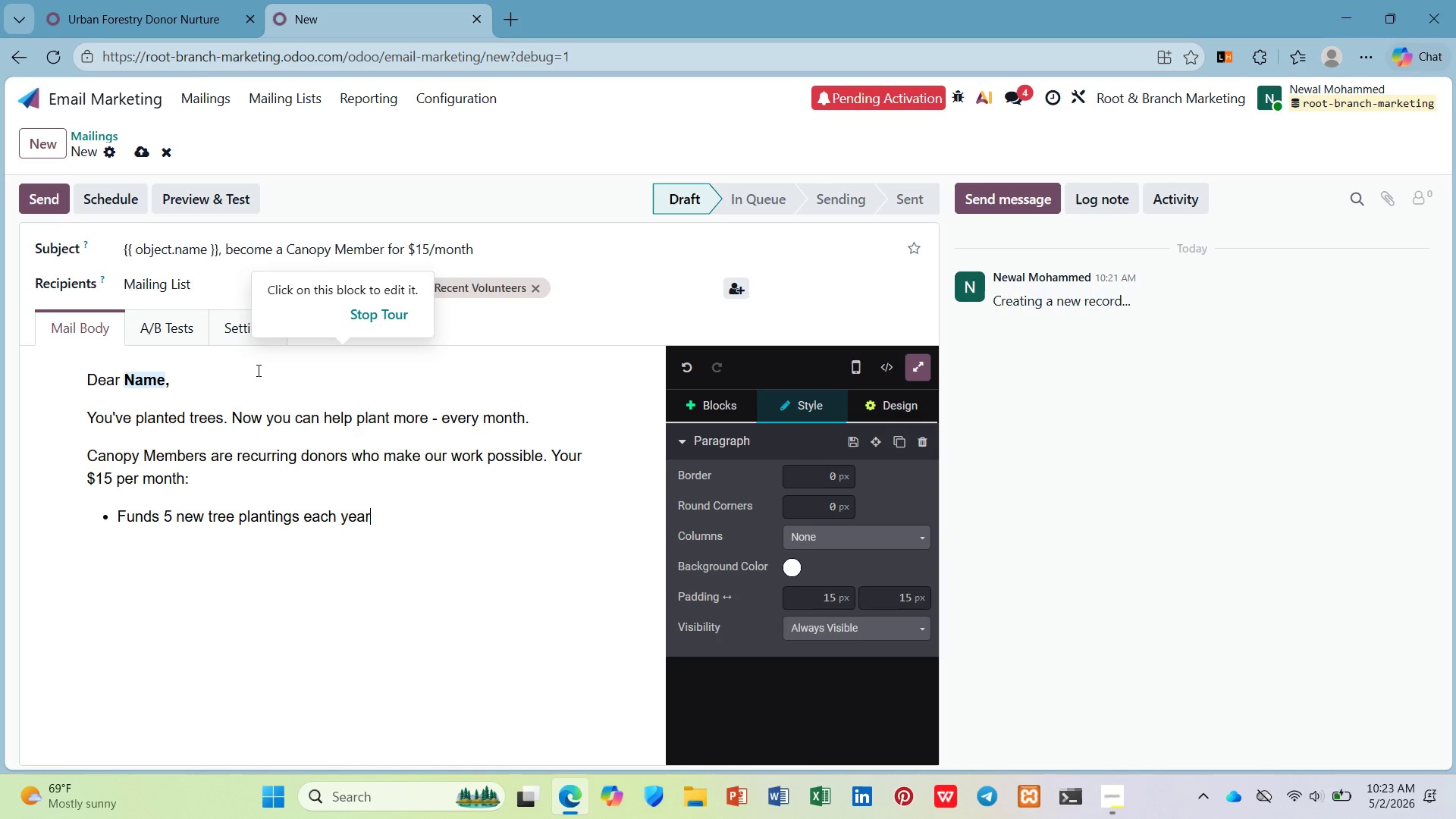 
key(Enter)
 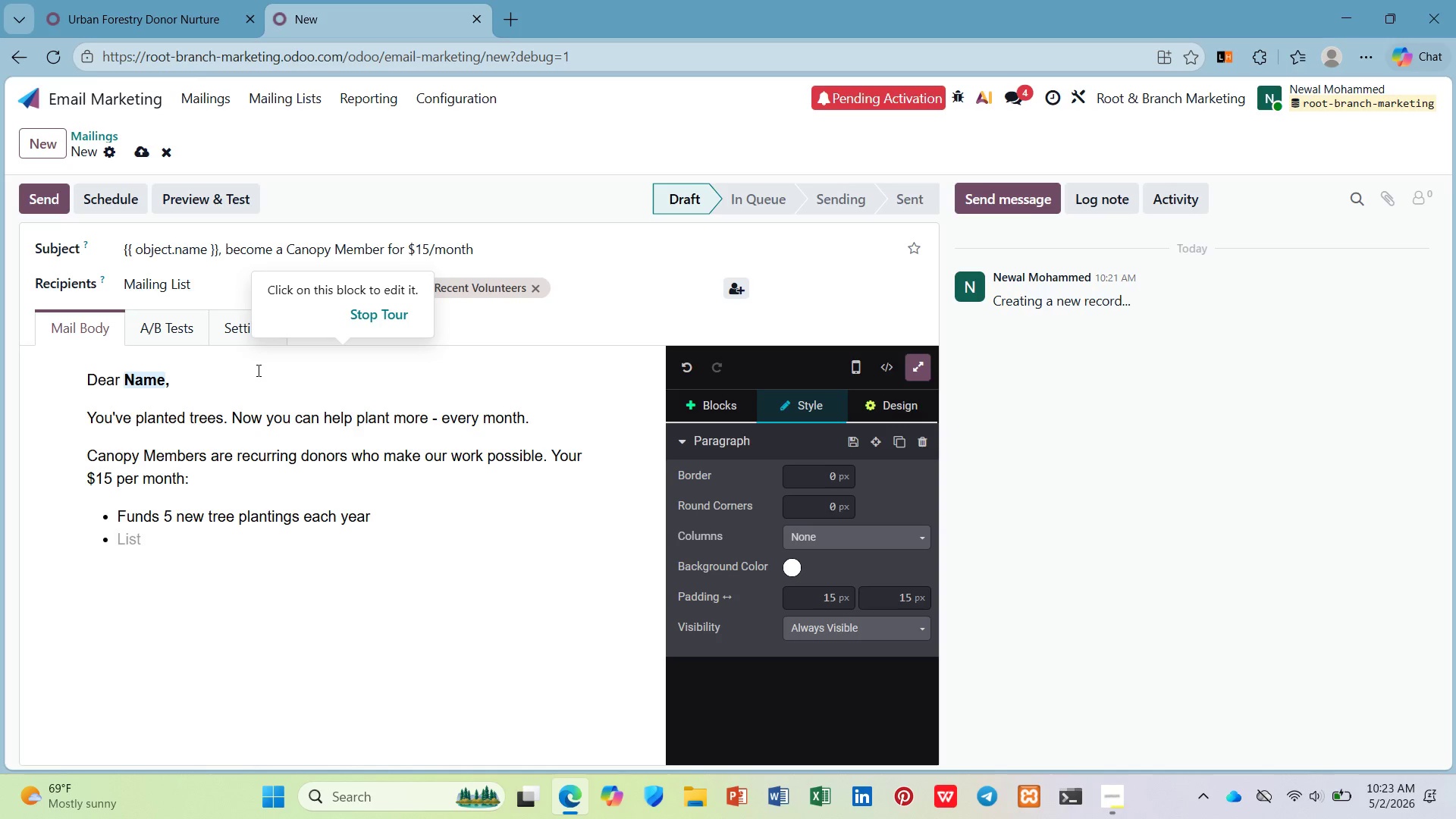 
type(Provides maintent)
key(Backspace)
type(ance of)
key(Backspace)
key(Backspace)
type(for )
 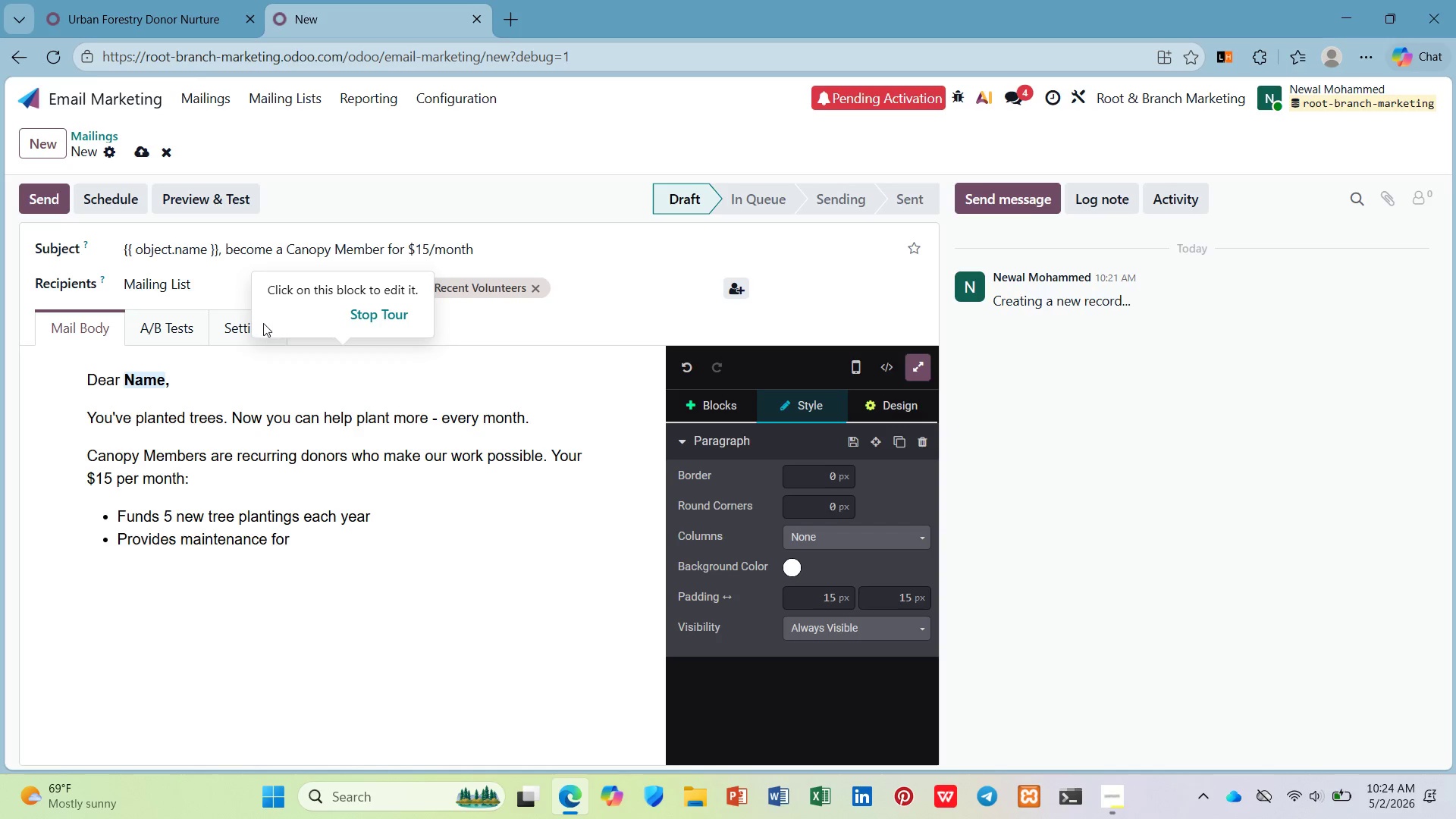 
type(young trees in {{}})
 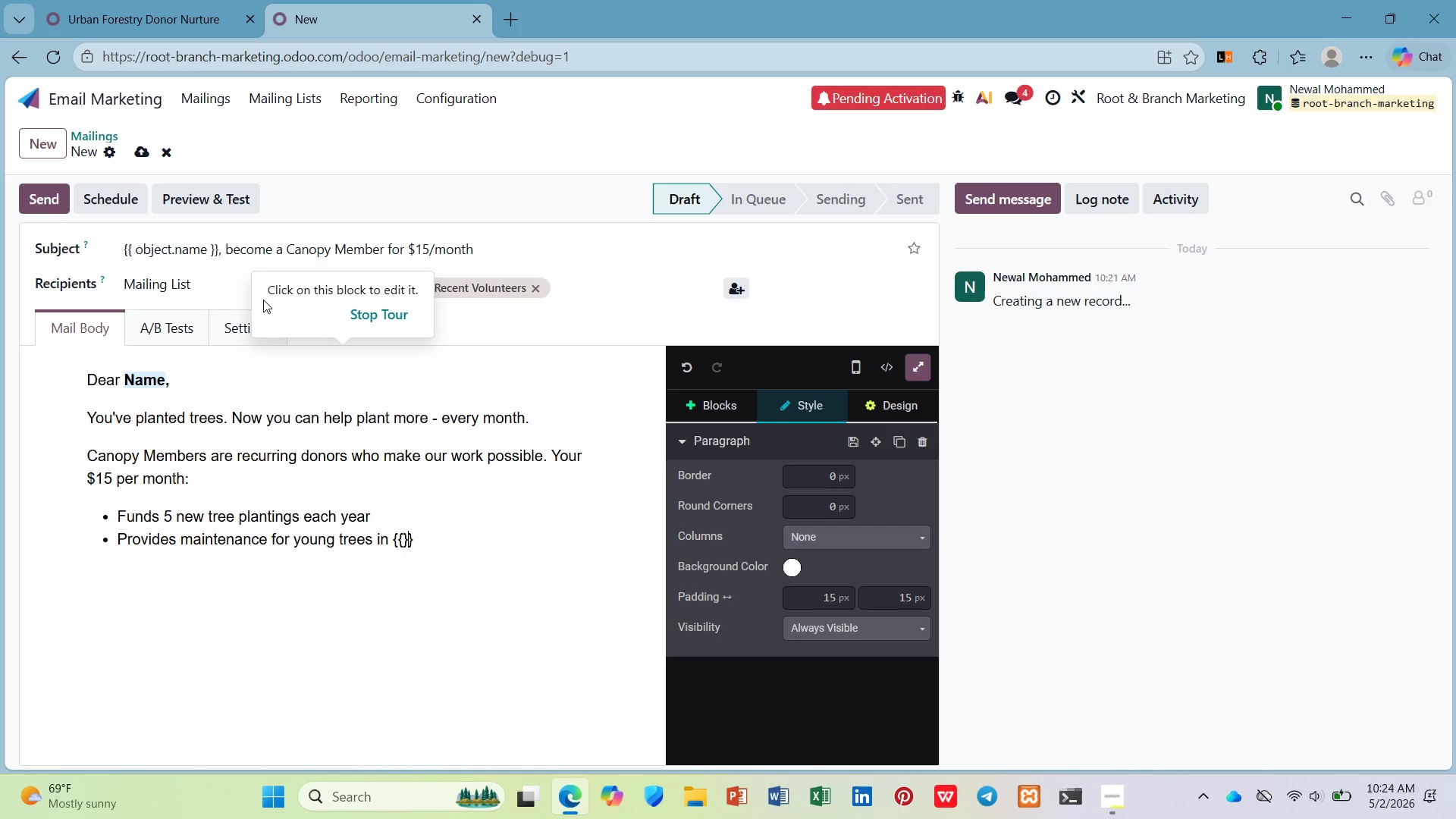 
 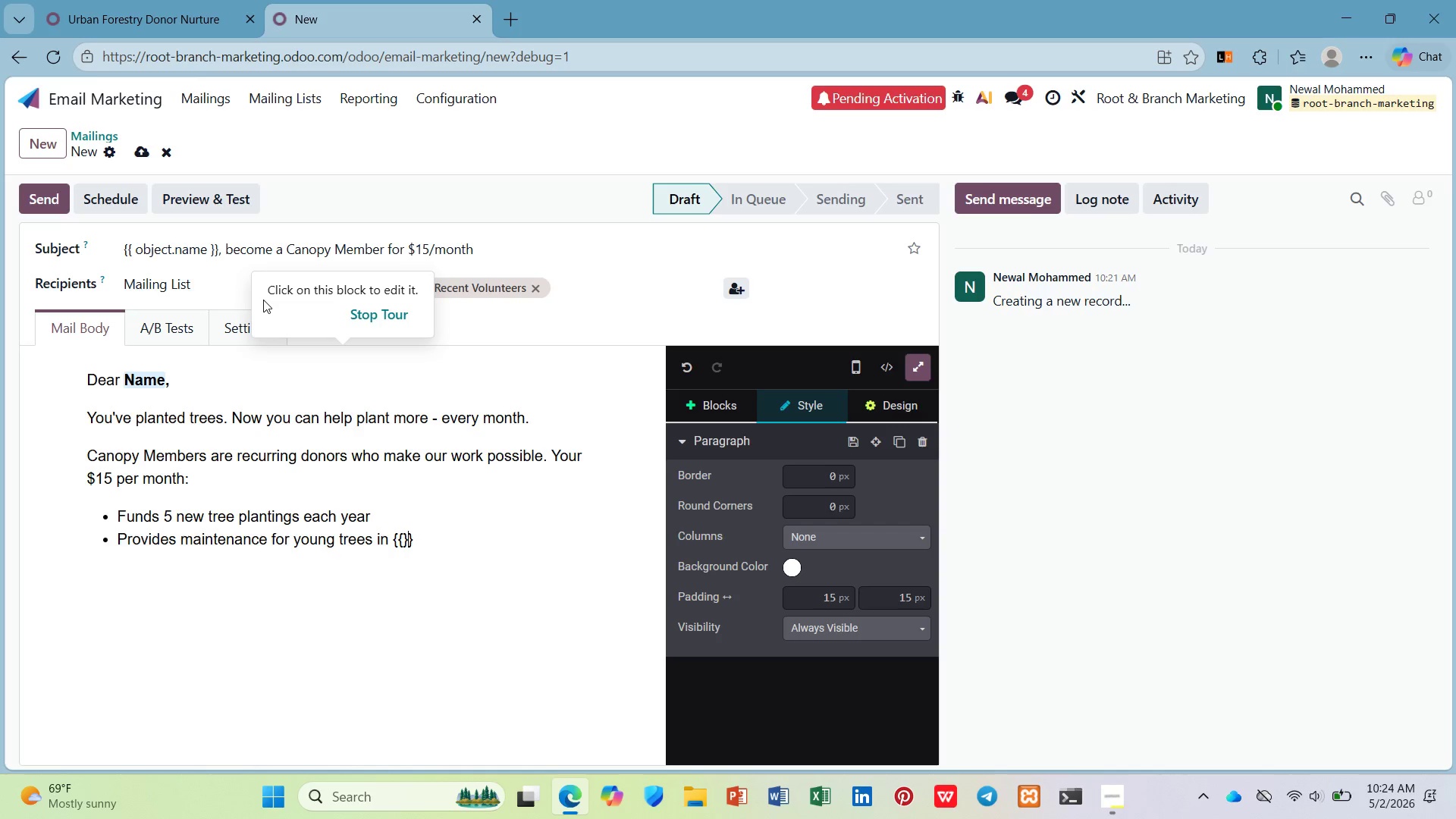 
key(ArrowLeft)
 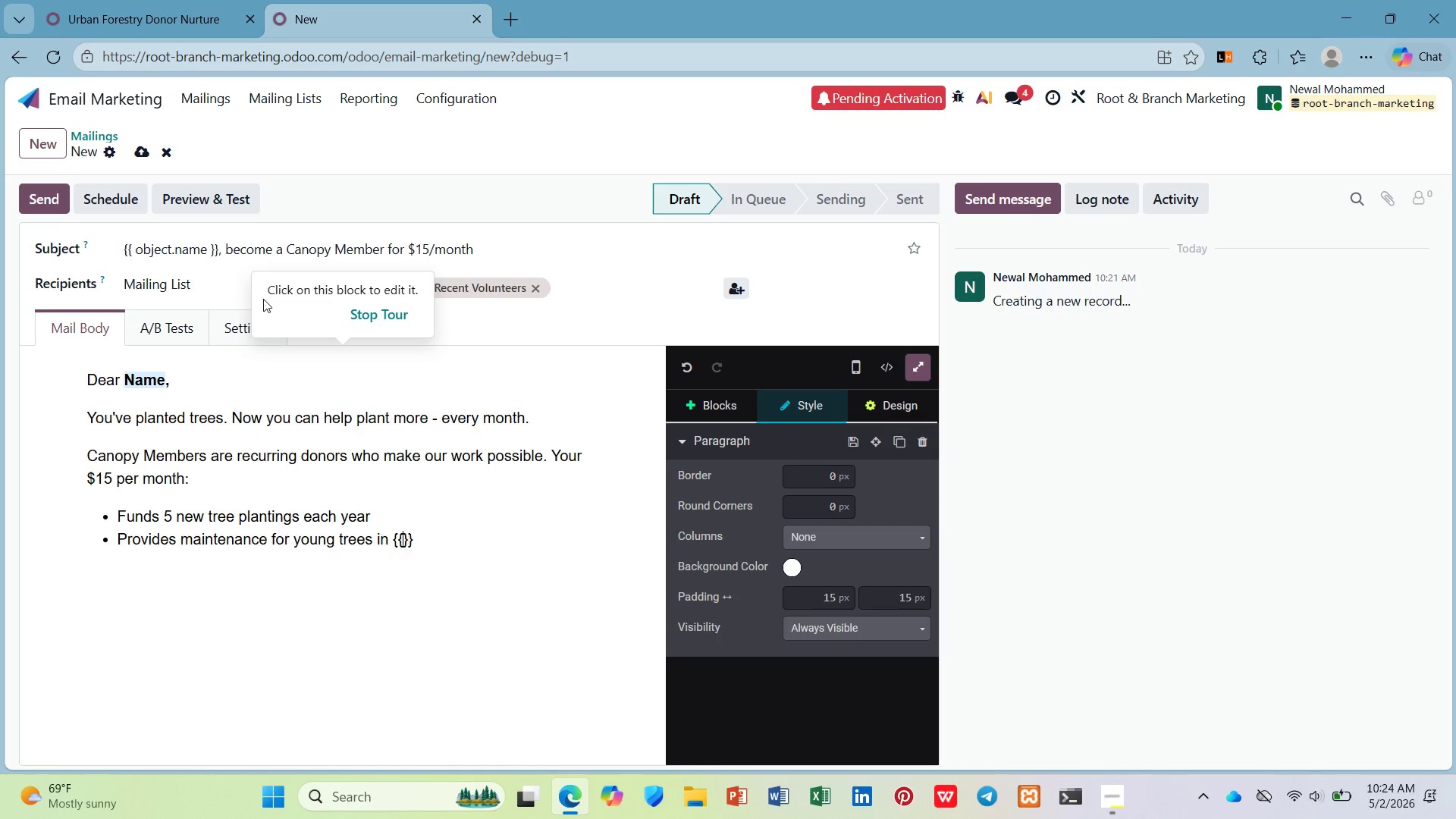 
key(ArrowLeft)
 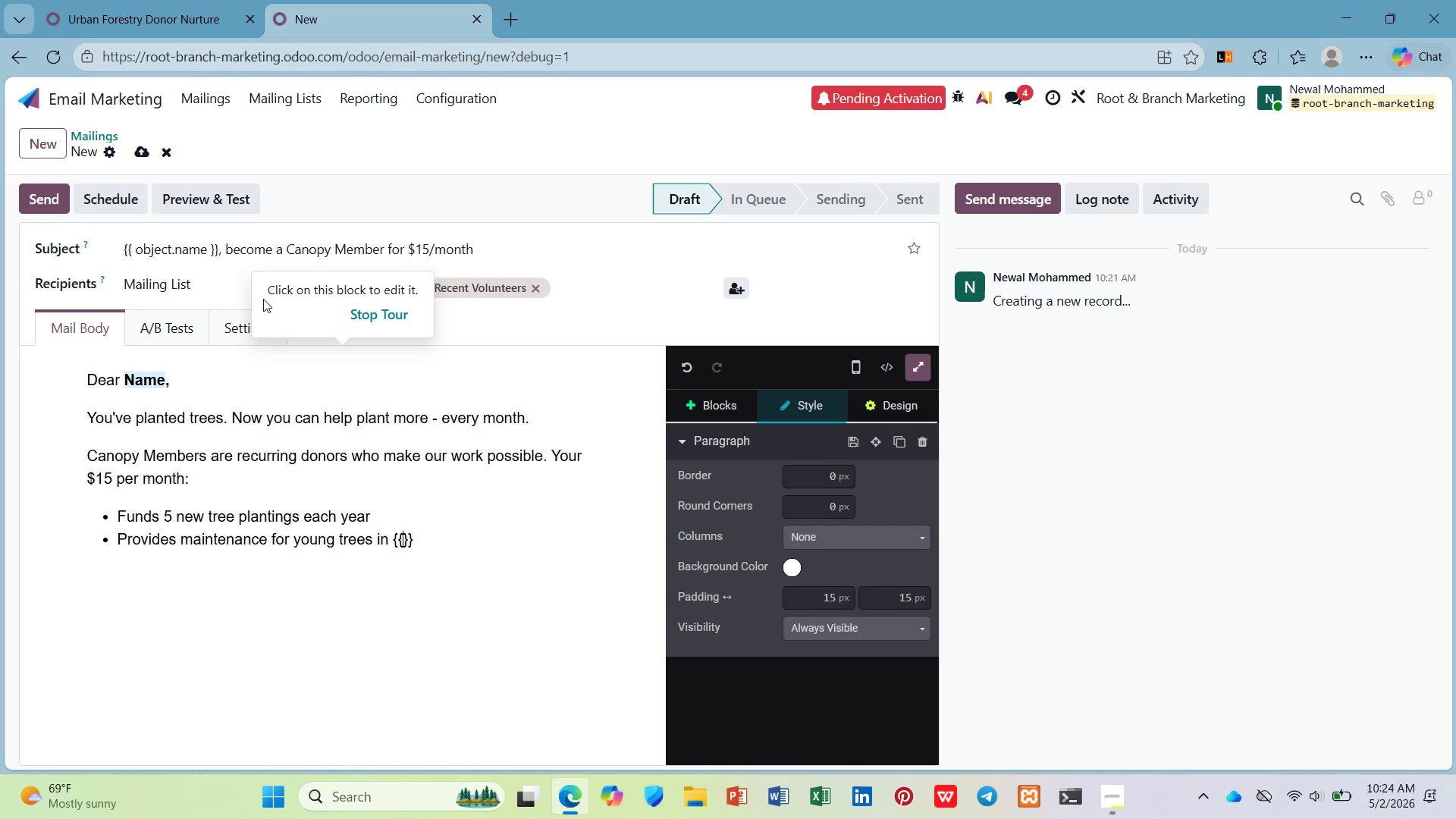 
key(Space)
 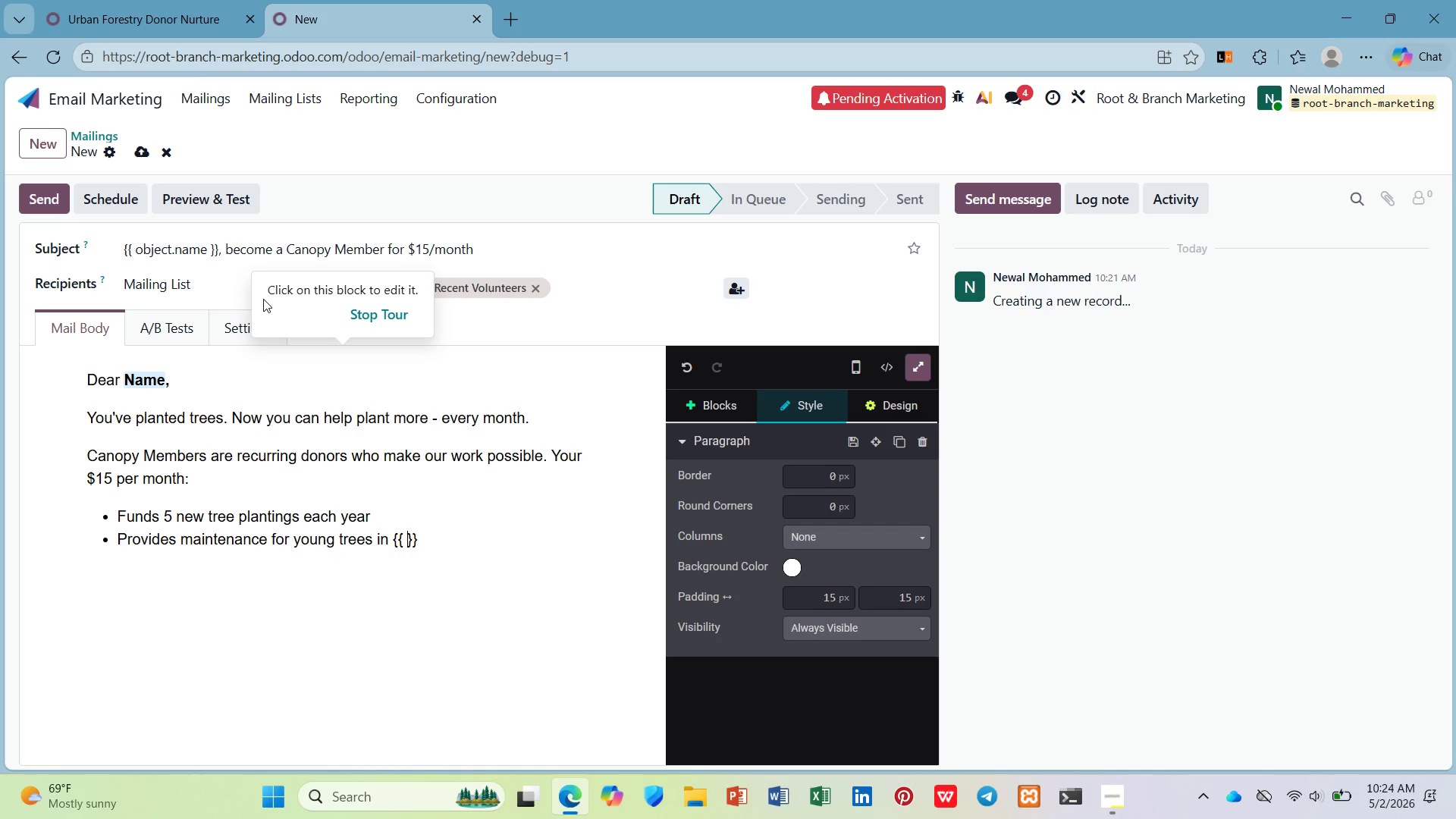 
key(ArrowLeft)
 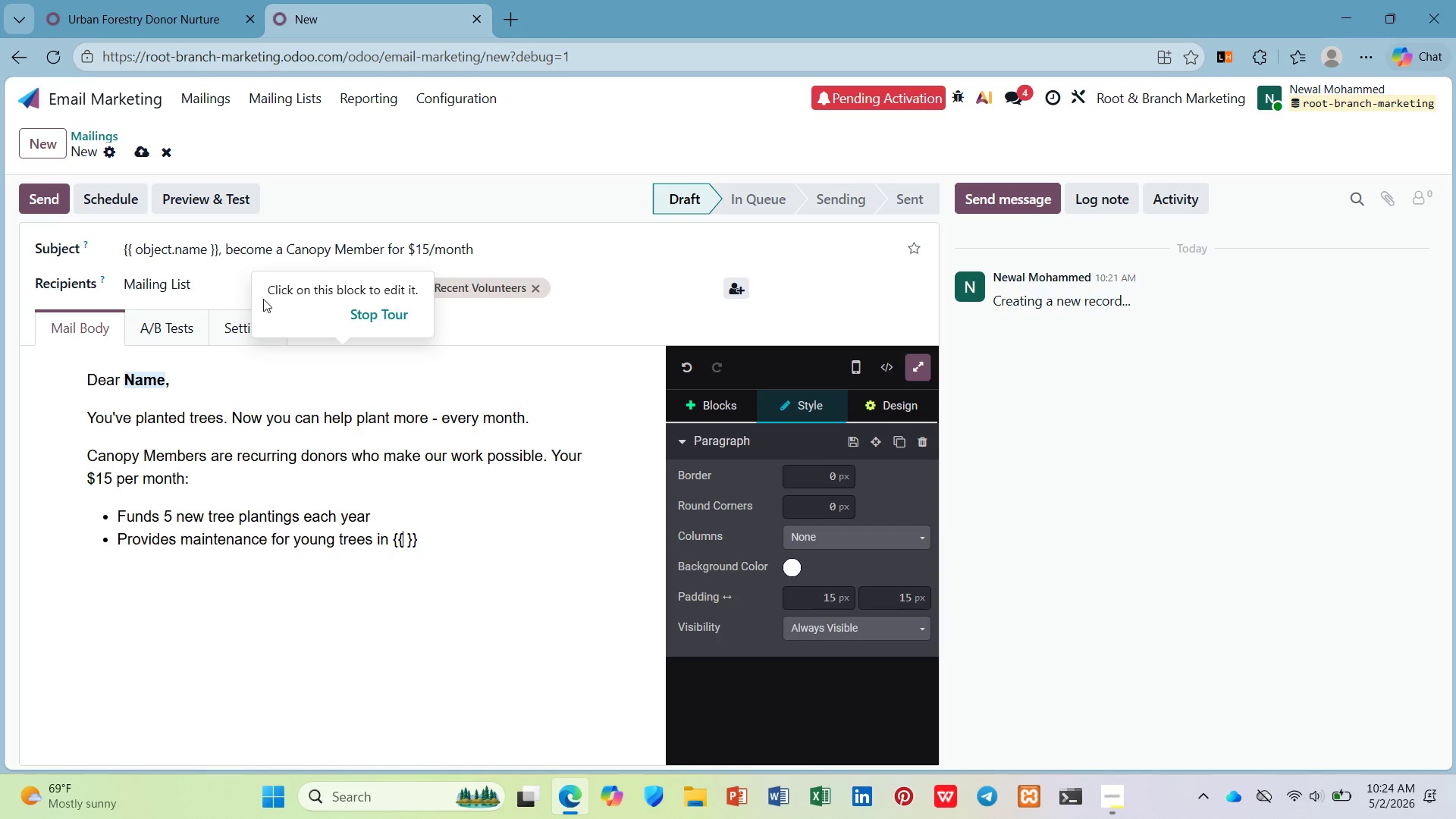 
type( object.x)
key(Backspace)
key(Backspace)
key(Backspace)
key(Backspace)
 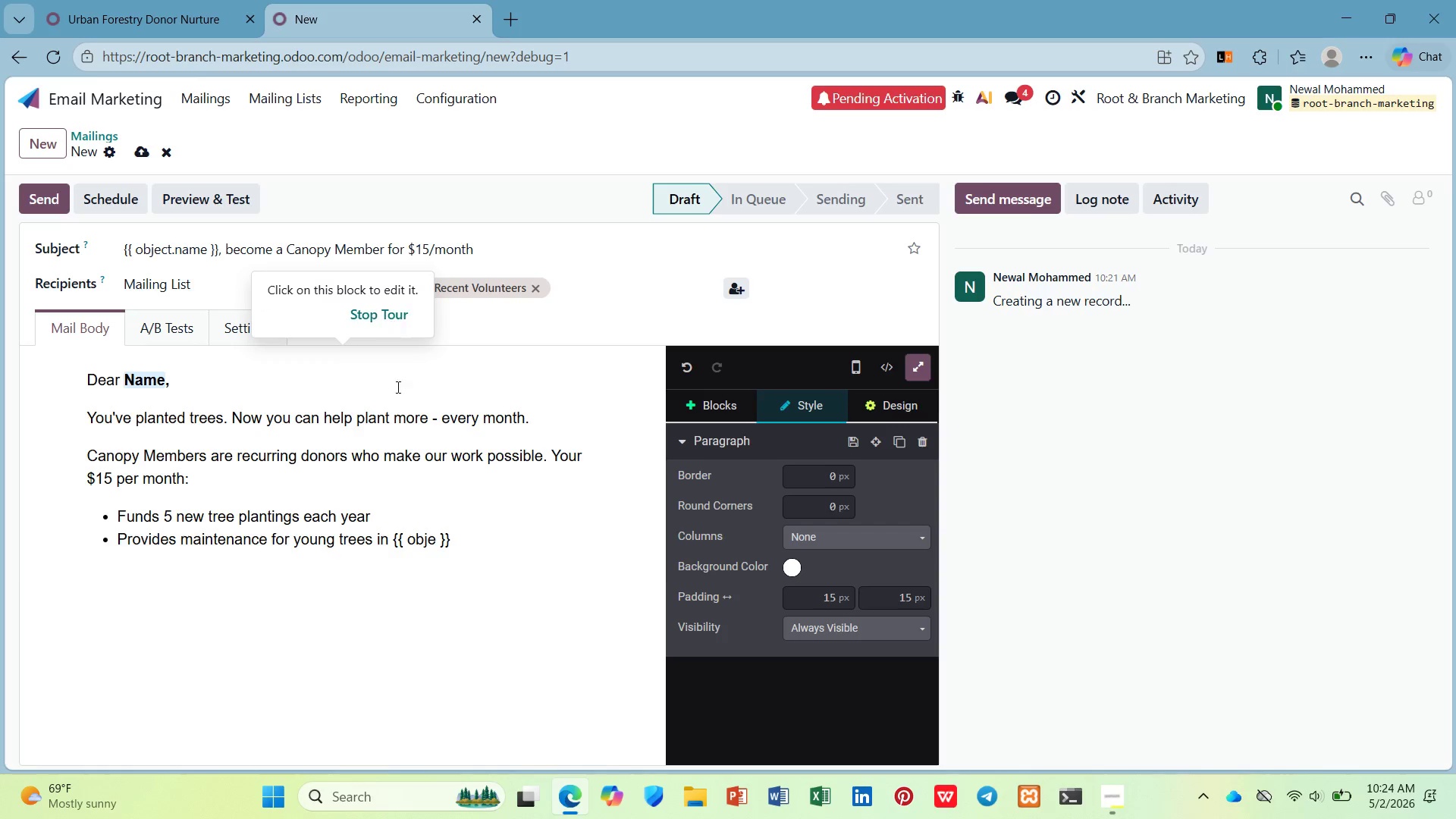 
left_click_drag(start_coordinate=[484, 547], to_coordinate=[394, 557])
 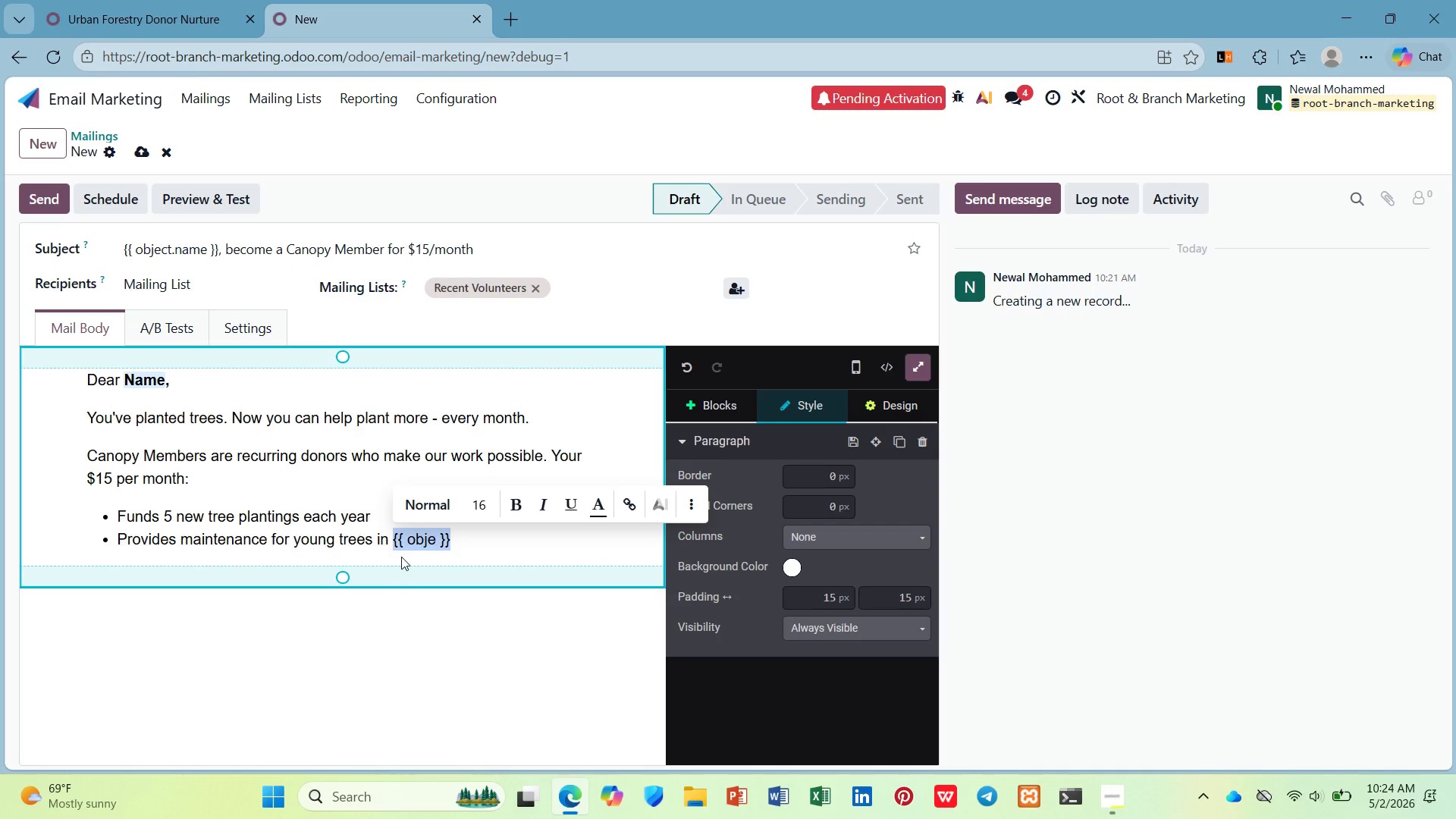 
key(Slash)
 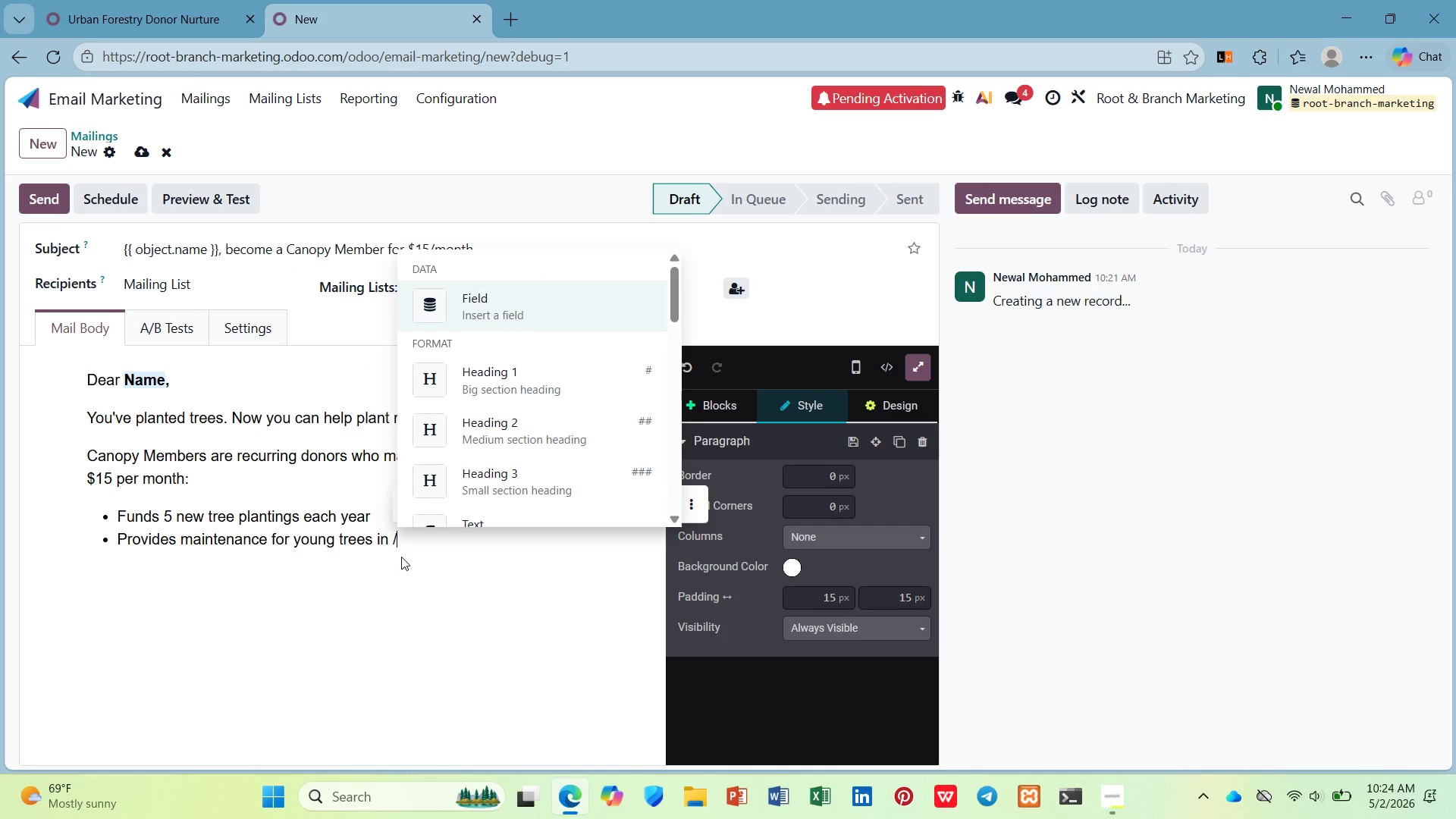 
key(Enter)
 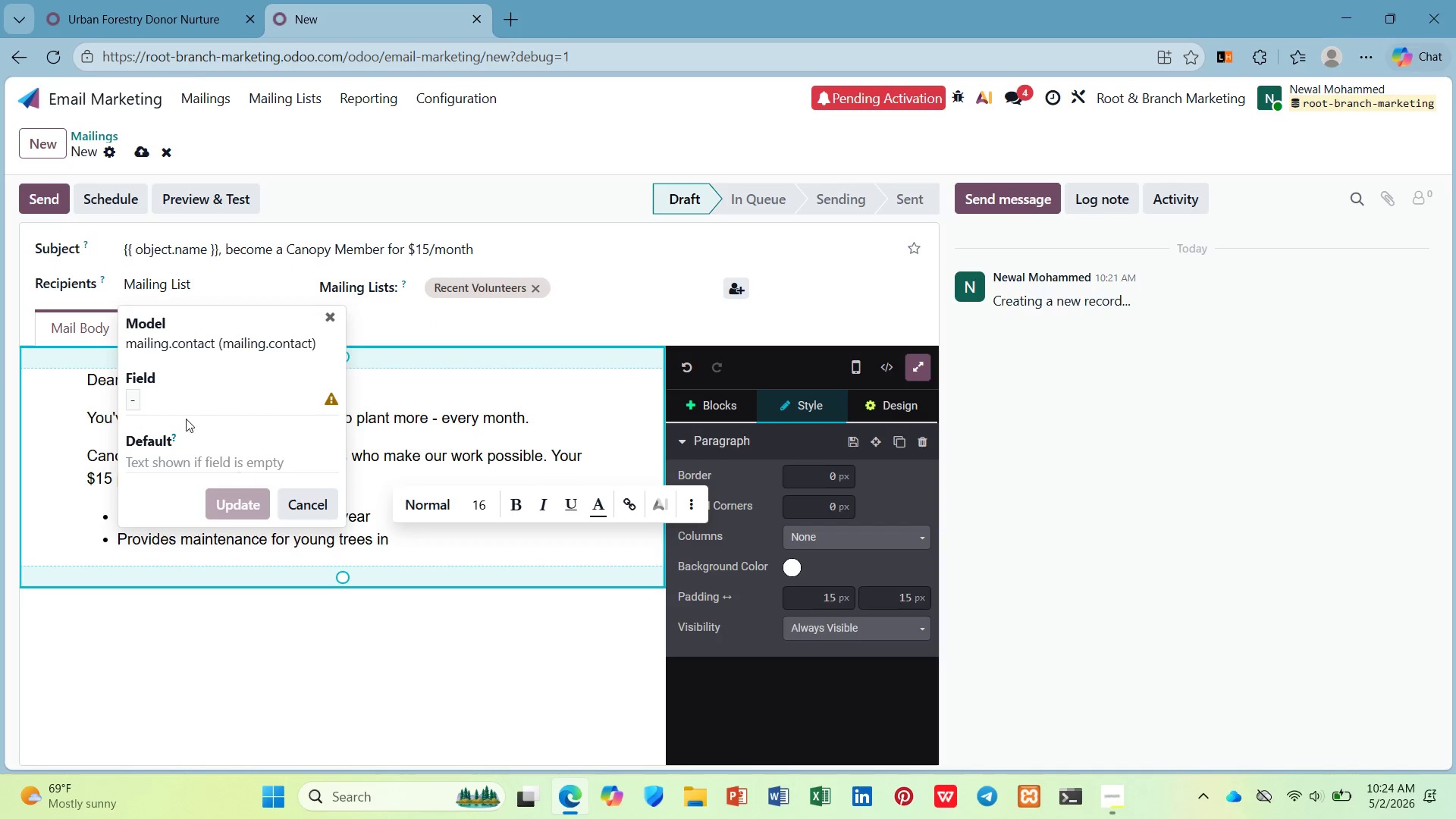 
left_click([133, 397])
 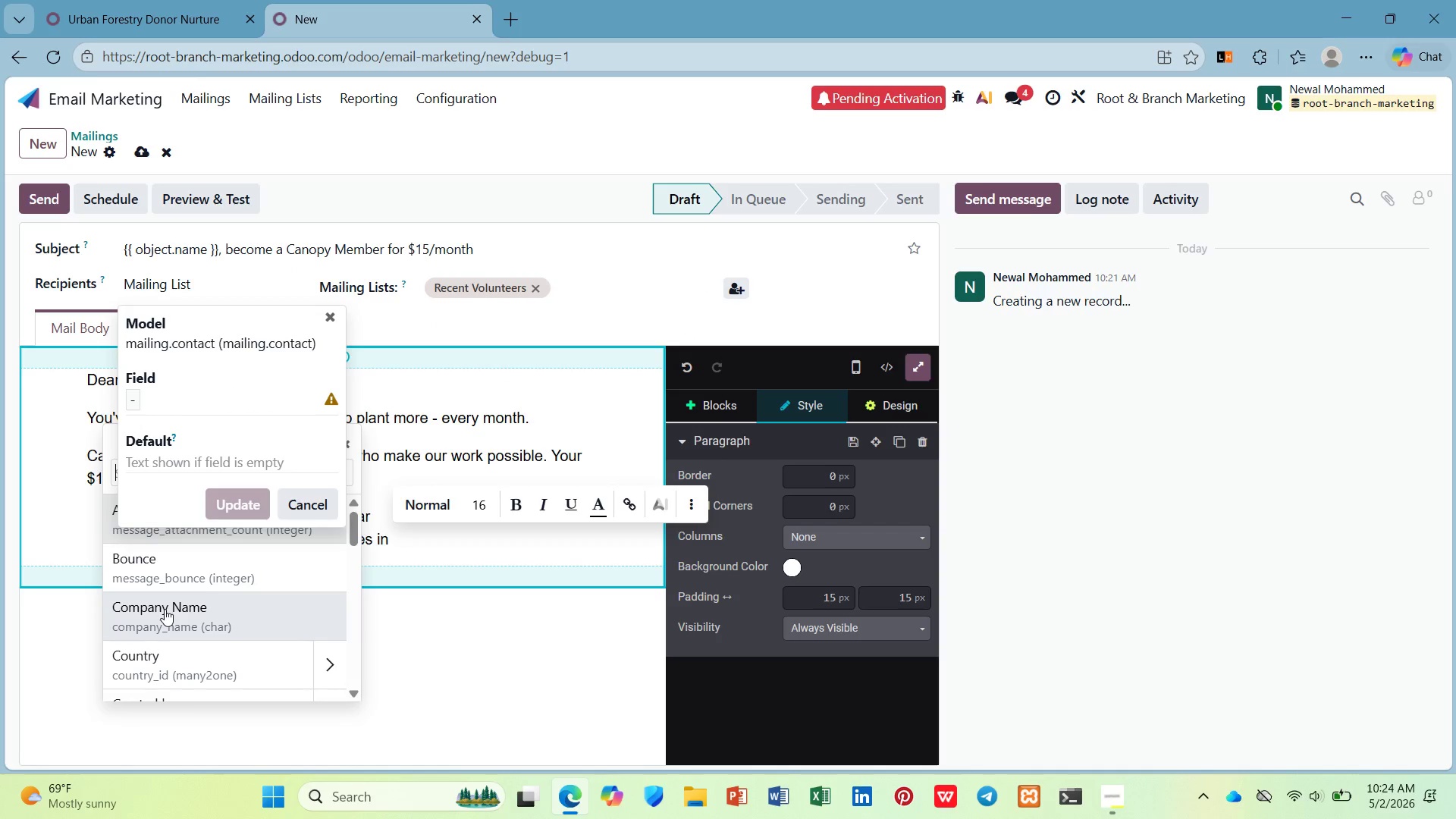 
type(ne)
 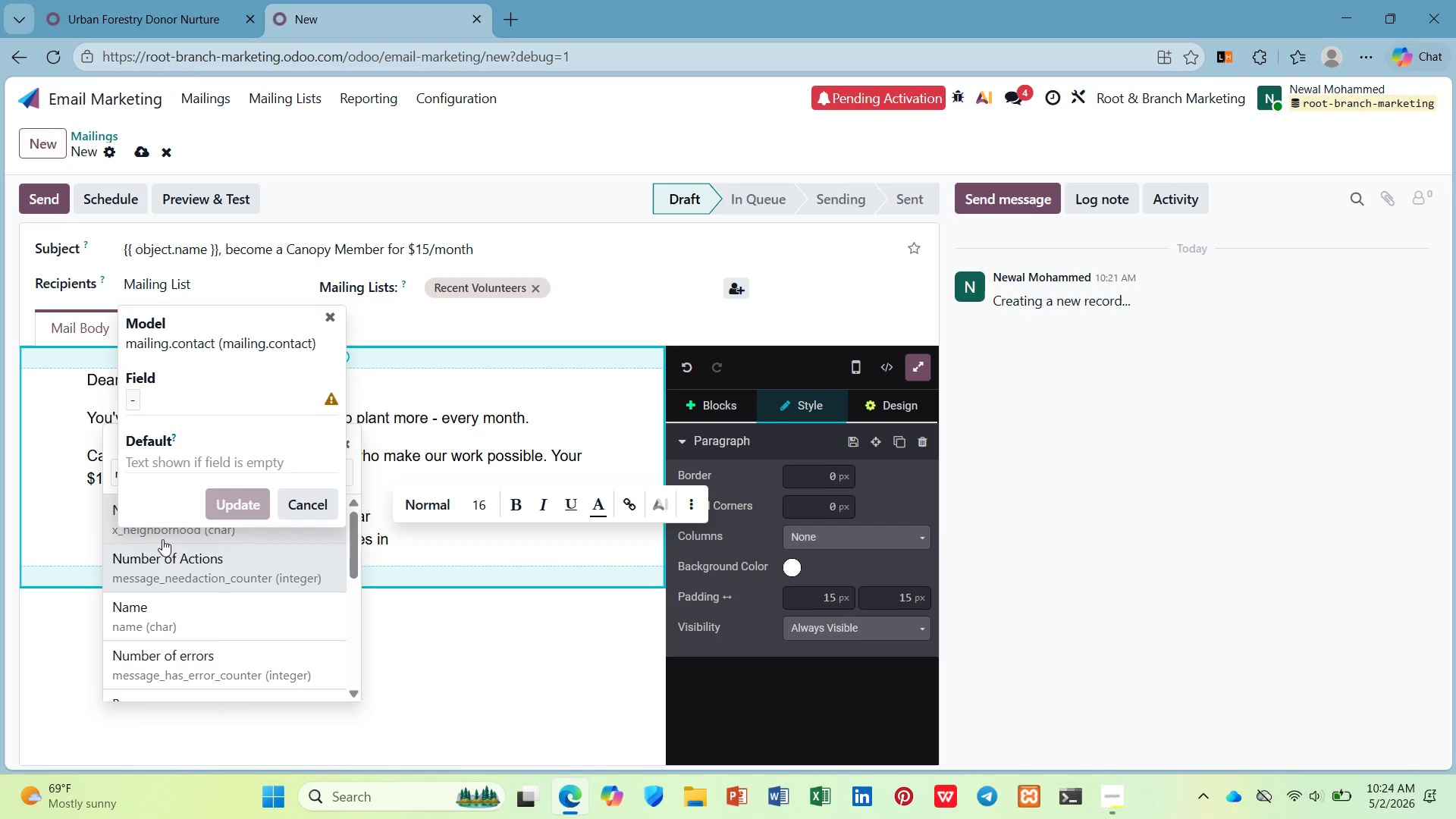 
left_click([162, 532])
 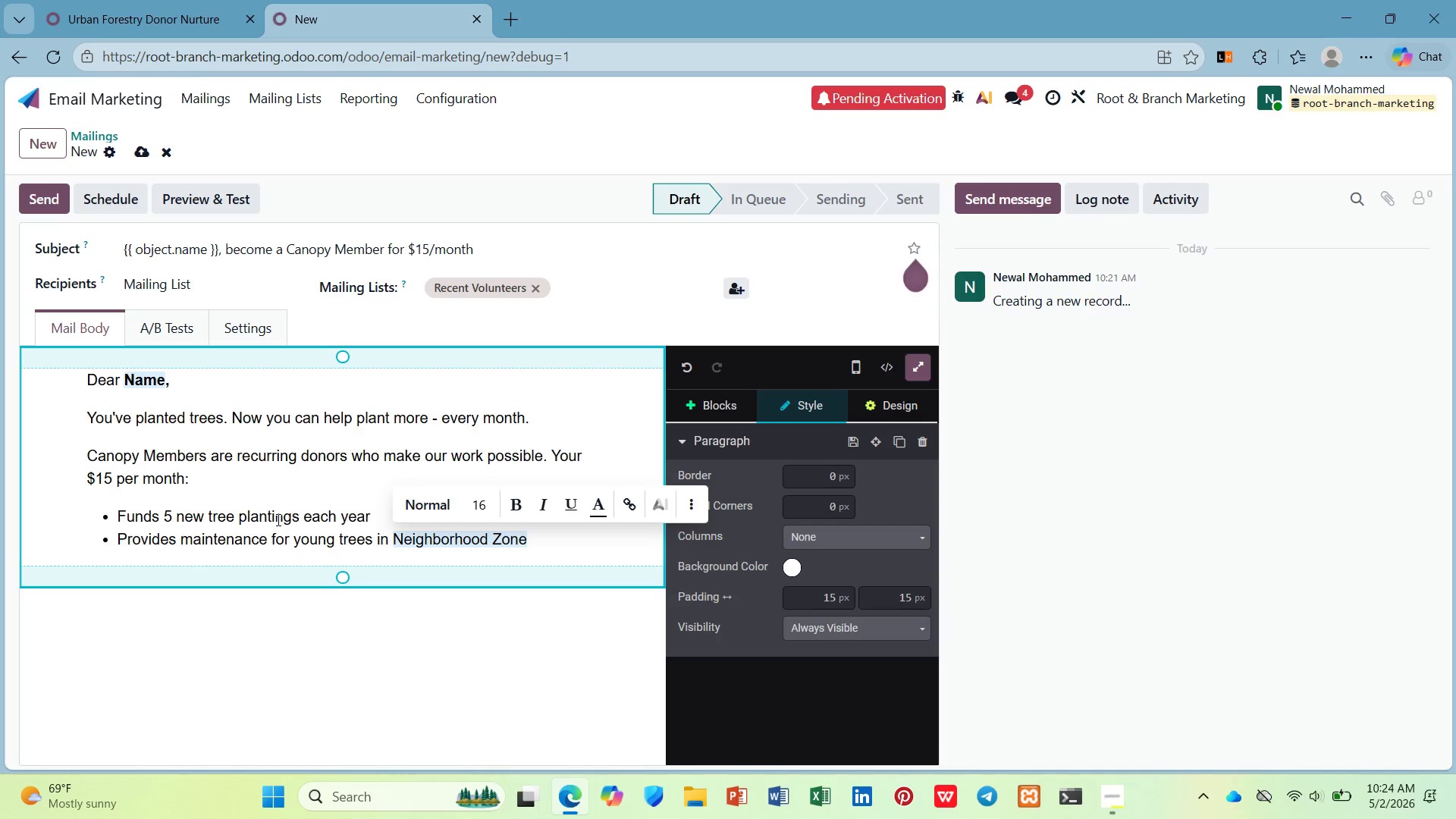 
key(Enter)
 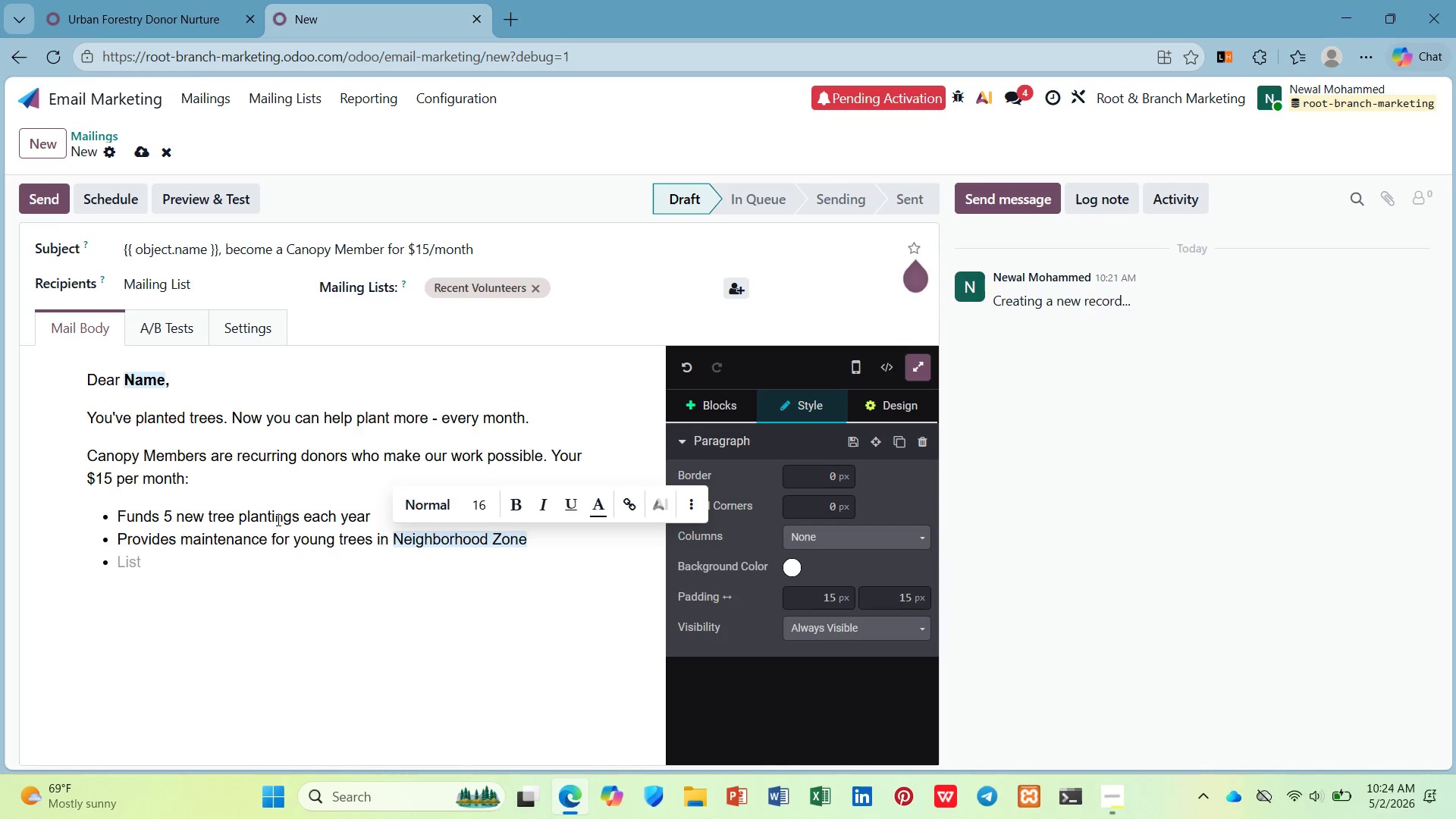 
type(Support )
key(Backspace)
type(s community educaton abut urban forestry)
 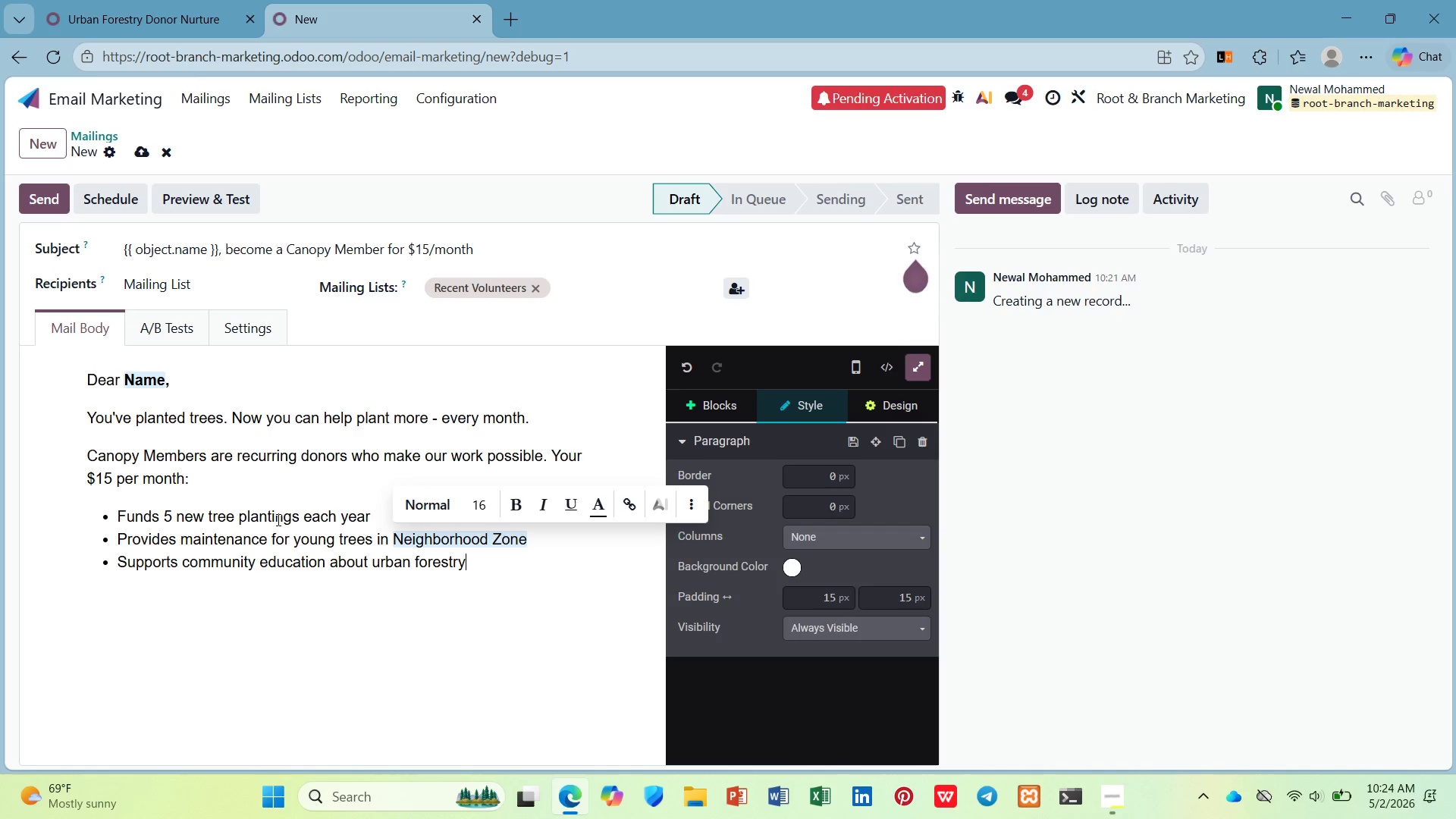 
key(Enter)
 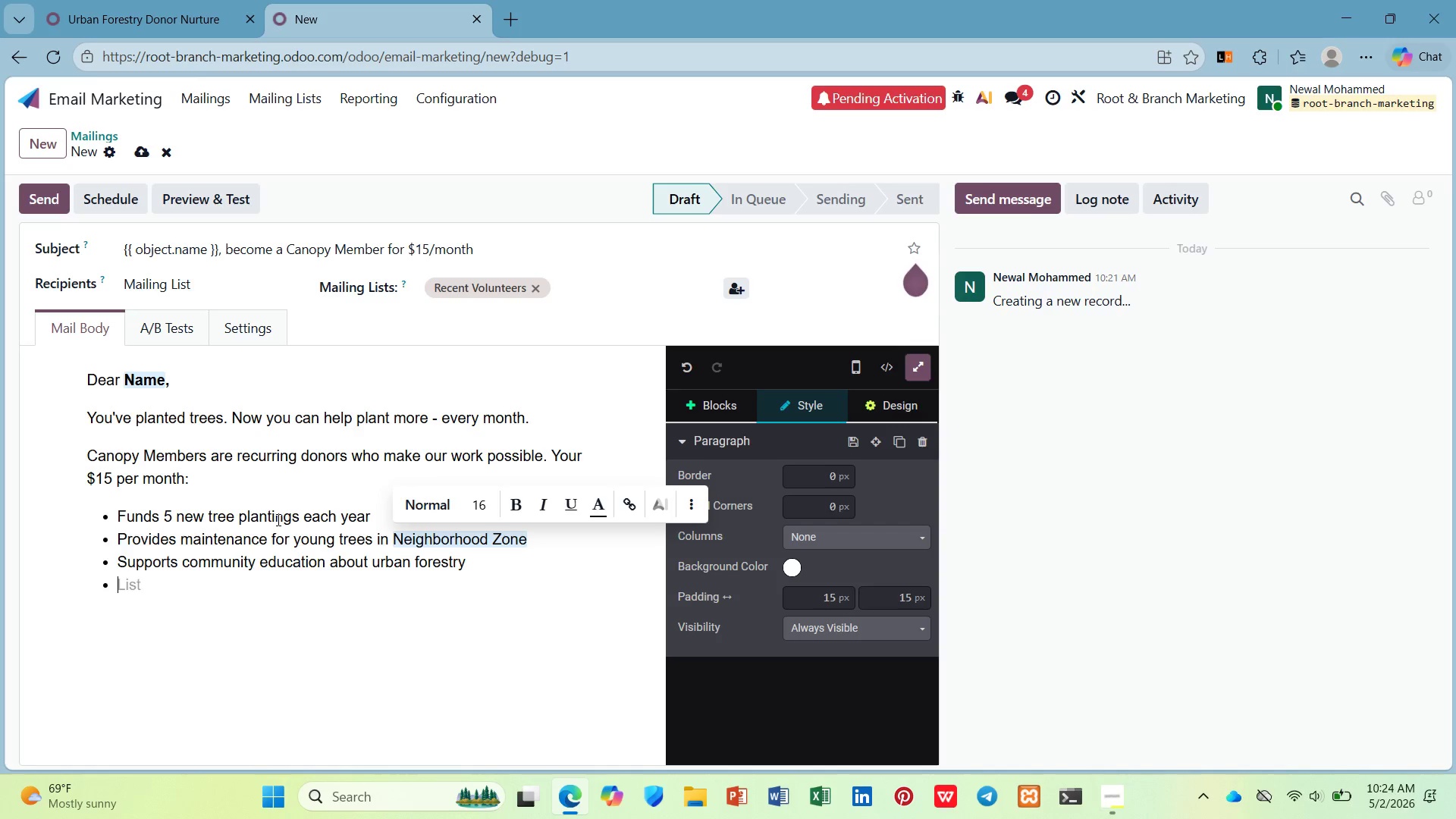 
key(Enter)
 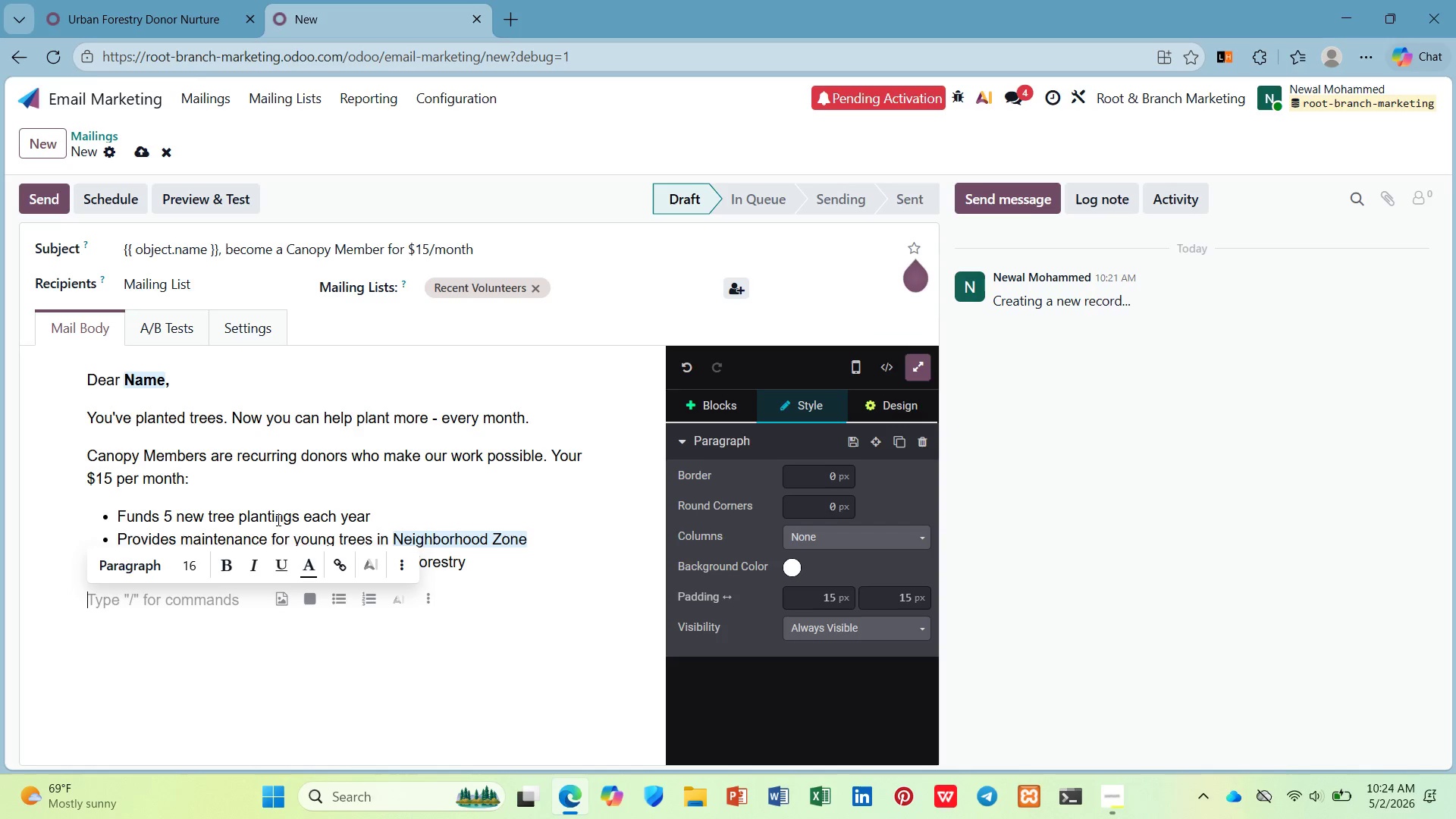 
type(Monthly giving is )
 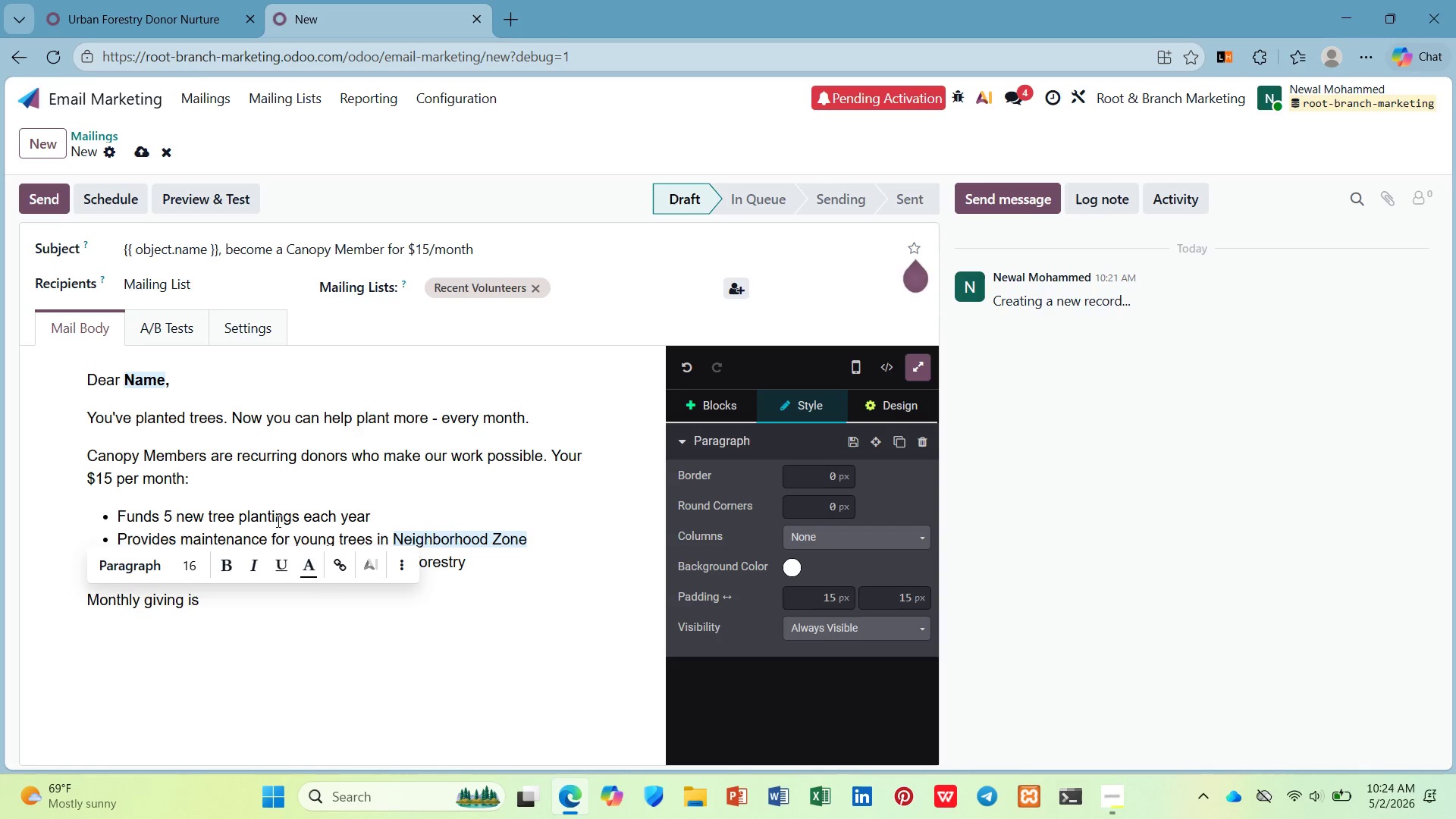 
type(the mm)
key(Backspace)
type(ost efficien tay to donate. Less peo)
key(Backspace)
key(Backspace)
type(rocessing cose. More trees pal)
key(Backspace)
key(Backspace)
type(lanted.)
 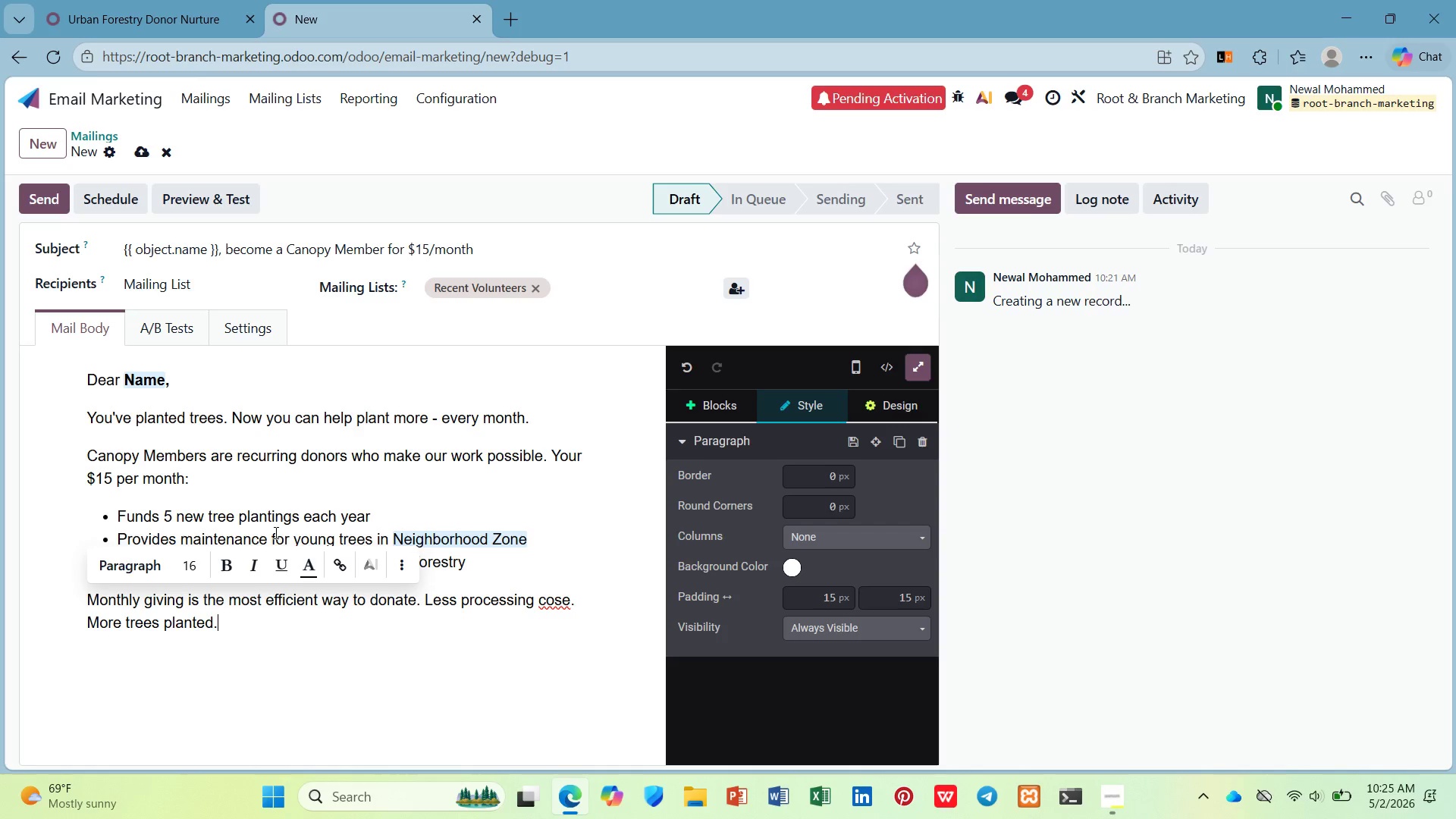 
hold_key(key=W, duration=0.31)
 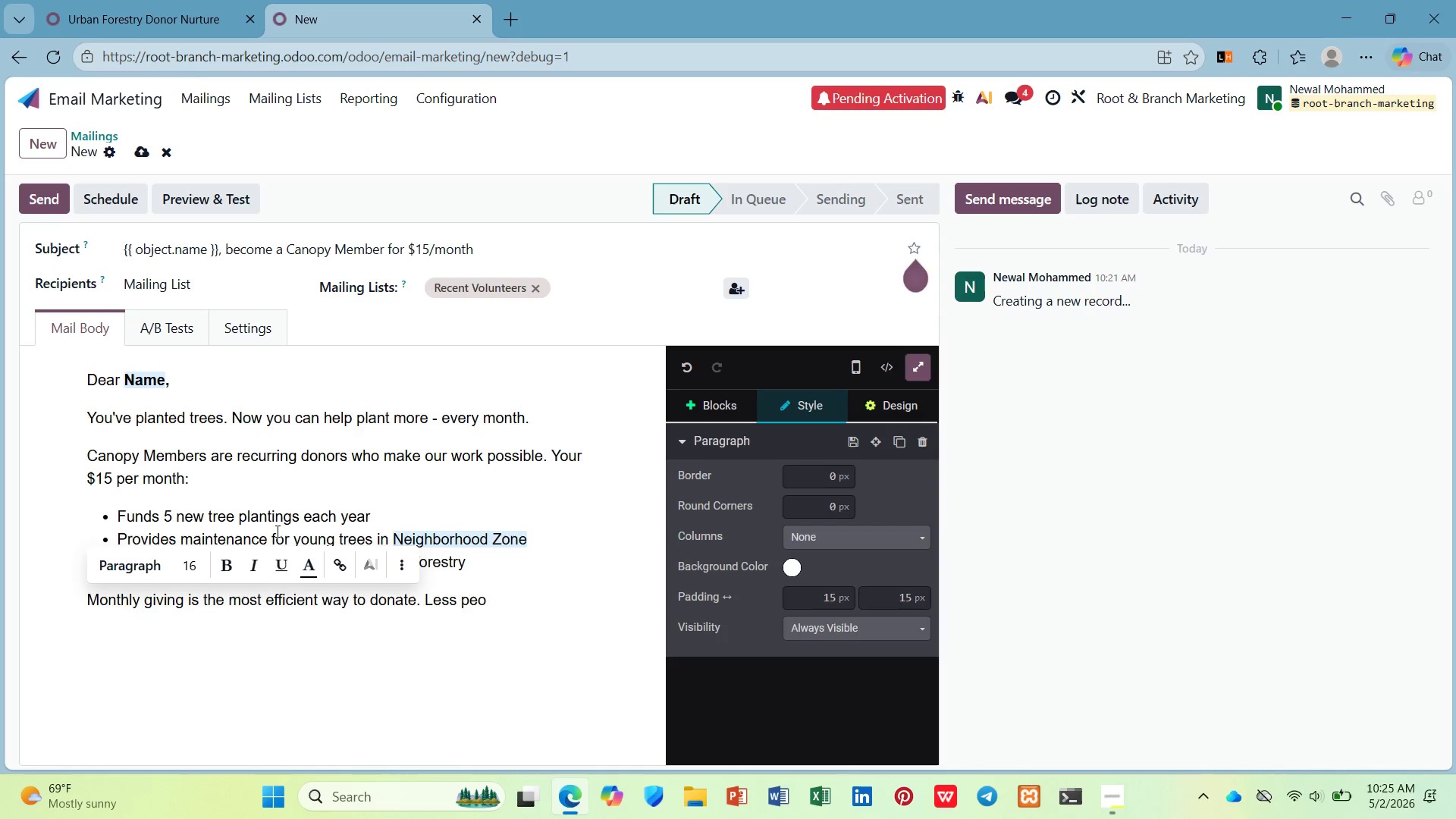 
key(Enter)
 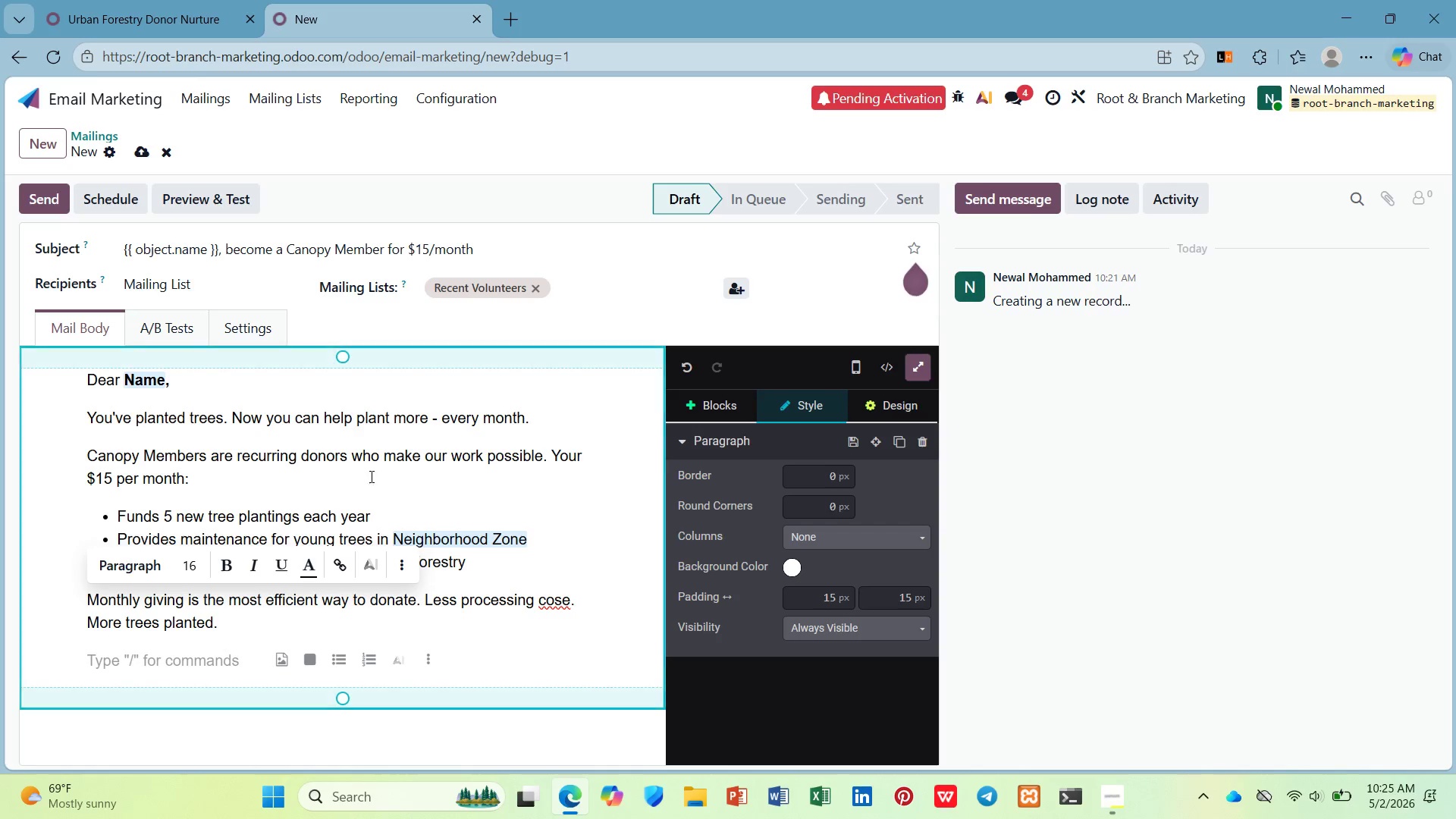 
left_click([573, 604])
 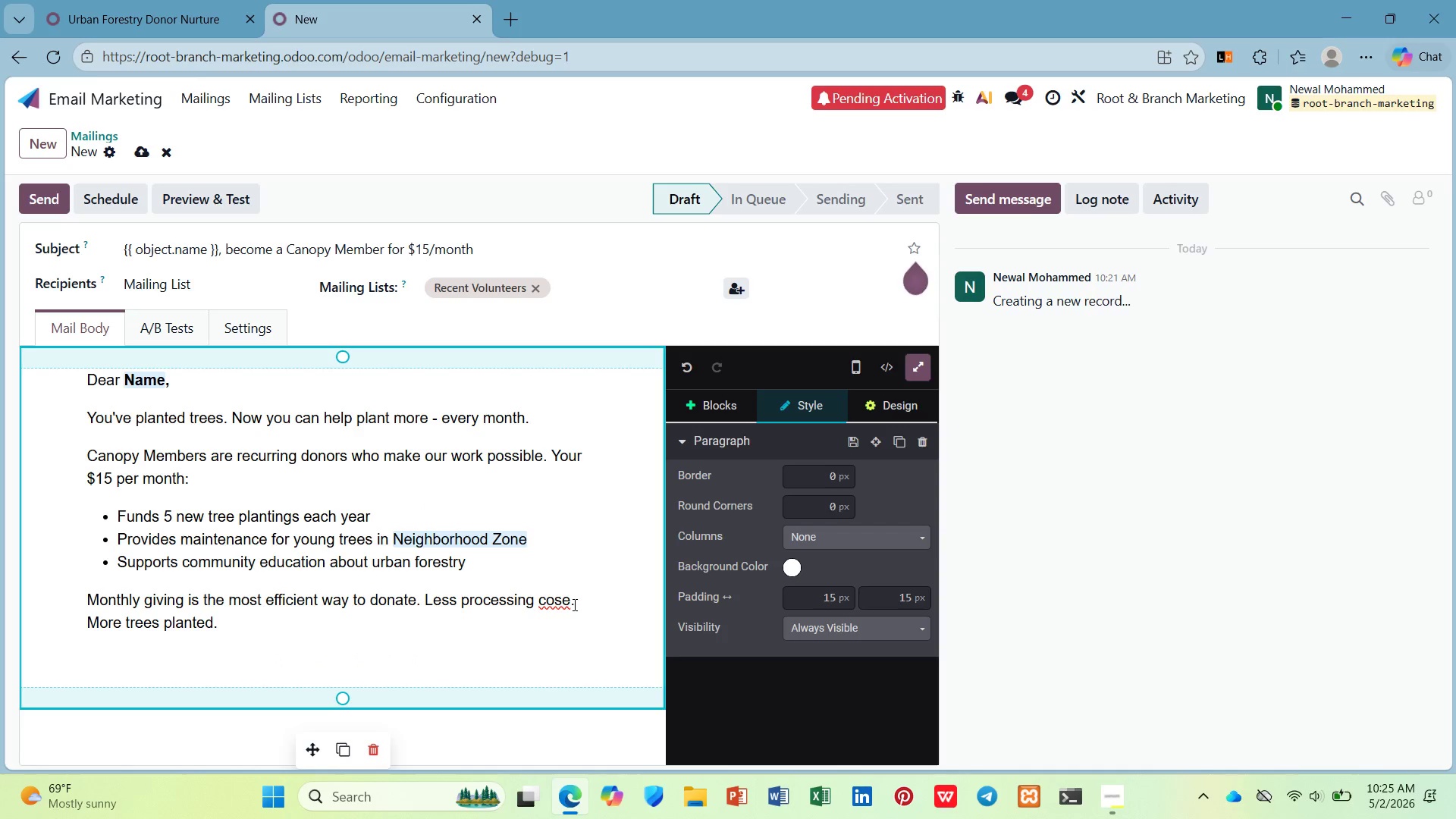 
left_click([570, 598])
 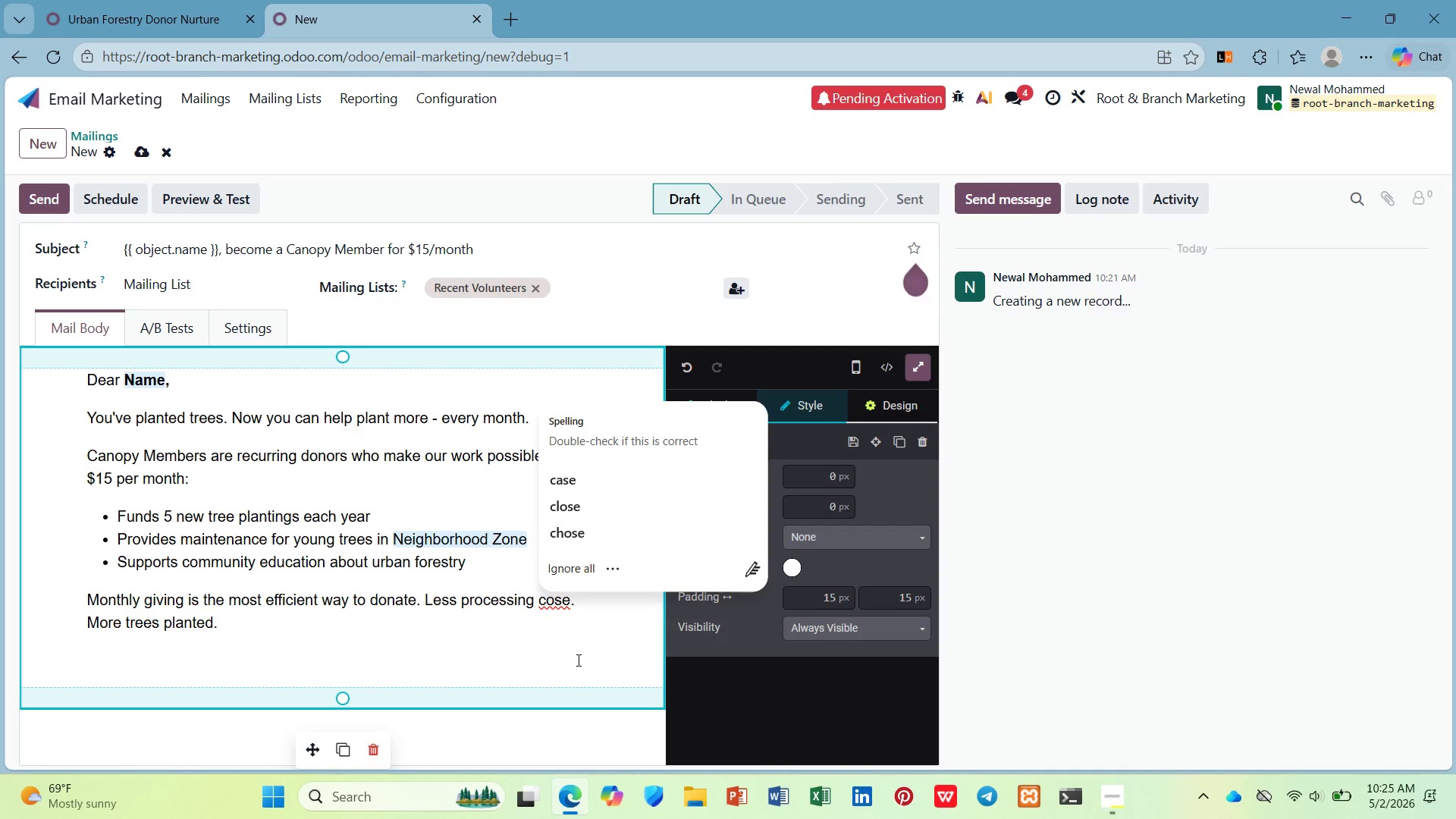 
key(Backspace)
 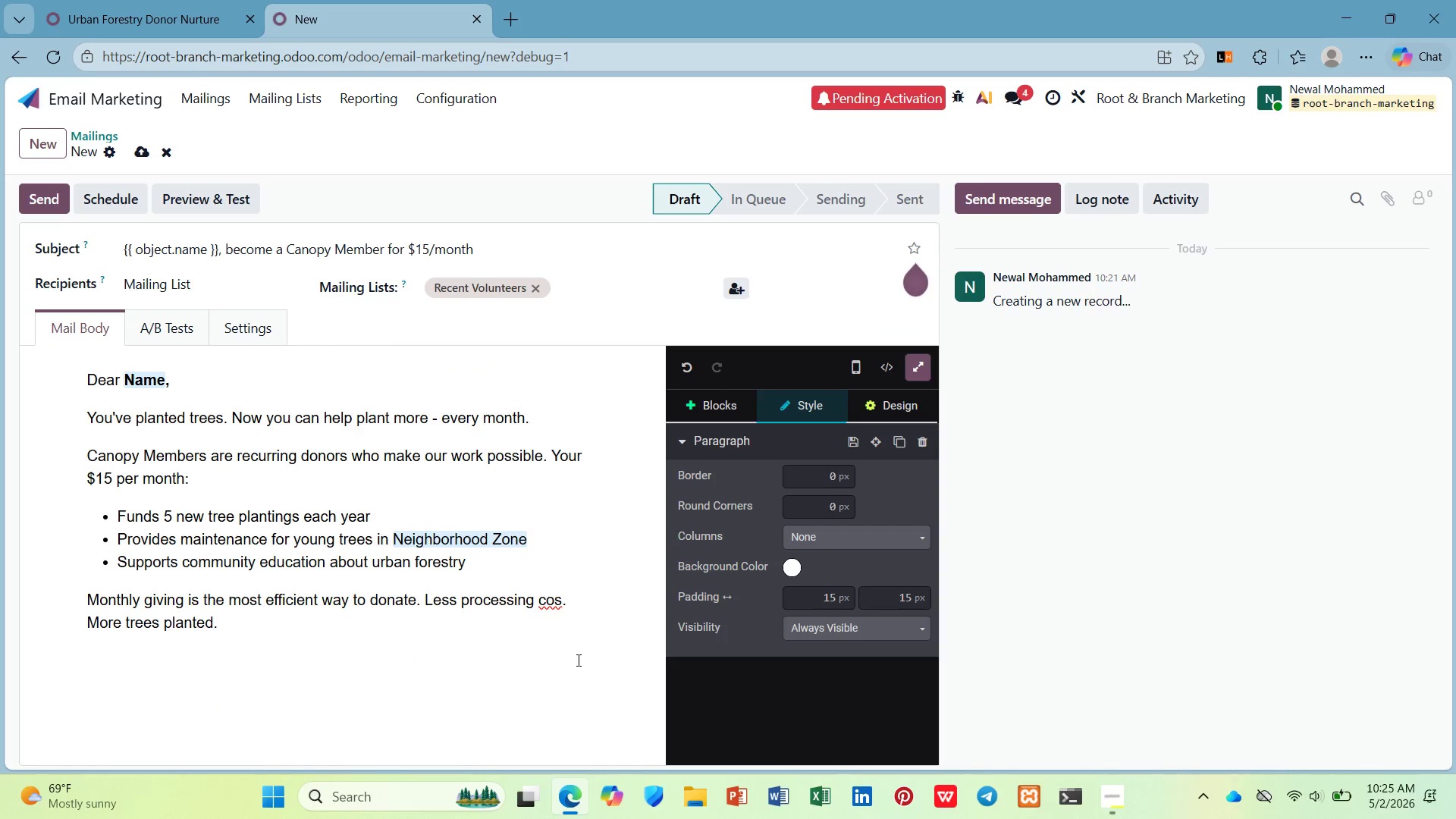 
key(T)
 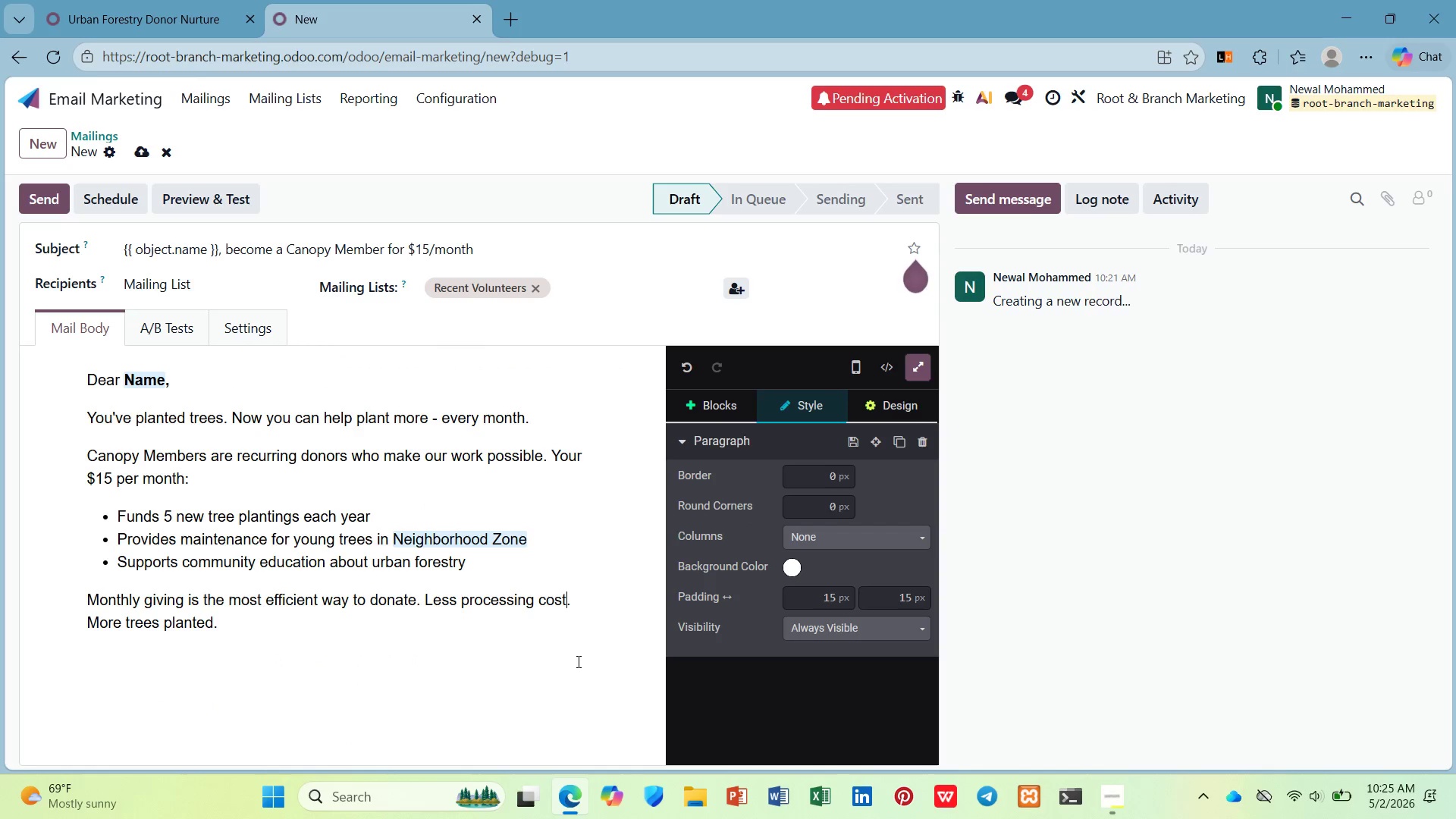 
left_click([577, 661])
 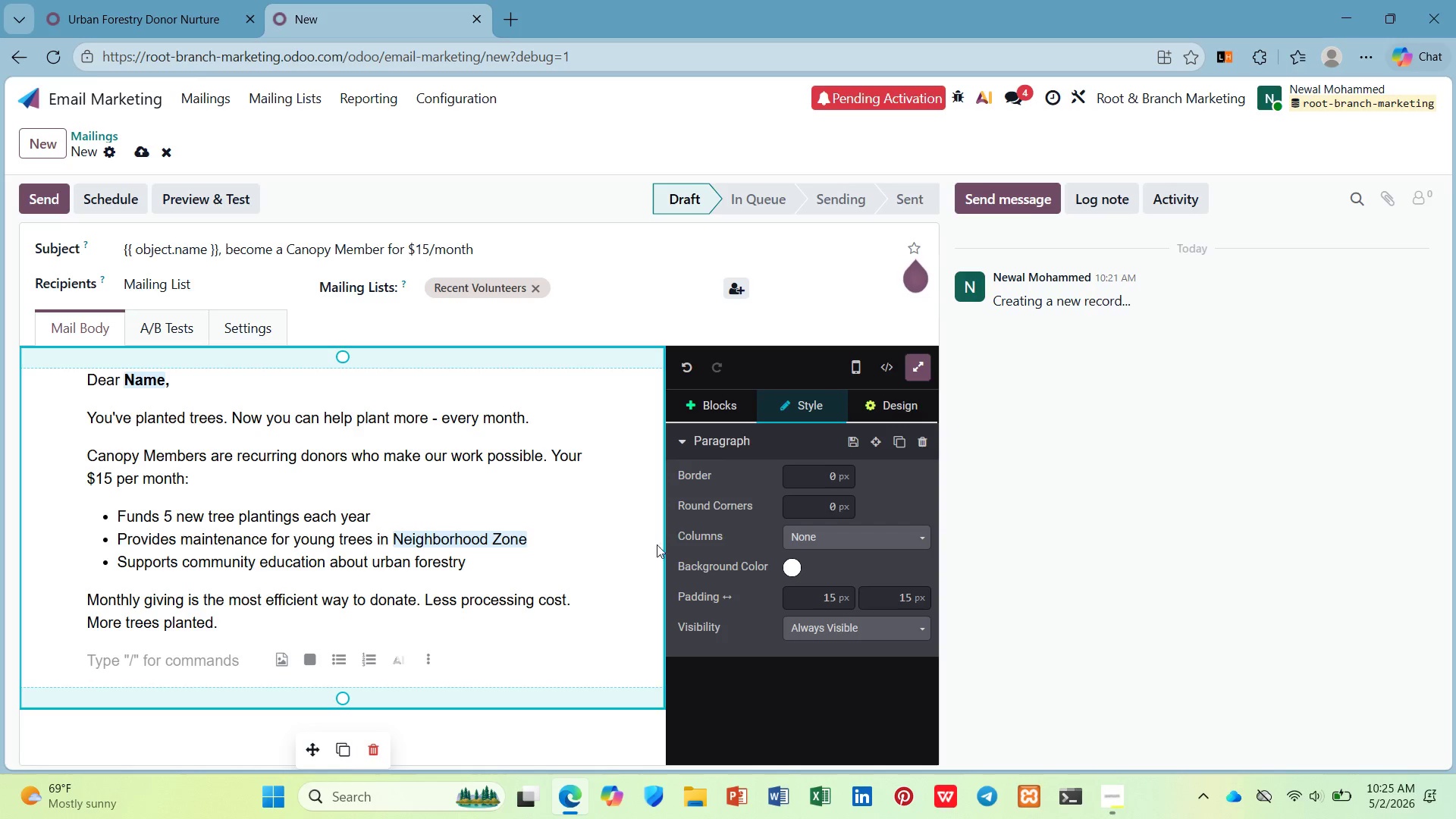 
left_click([723, 413])
 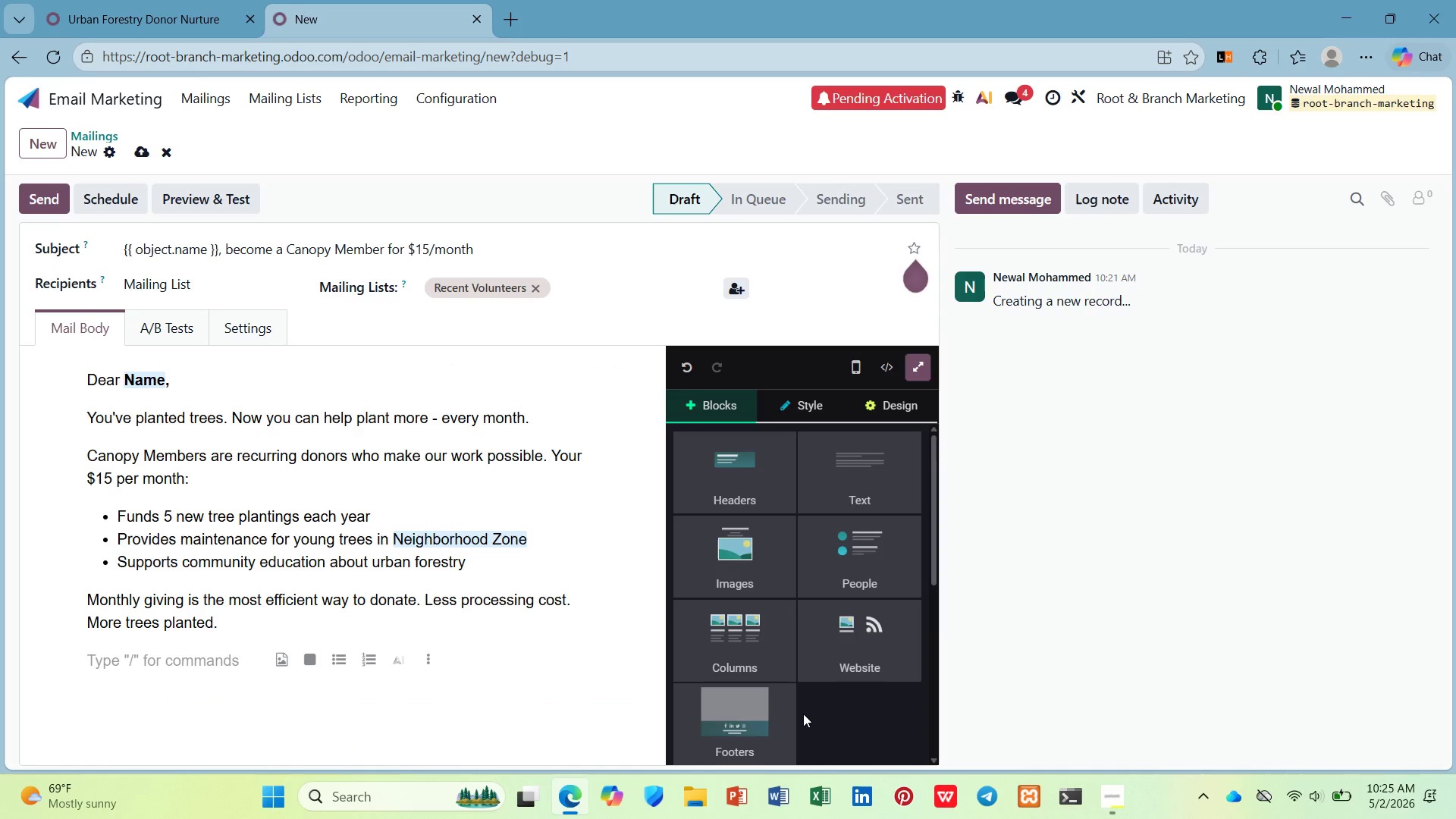 
scroll: coordinate [803, 714], scroll_direction: down, amount: 3.0
 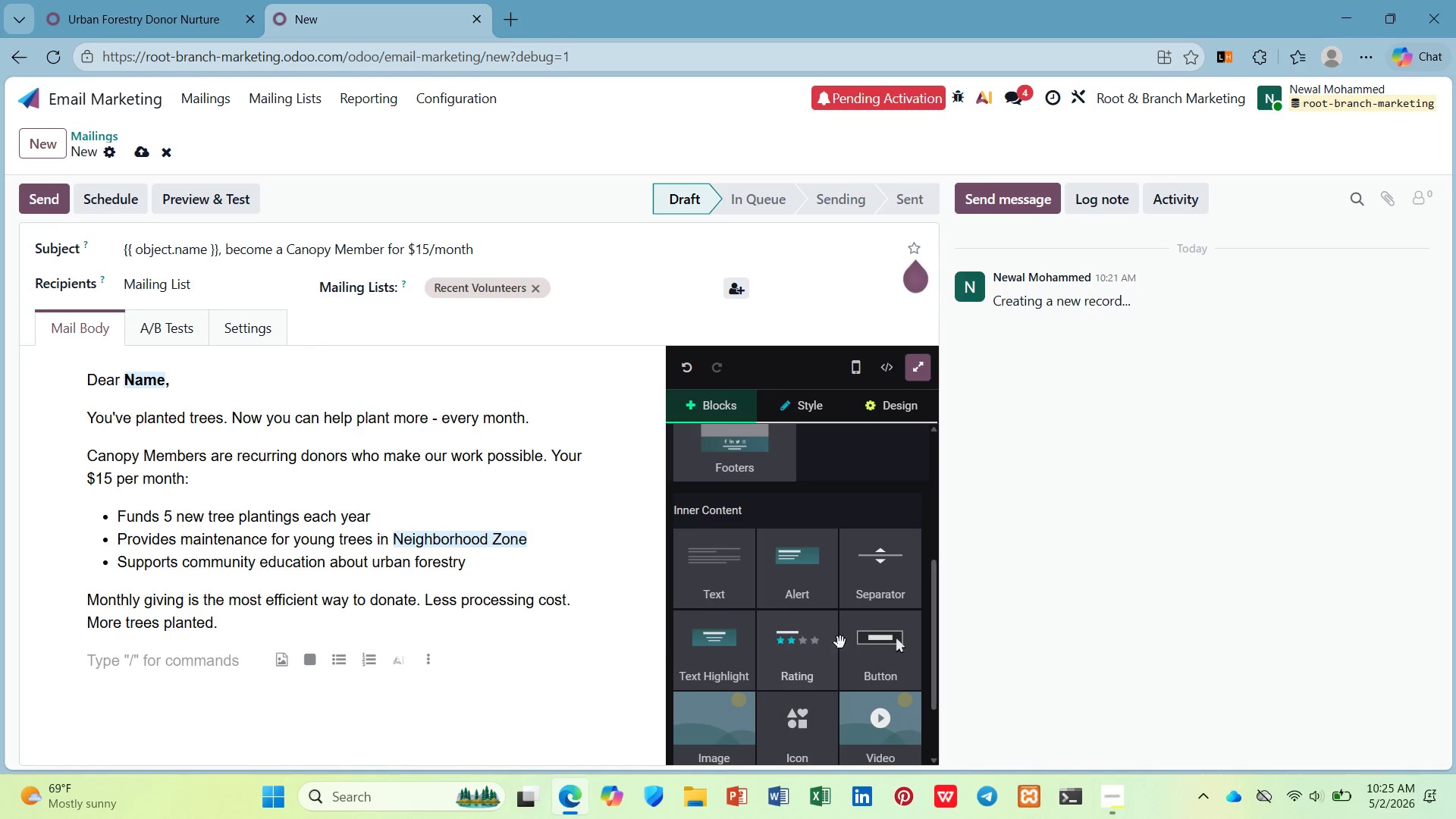 
left_click_drag(start_coordinate=[890, 643], to_coordinate=[322, 634])
 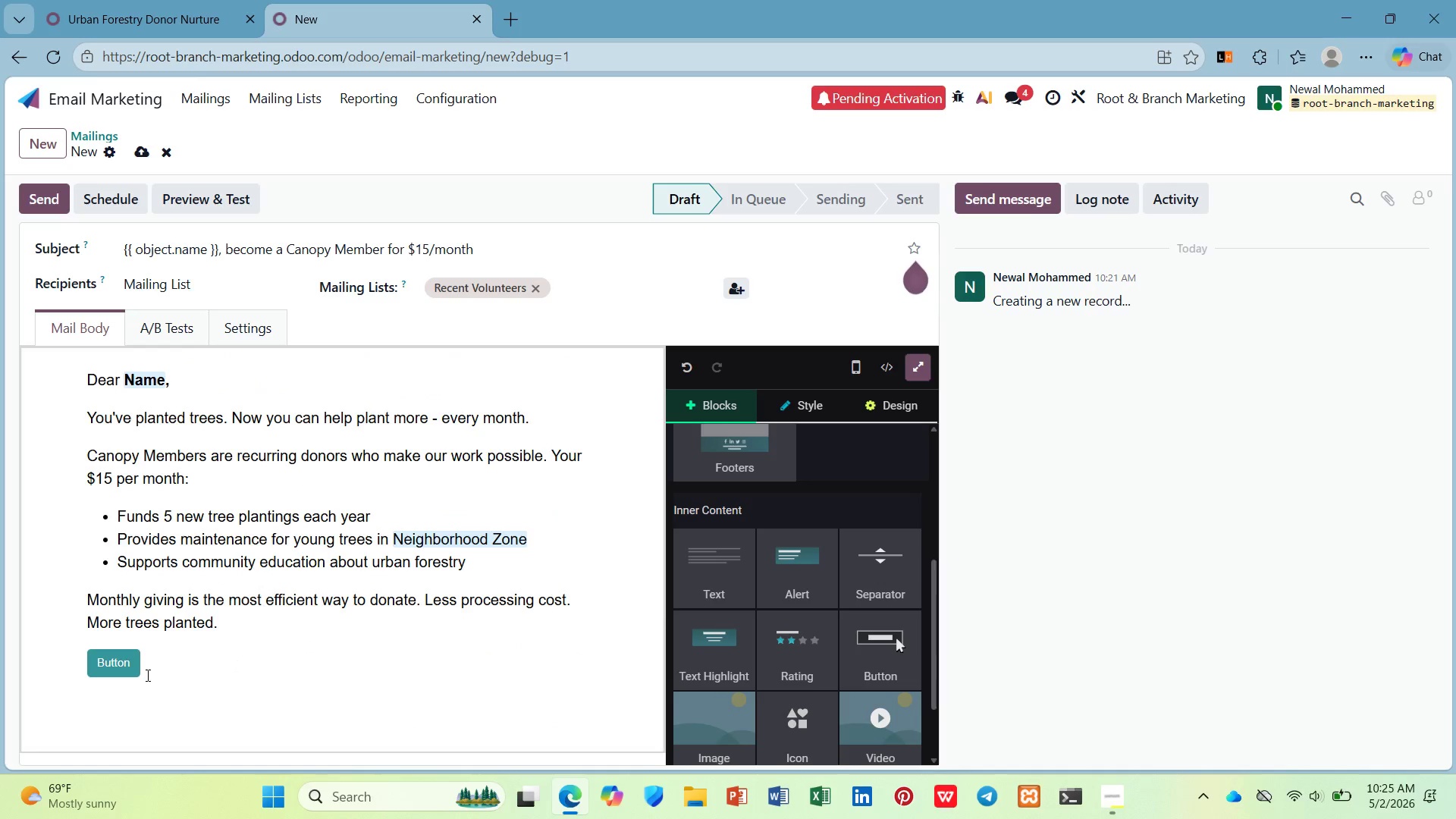 
left_click([121, 665])
 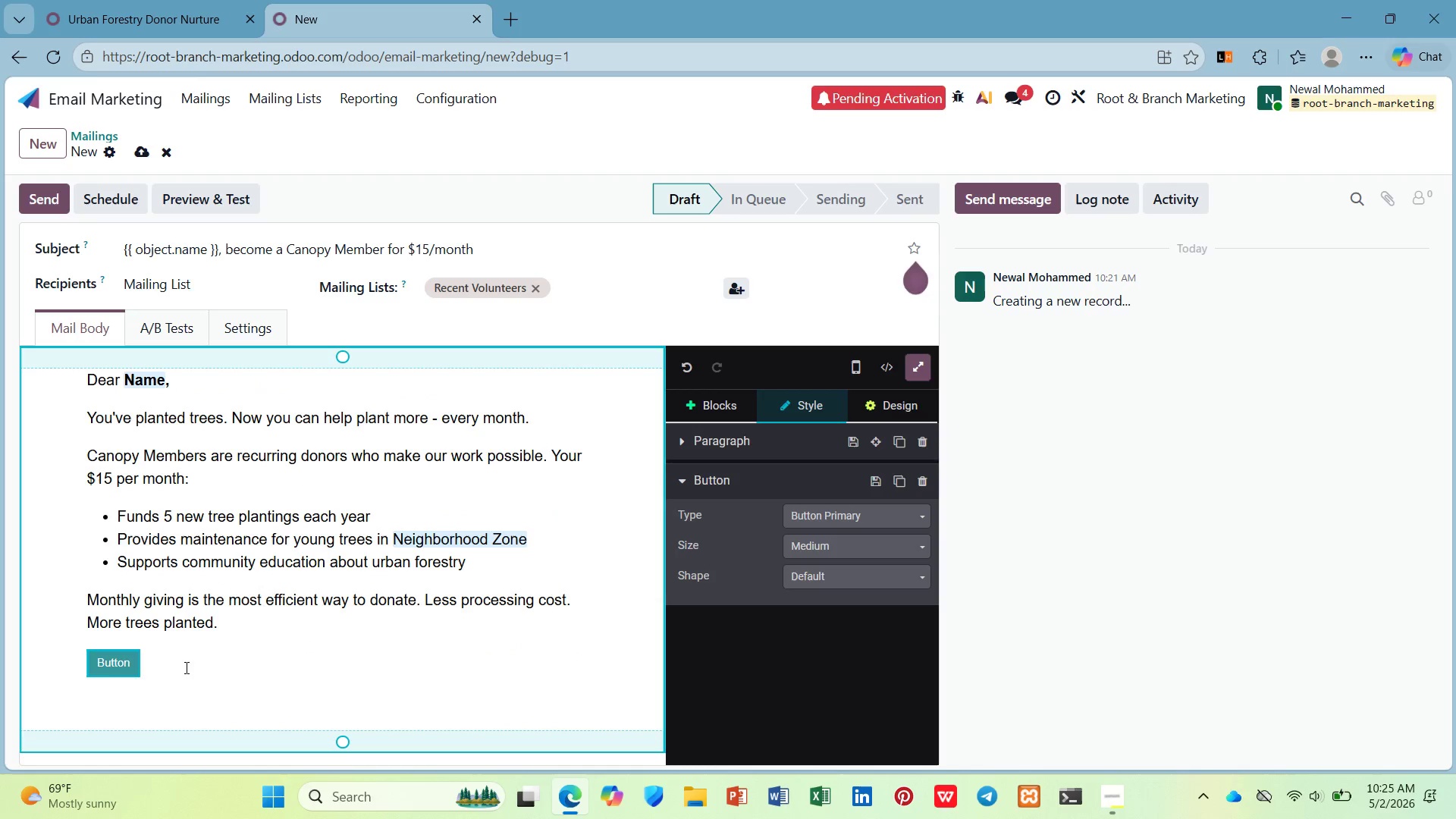 
left_click([96, 667])
 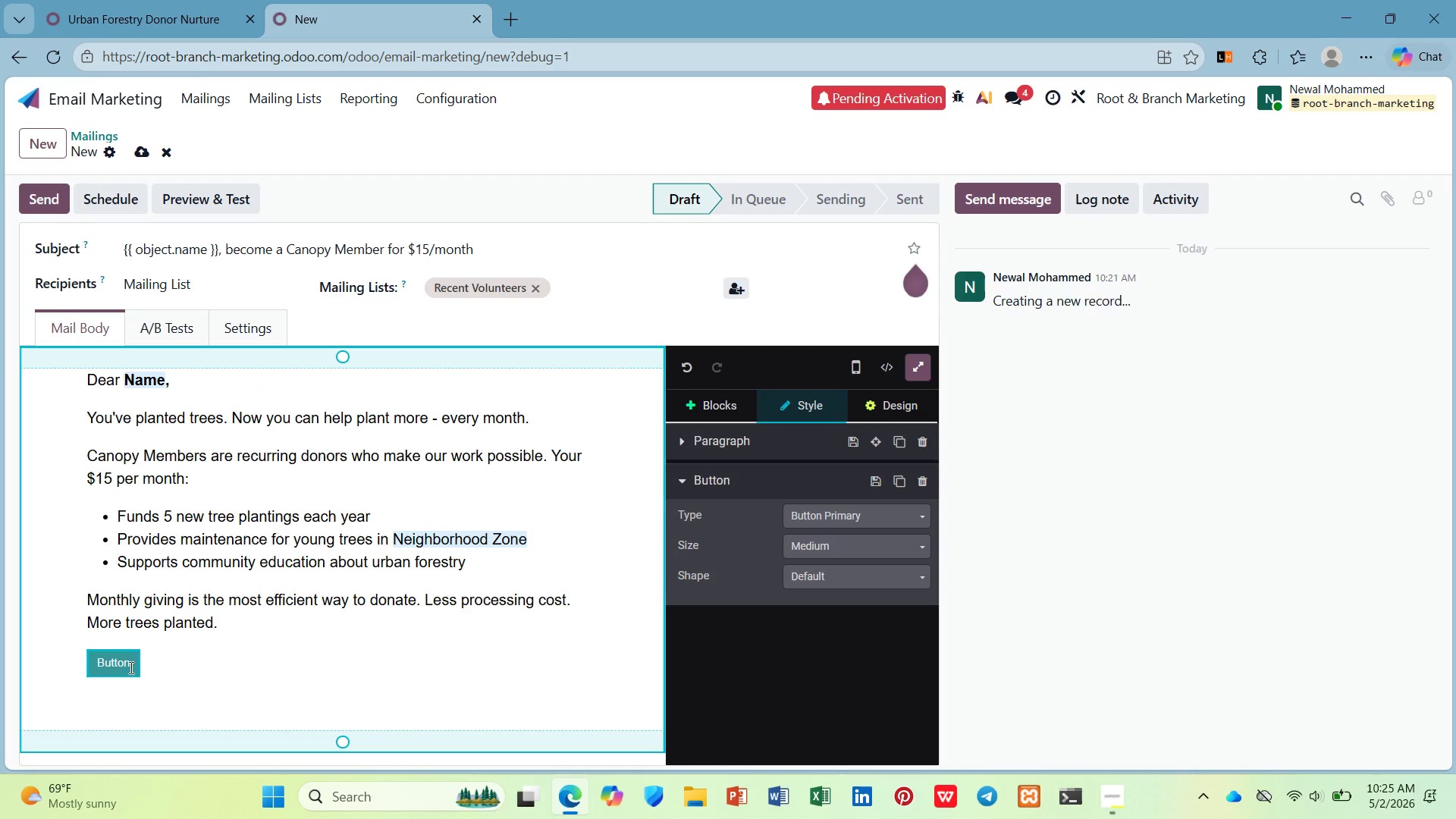 
left_click([130, 667])
 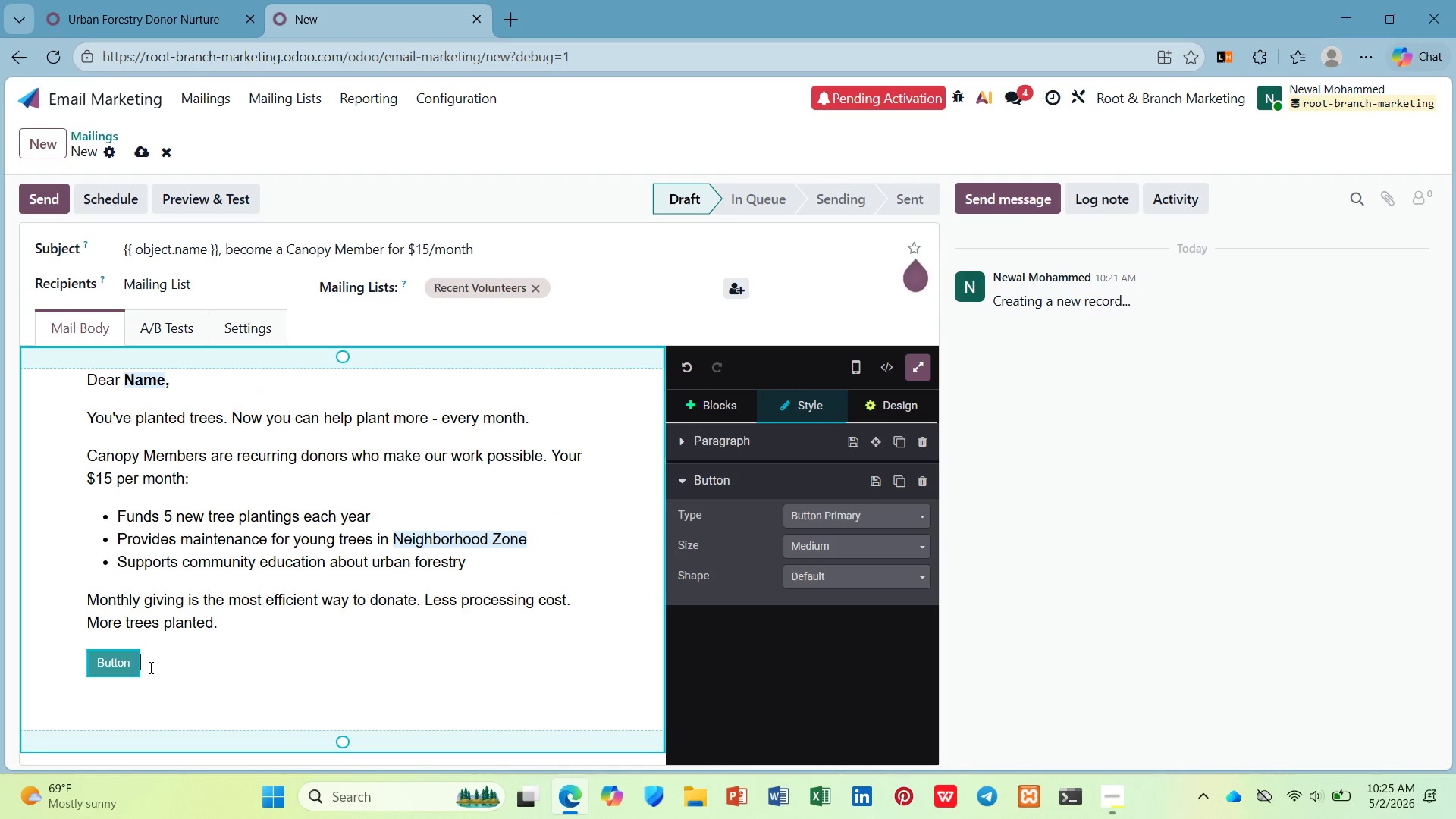 
left_click([149, 667])
 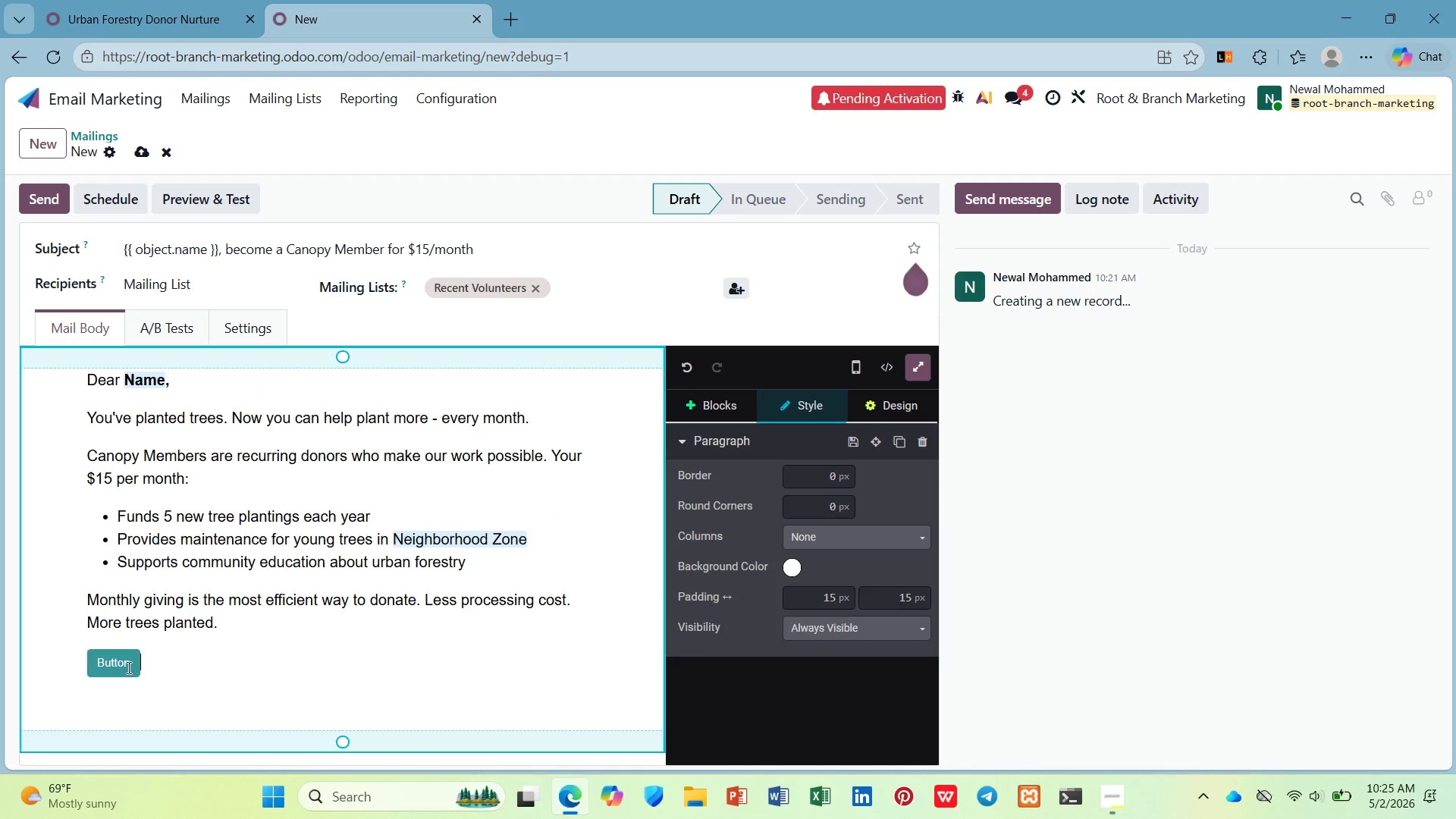 
left_click([127, 667])
 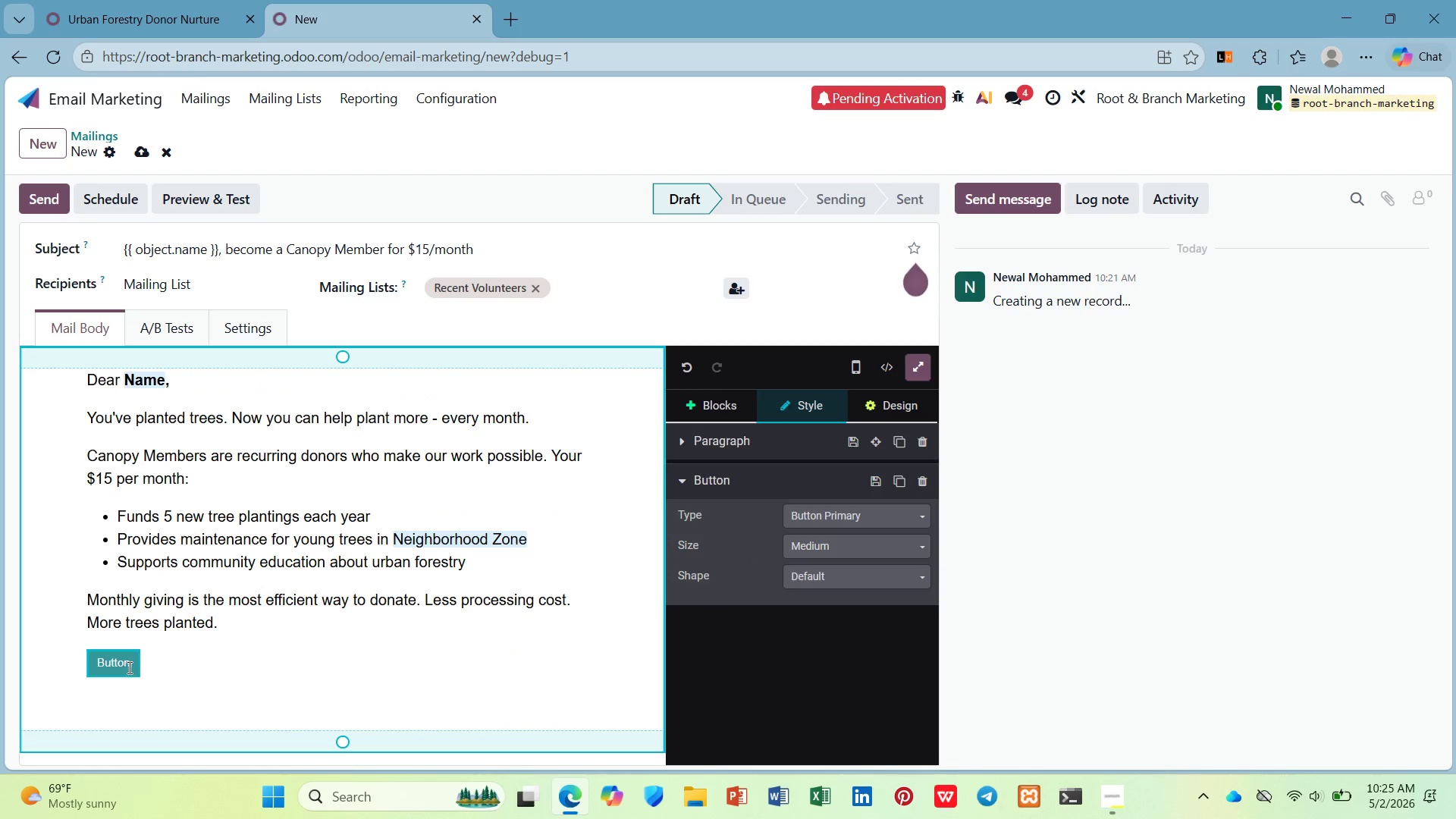 
left_click([108, 666])
 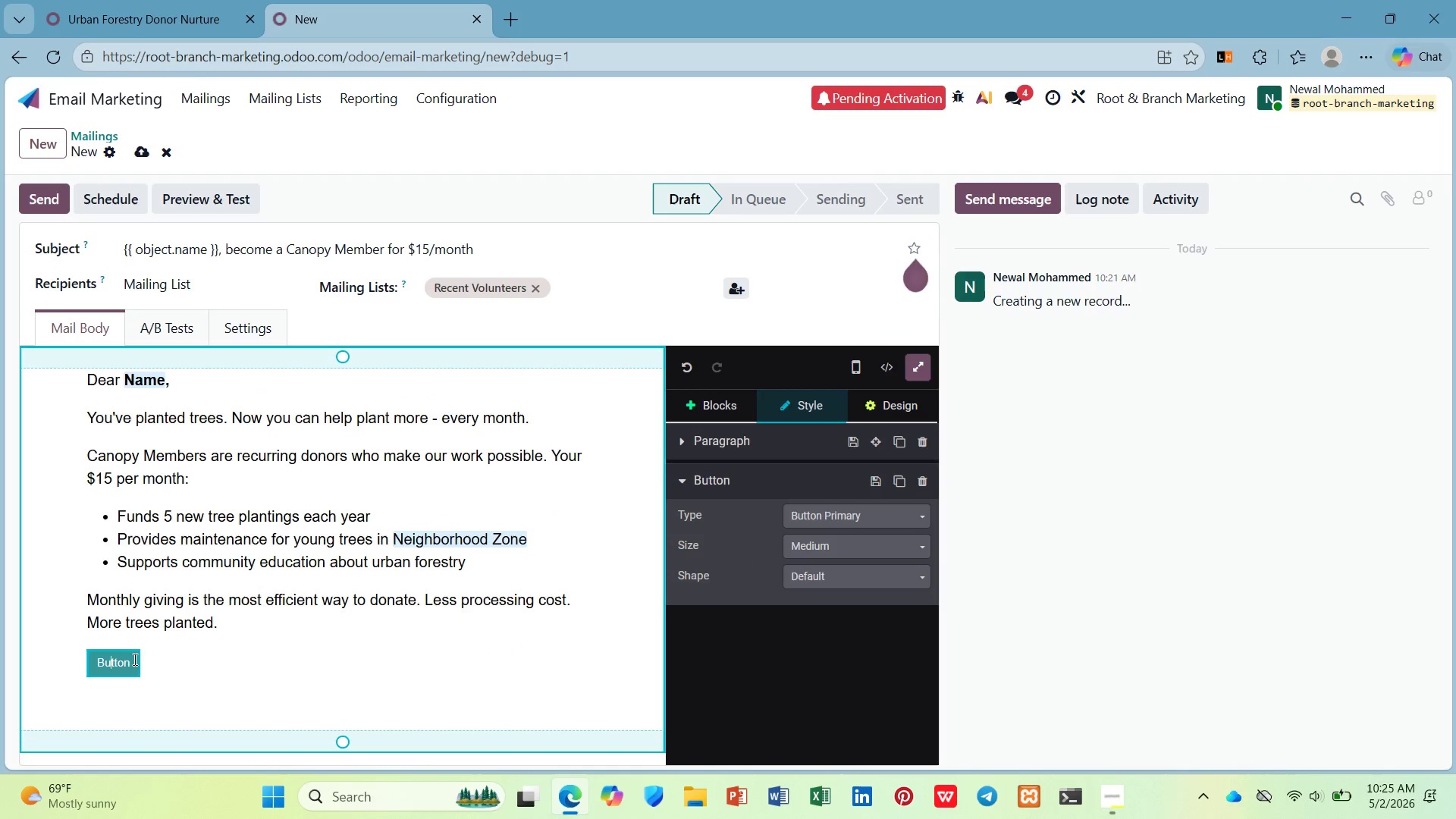 
left_click_drag(start_coordinate=[133, 658], to_coordinate=[102, 664])
 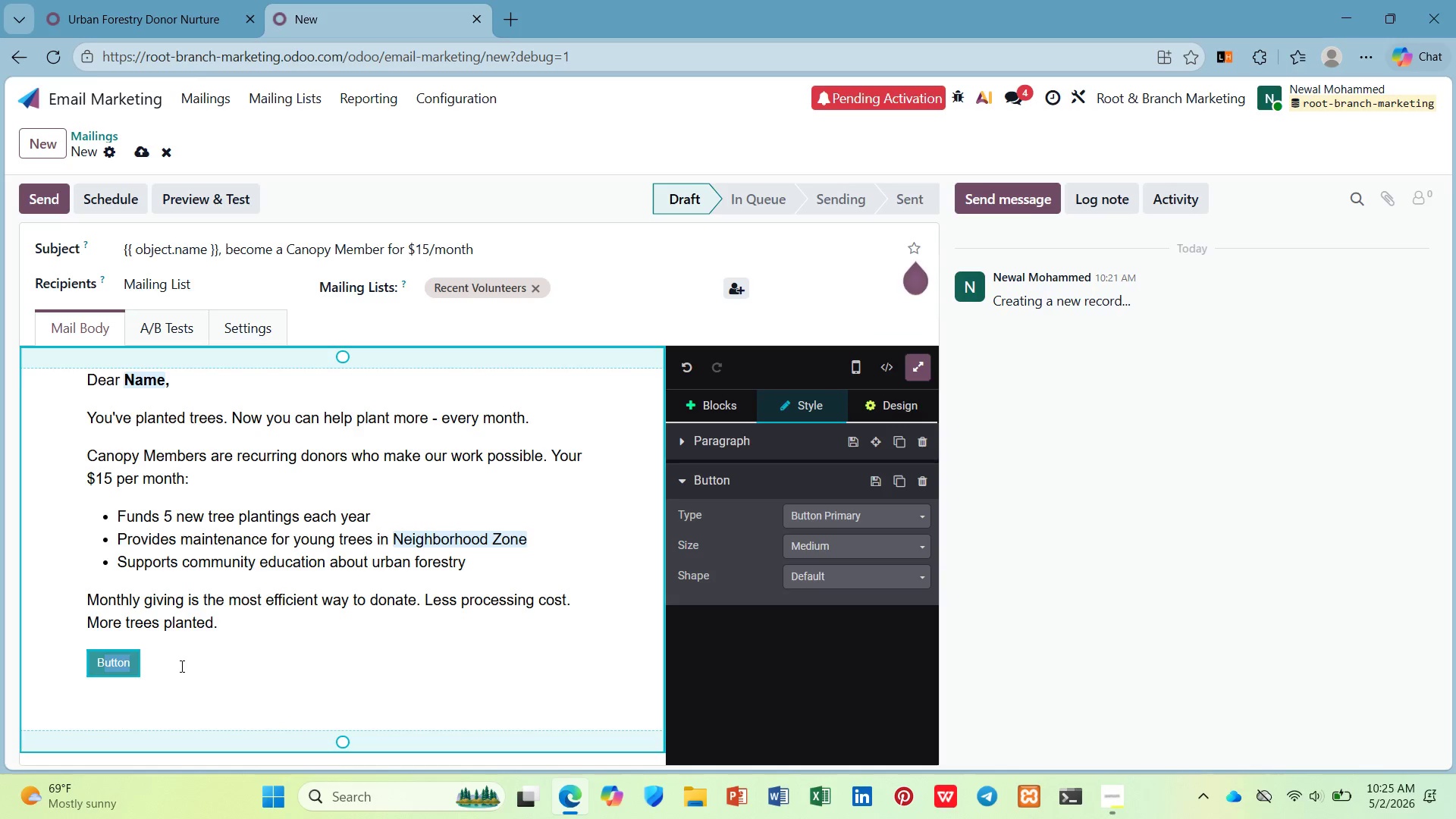 
type(\\)
key(Backspace)
key(Backspace)
type(ecome a Canopy Mmber ->)
 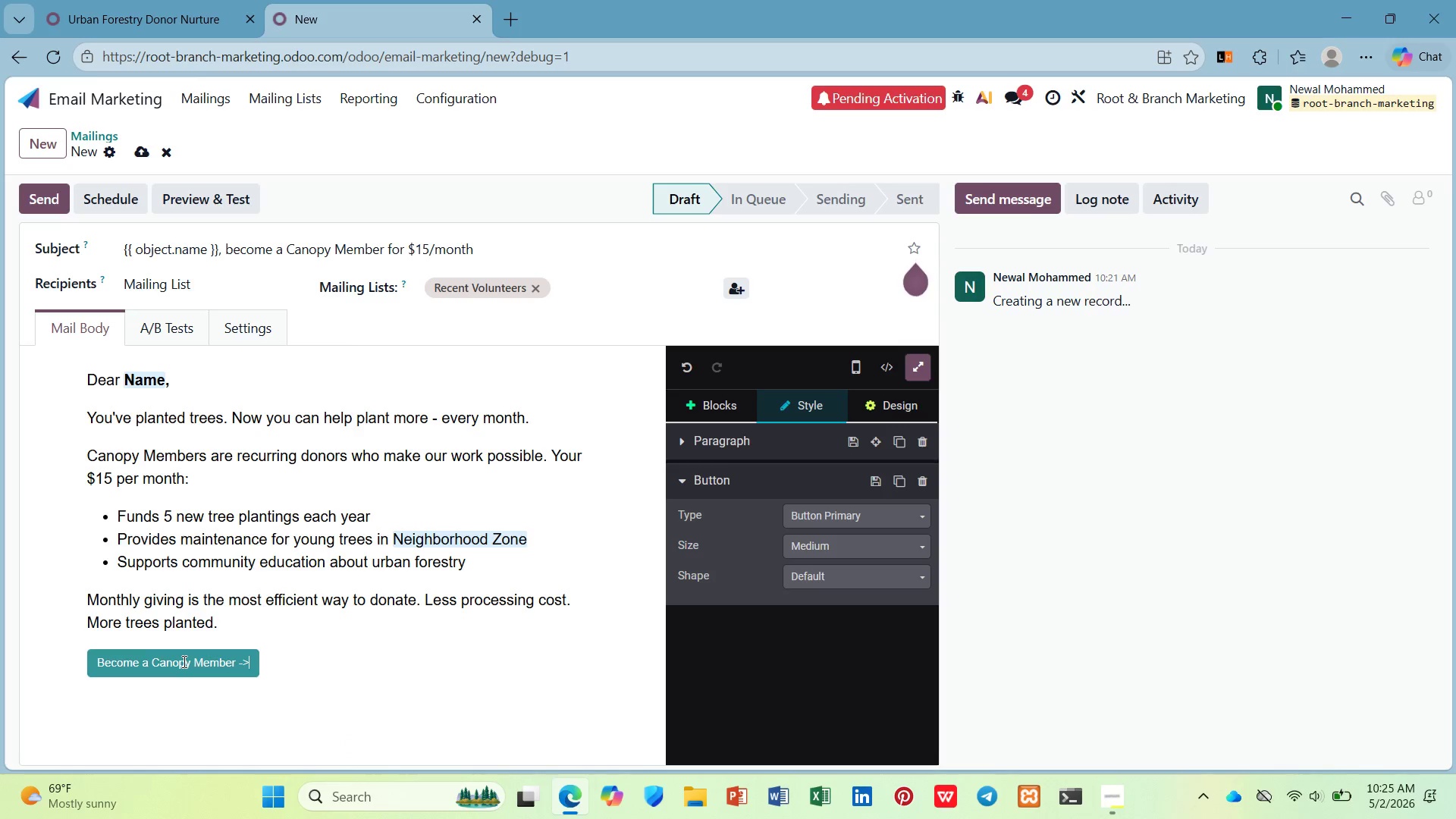 
key(Enter)
 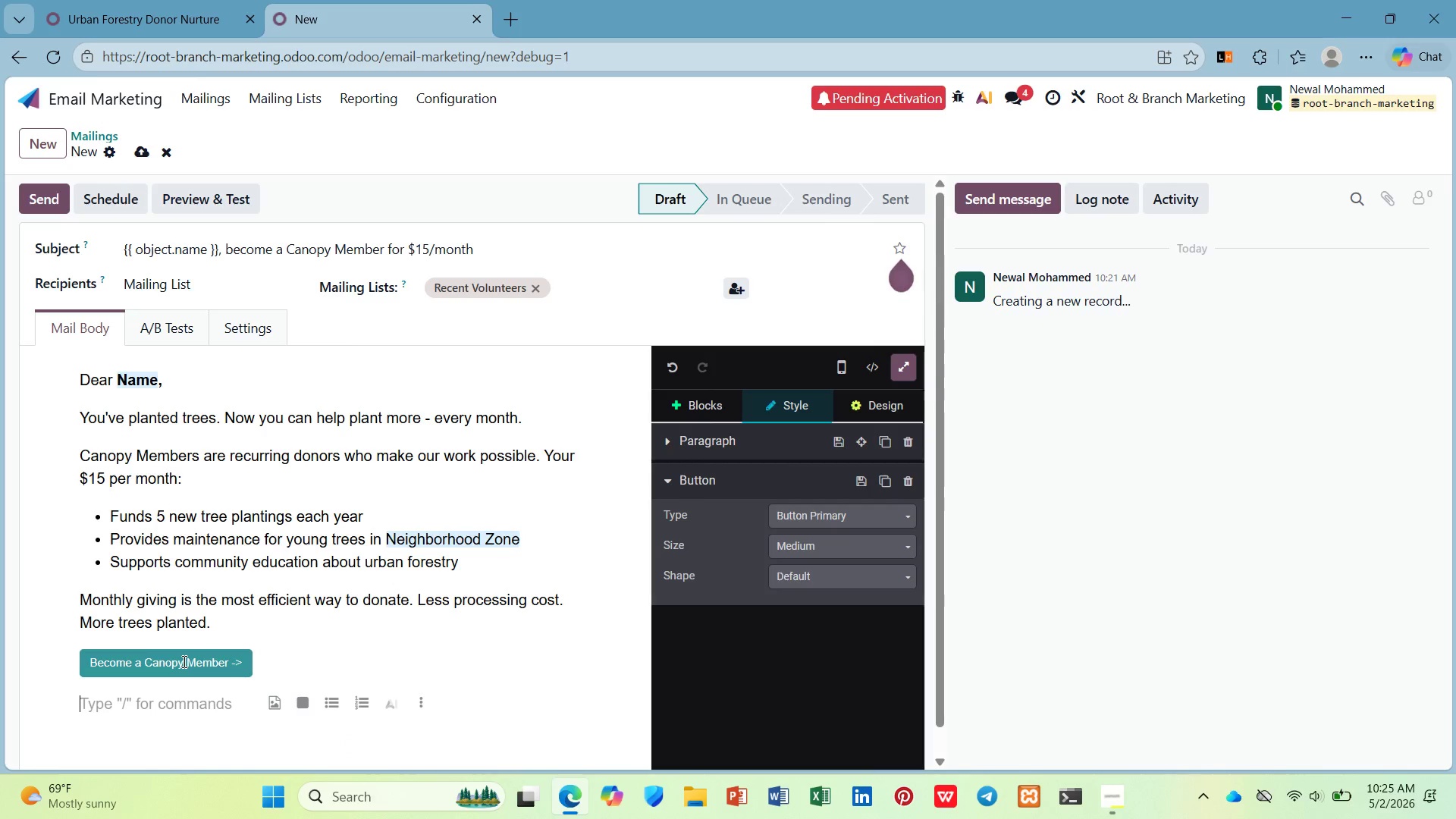 
key(Backspace)
 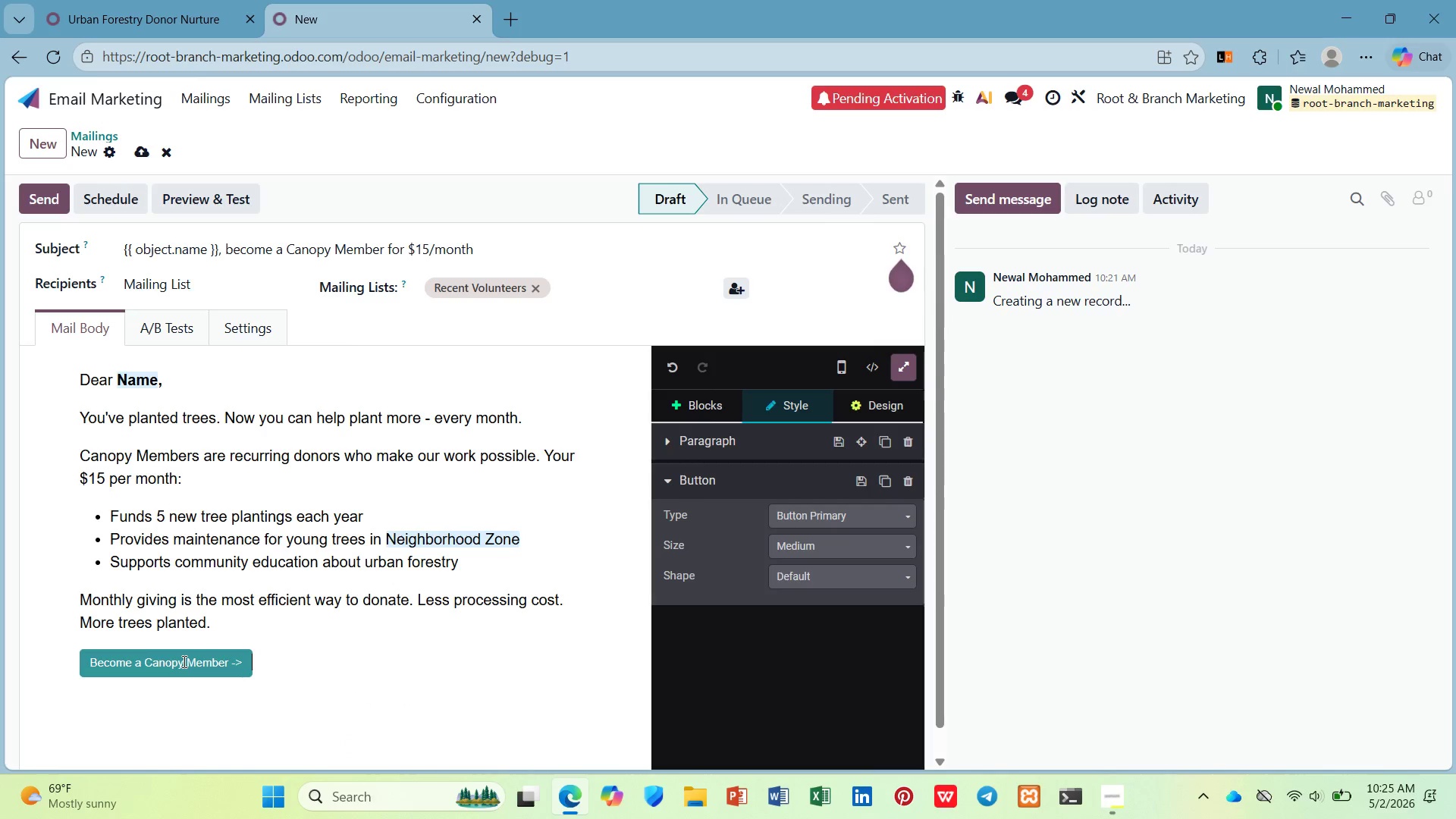 
key(ArrowDown)
 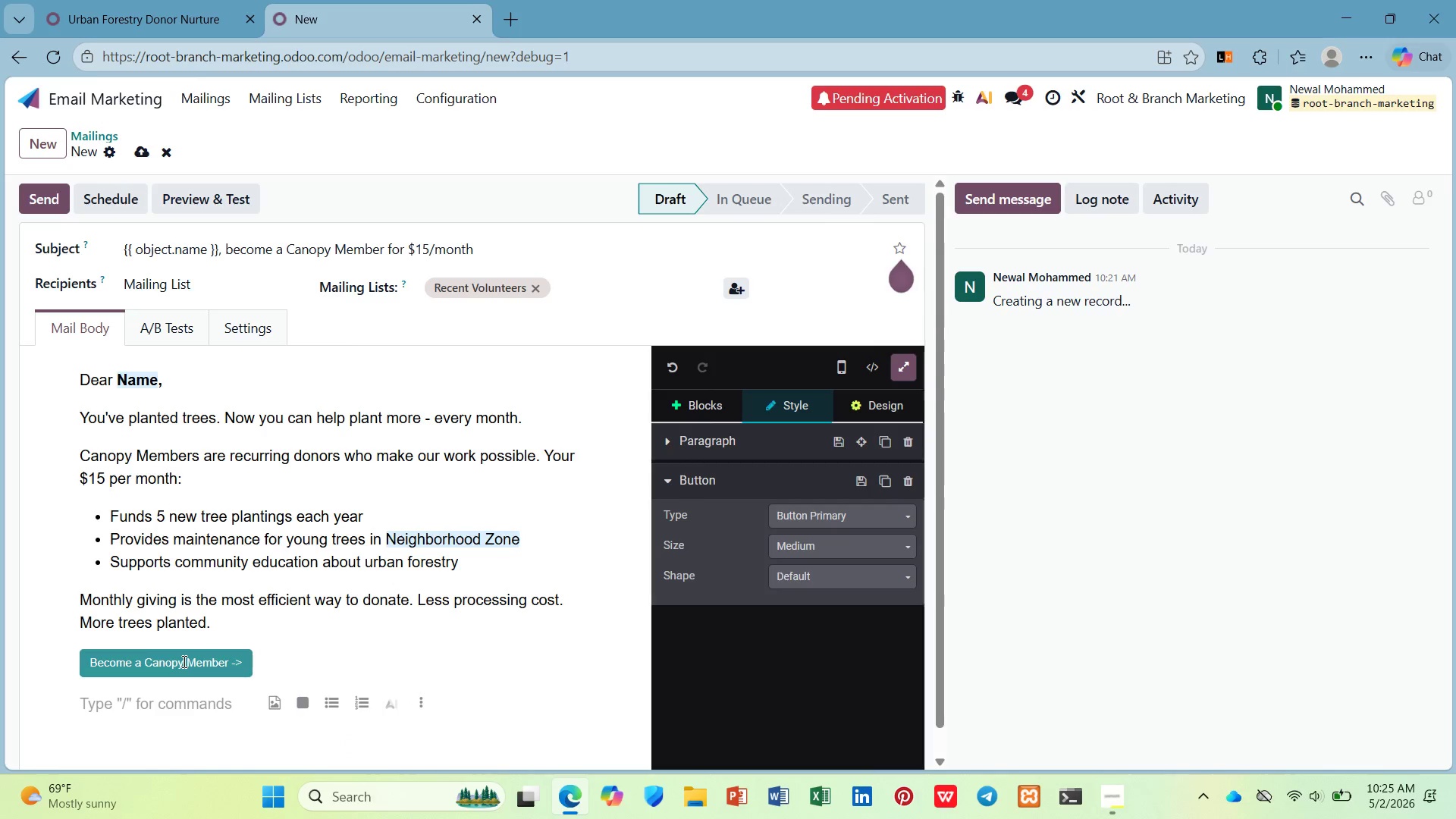 
scroll: coordinate [183, 659], scroll_direction: down, amount: 2.0
 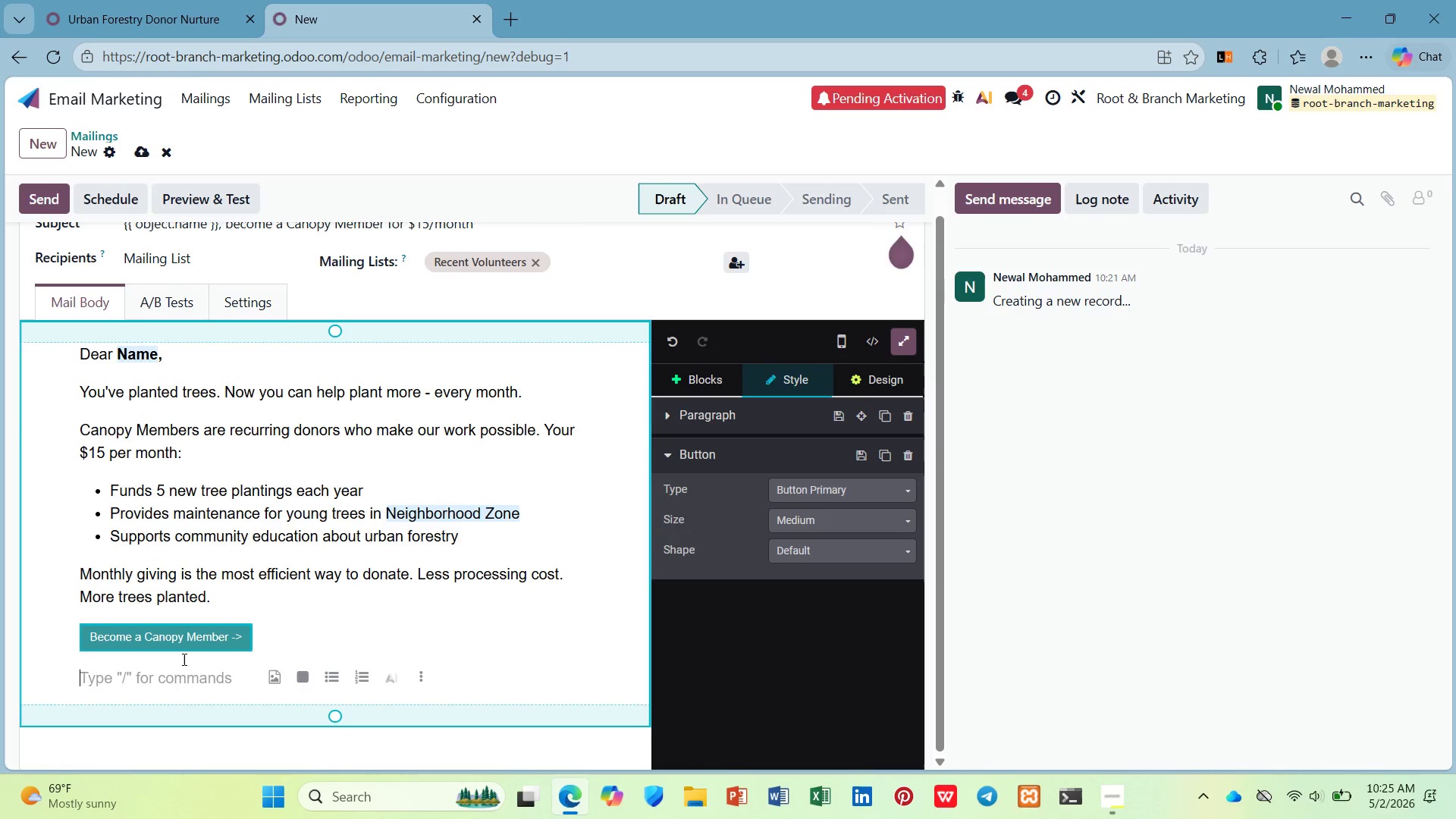 
type(The Green Canopy Collective )
key(Backspace)
type( Team)
 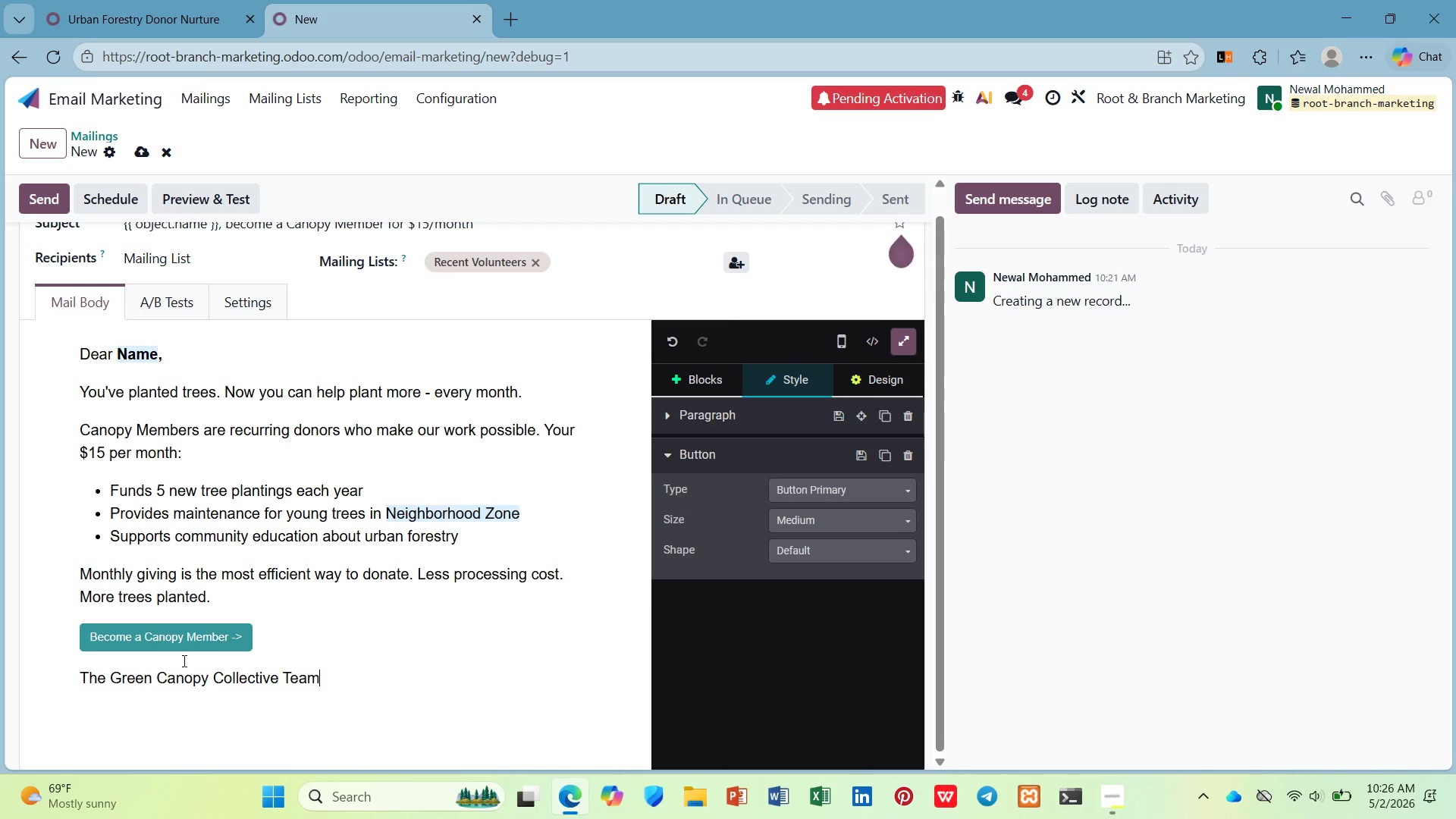 
scroll: coordinate [271, 475], scroll_direction: up, amount: 3.0
 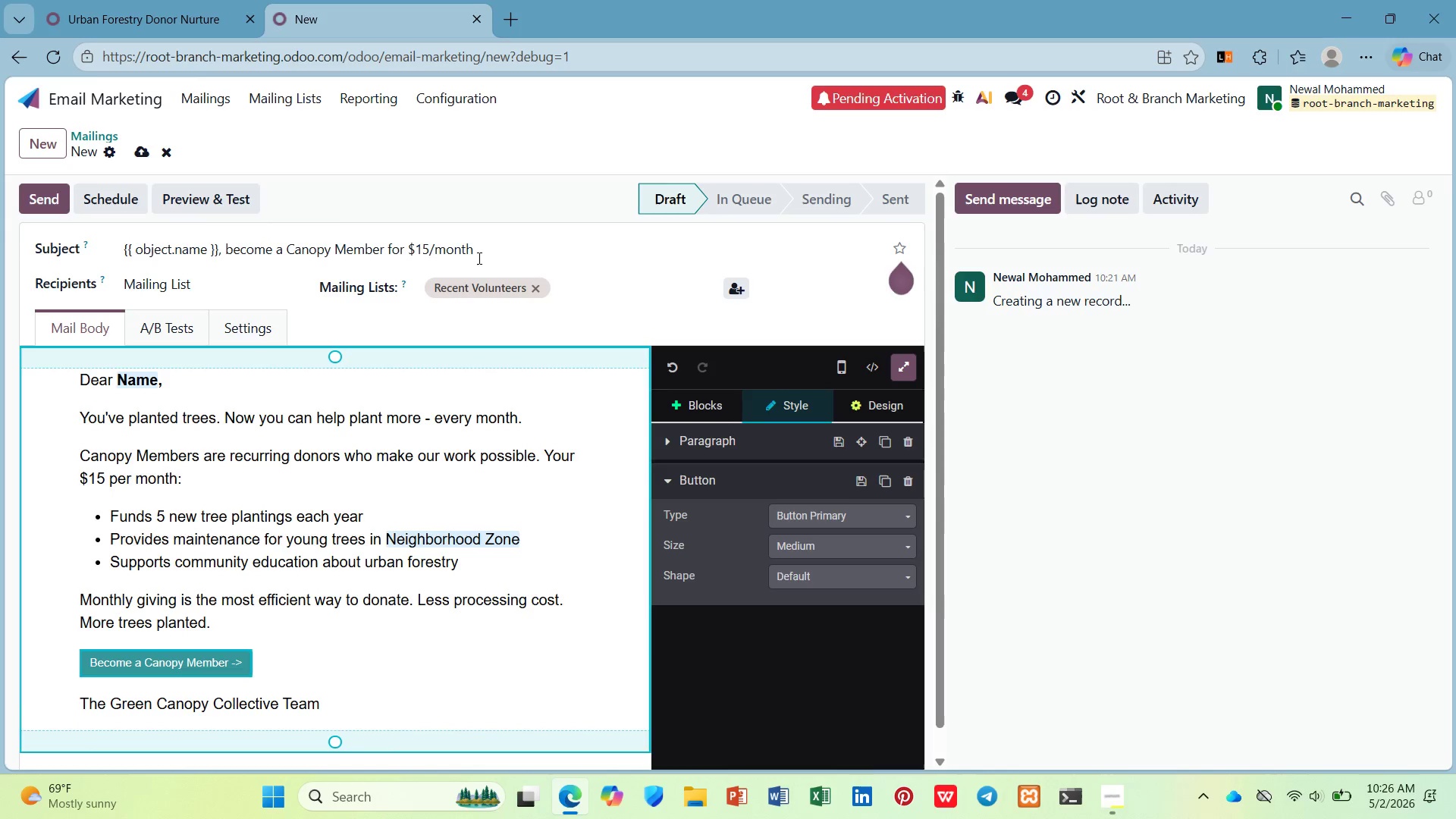 
left_click_drag(start_coordinate=[487, 251], to_coordinate=[52, 234])
 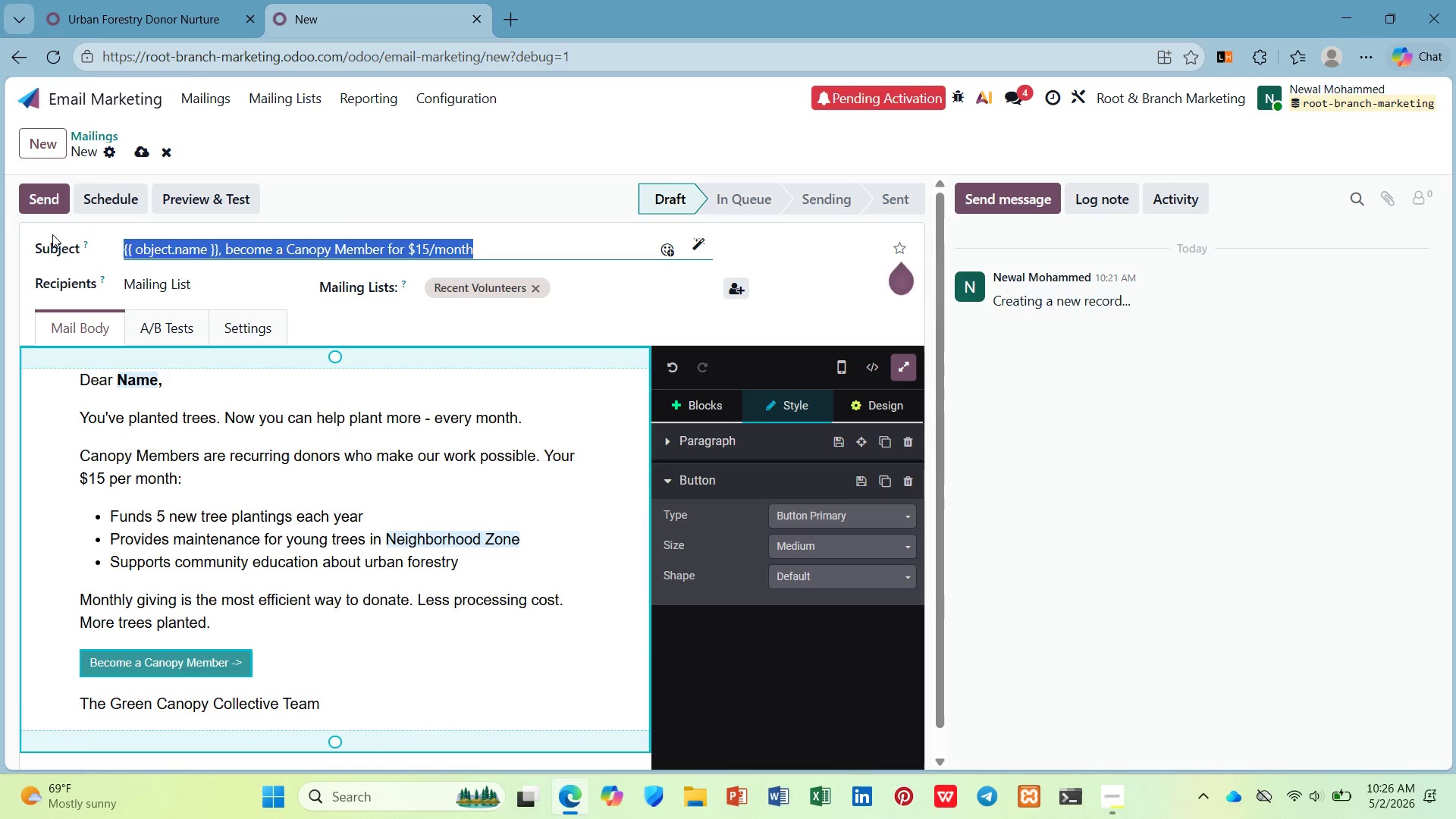 
key(Control+C)
 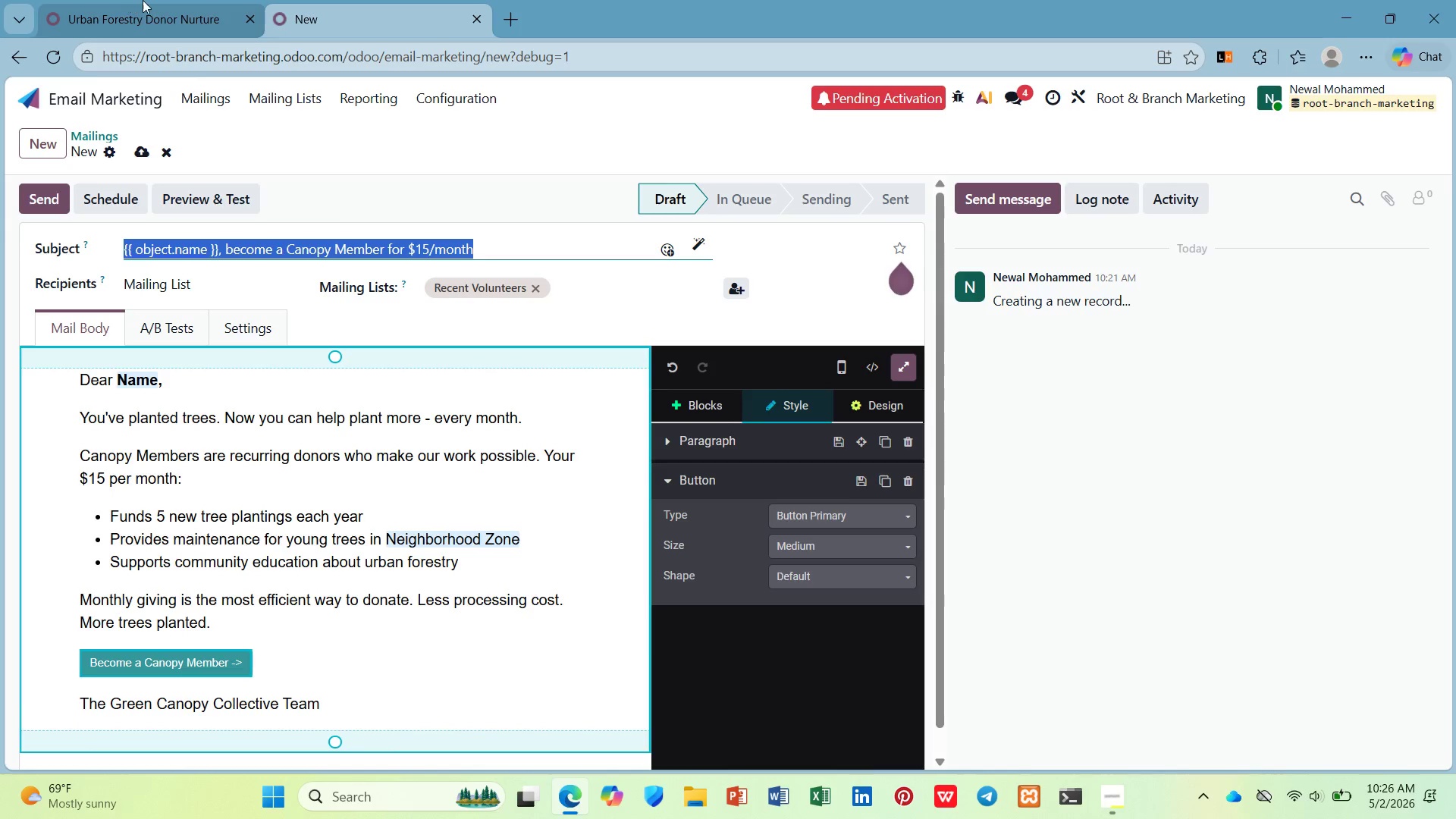 
left_click([143, 0])
 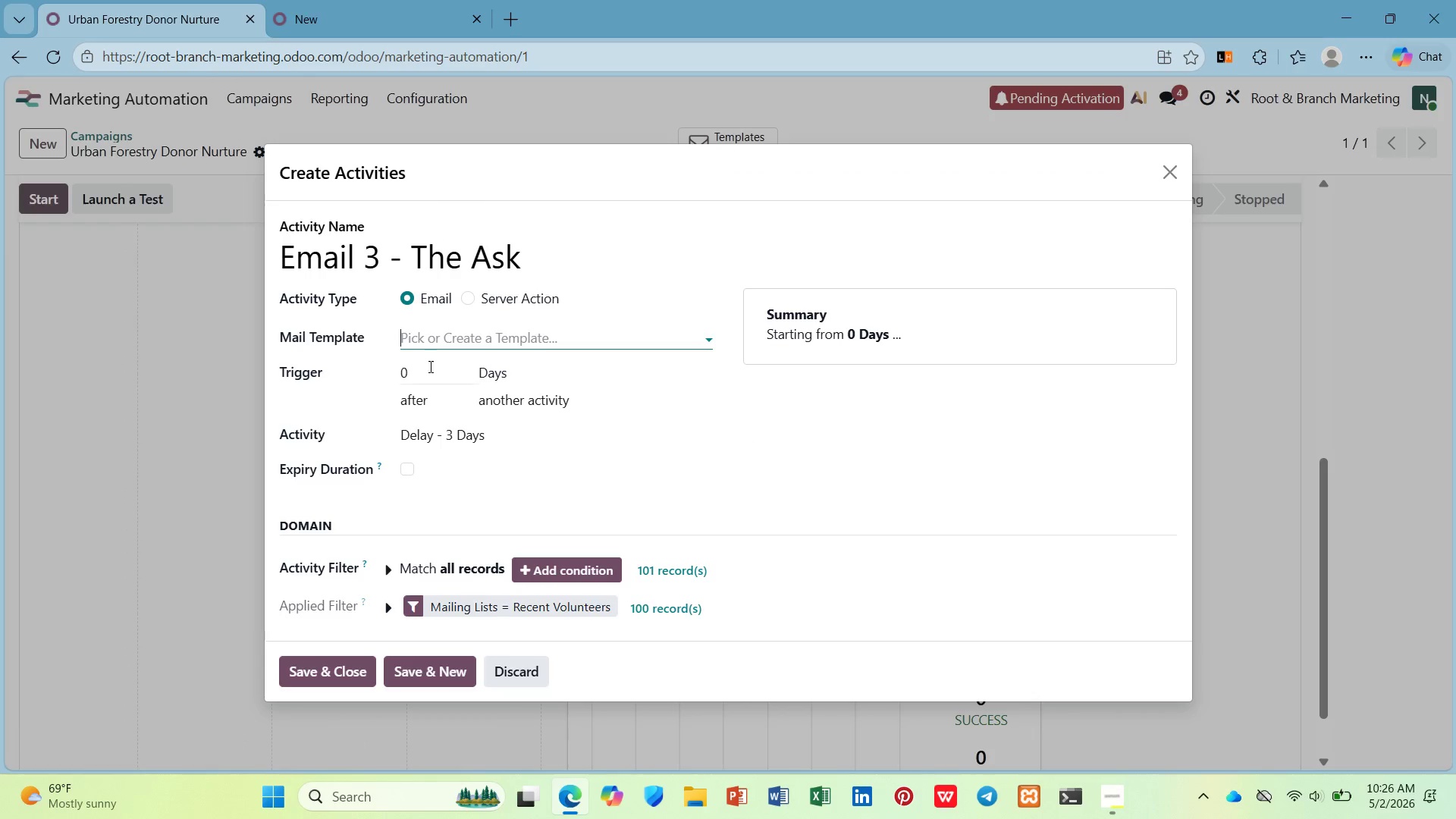 
key(Control+V)
 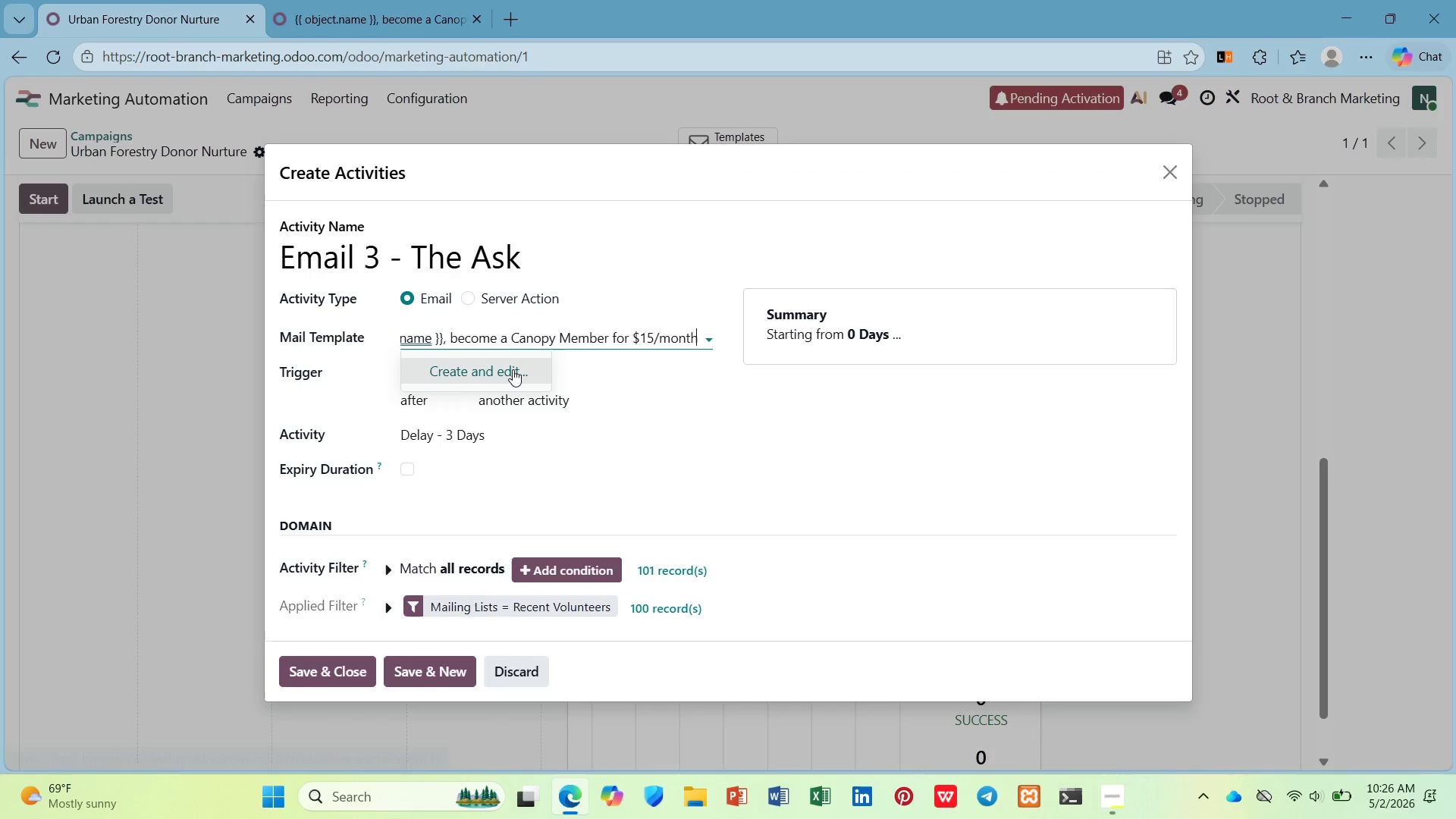 
left_click([513, 369])
 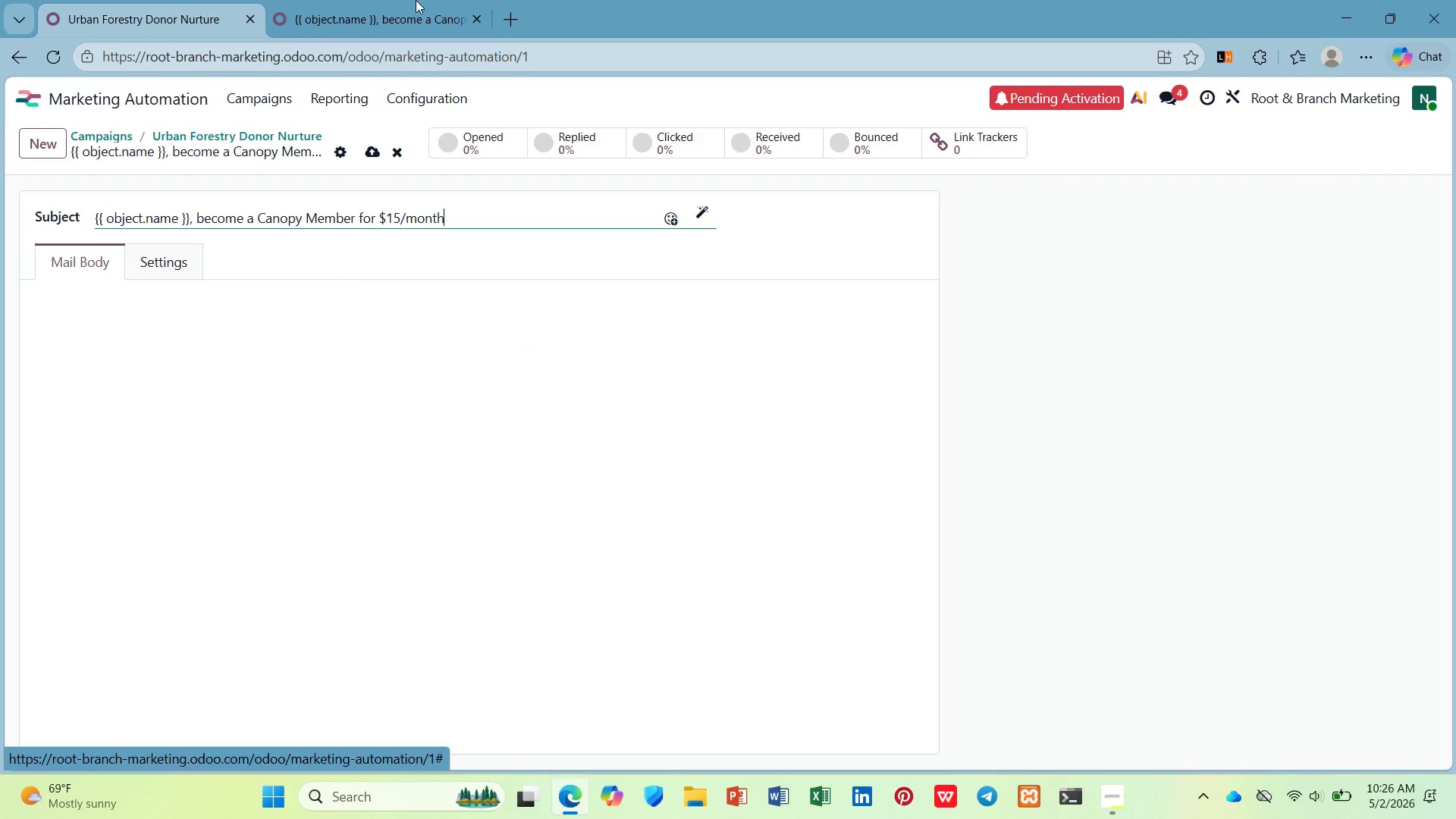 
left_click([362, 0])
 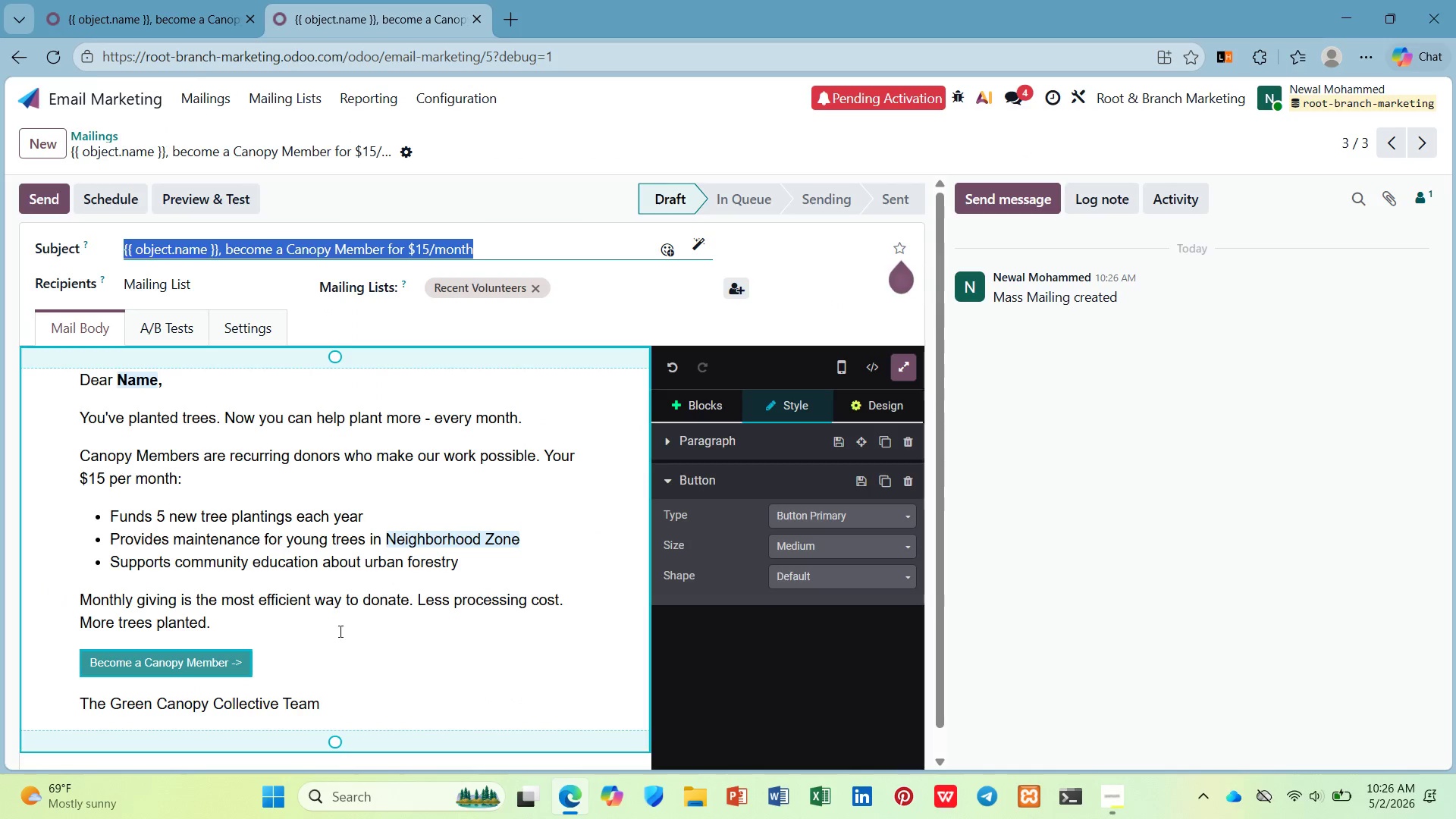 
left_click_drag(start_coordinate=[352, 697], to_coordinate=[89, 377])
 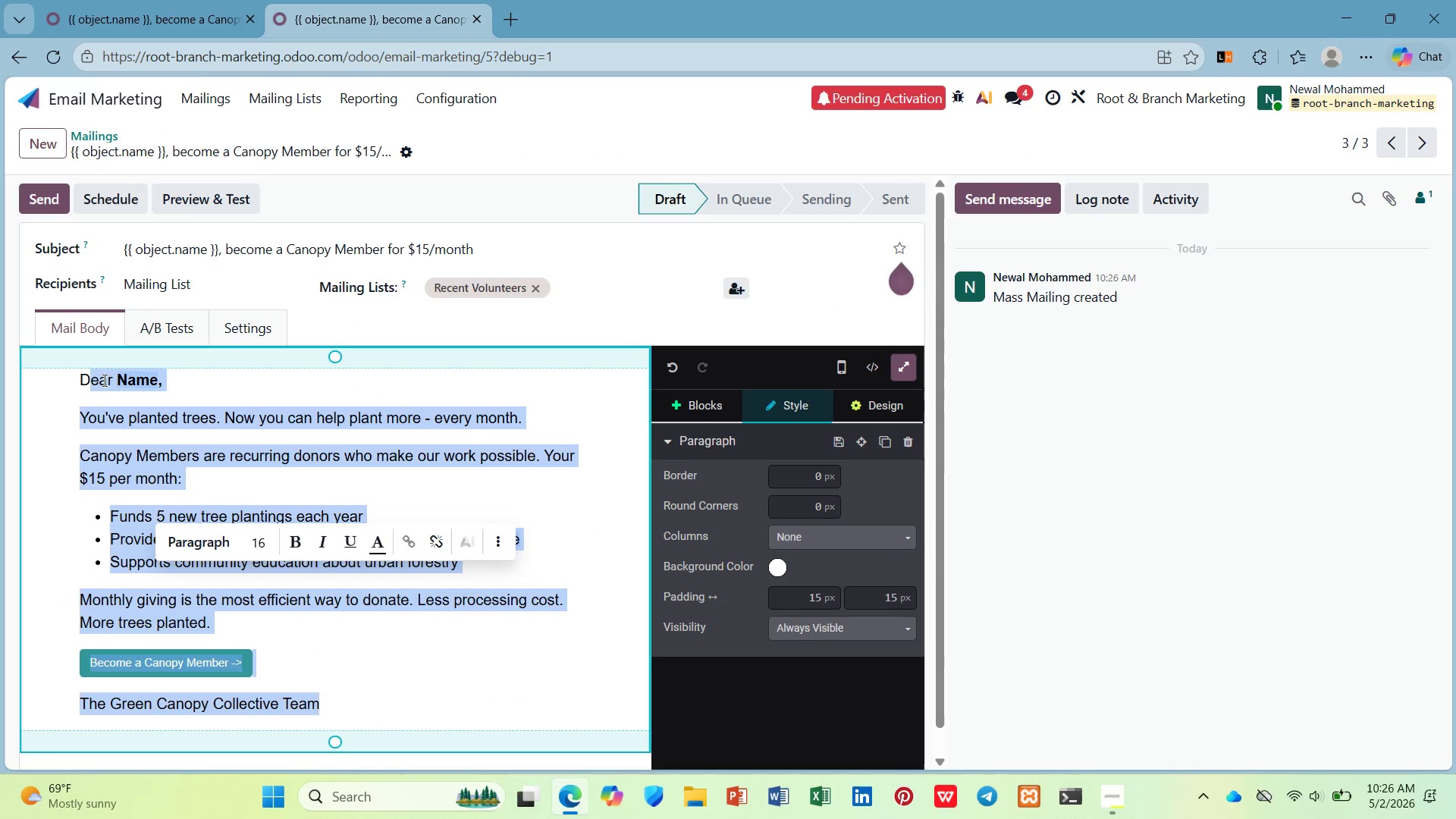 
key(Control+C)
 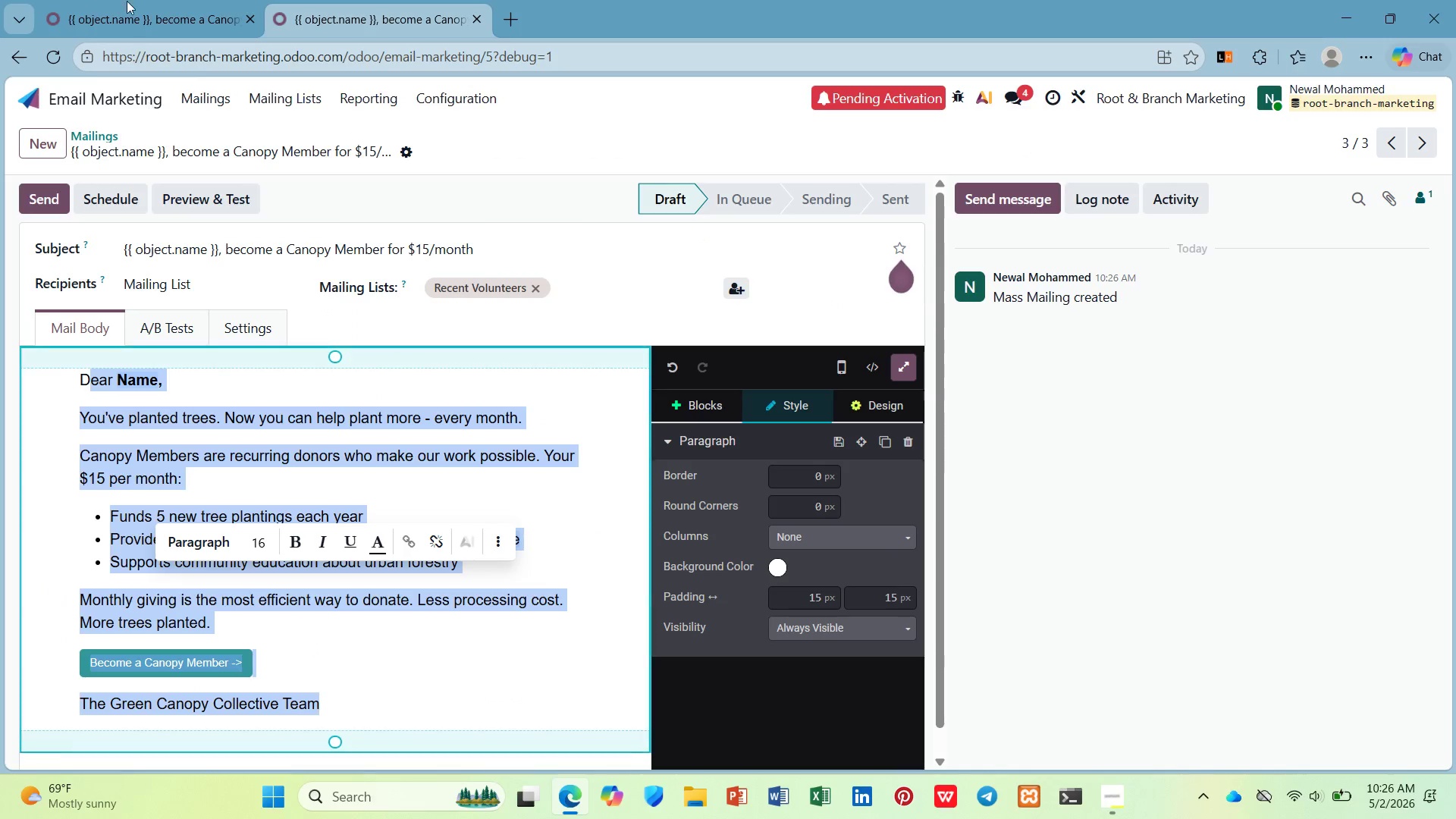 
left_click([127, 0])
 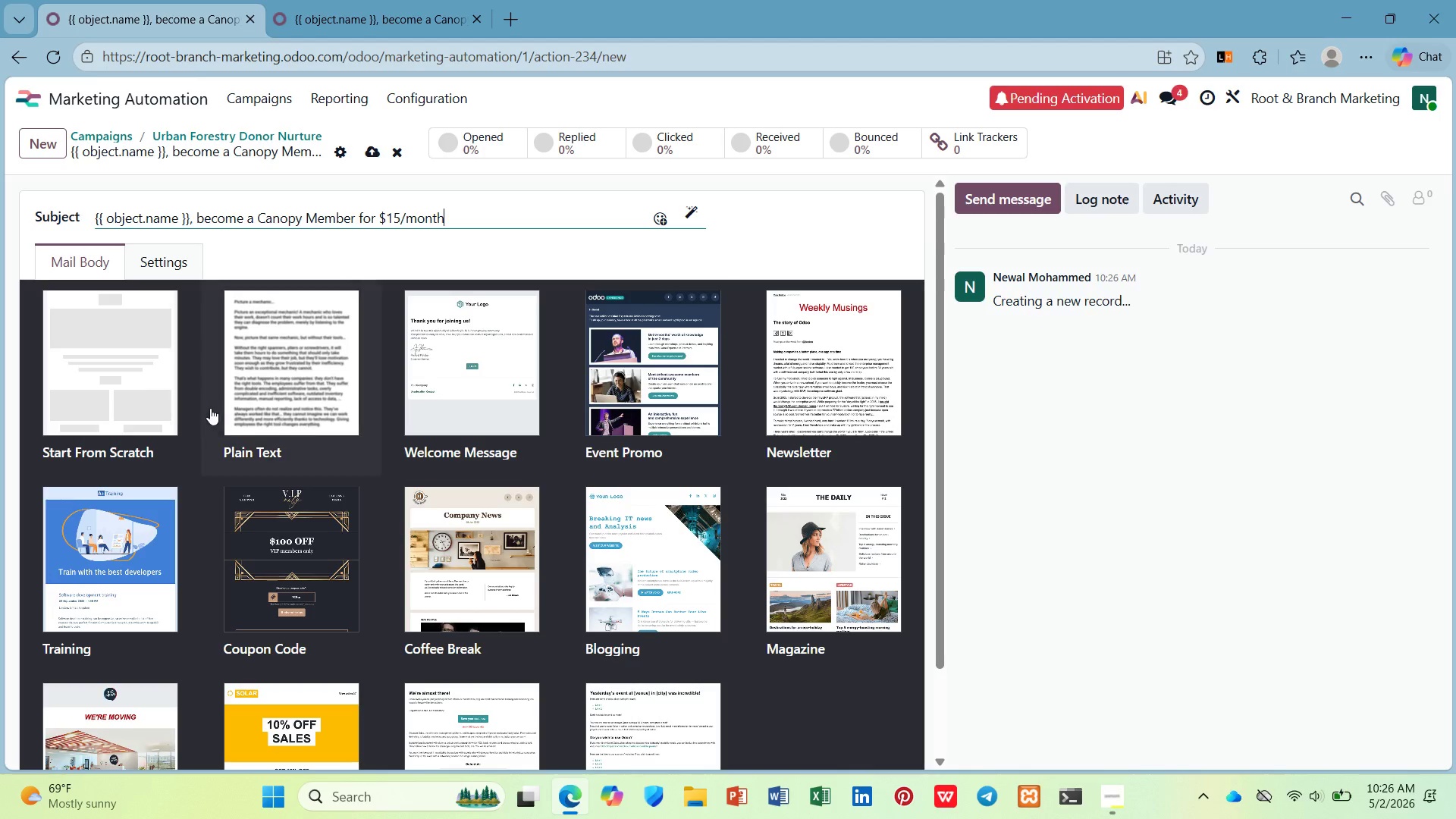 
left_click([146, 407])
 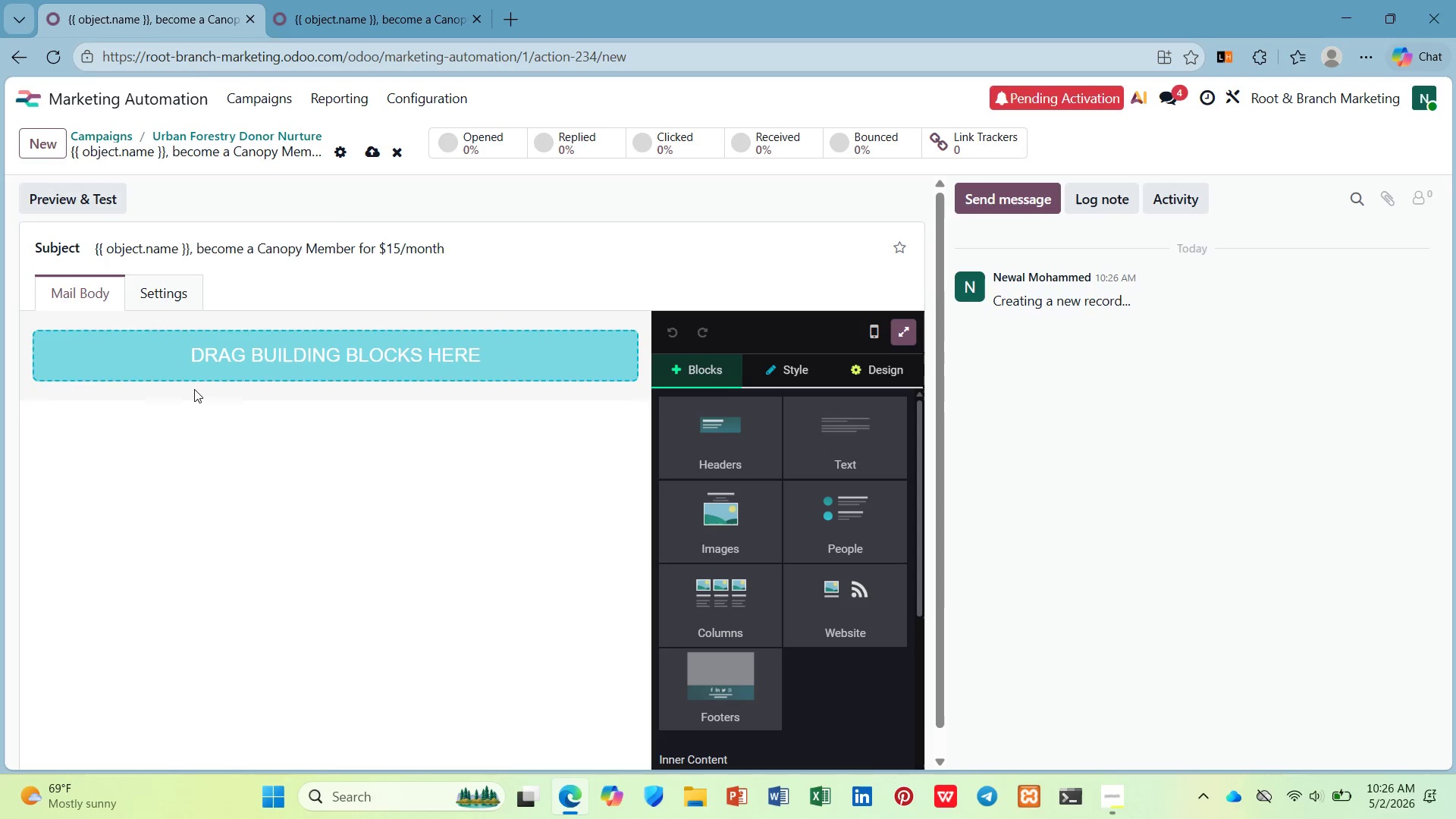 
left_click([205, 373])
 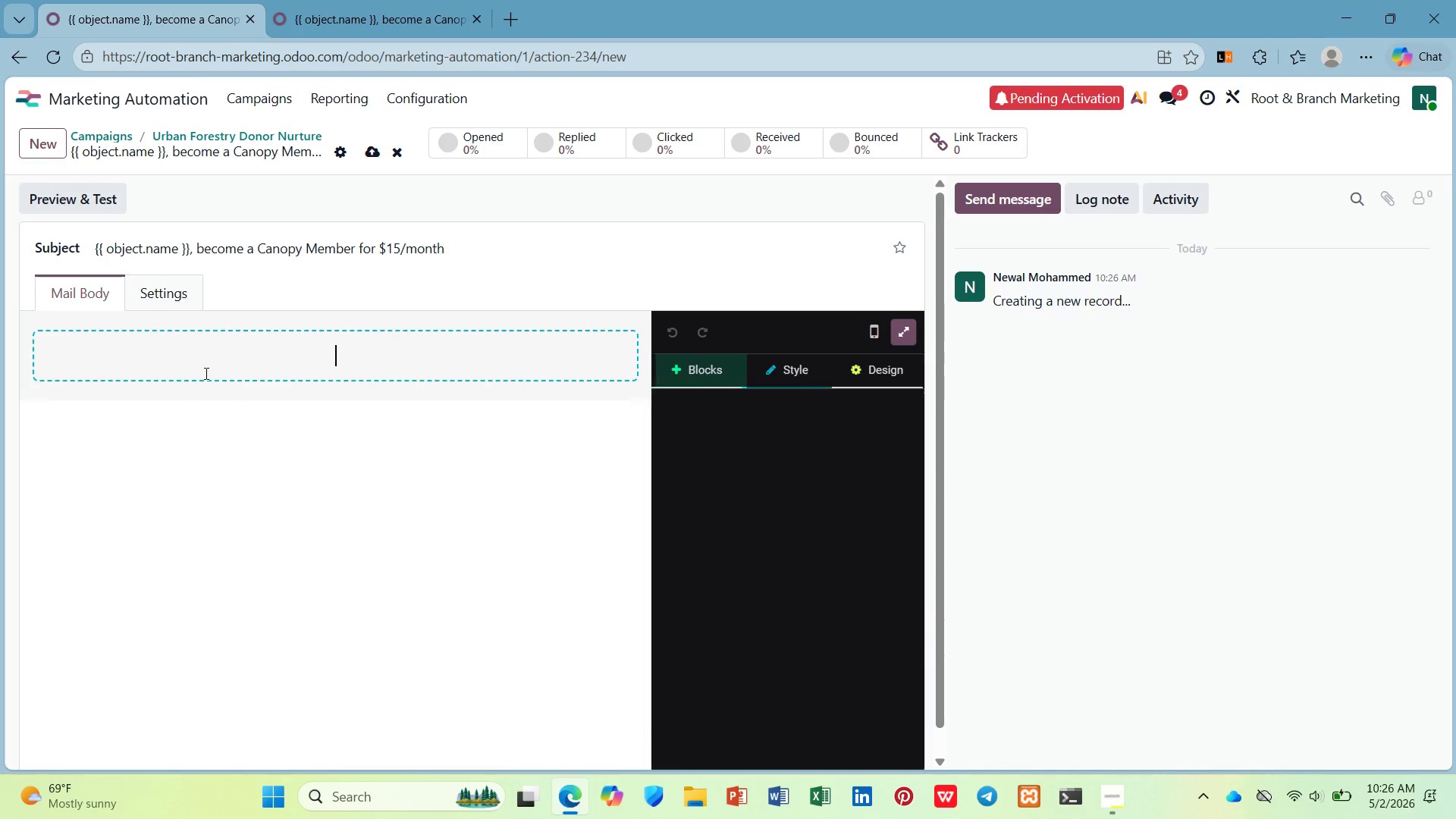 
key(Shift+D)
 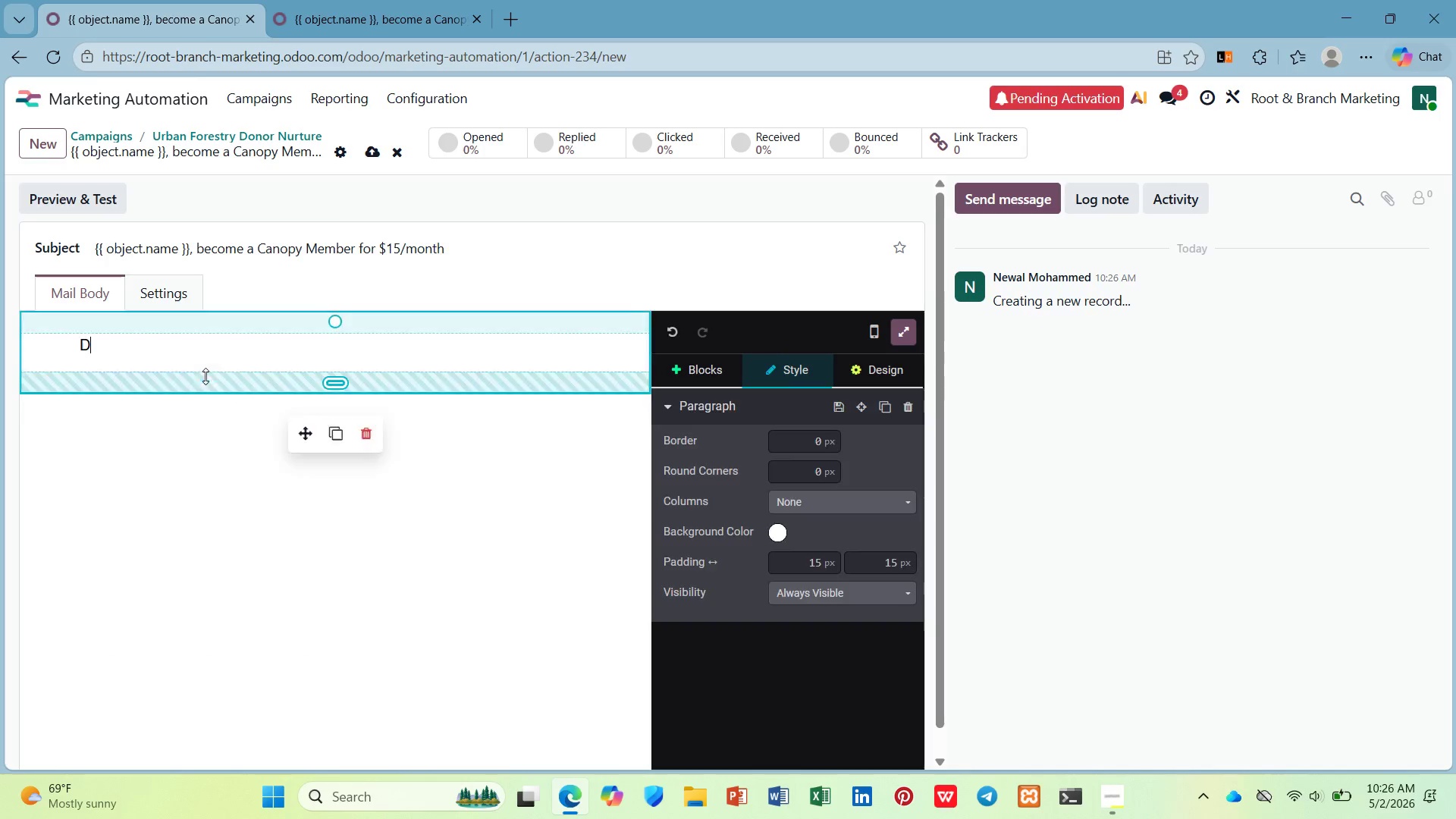 
key(Control+V)
 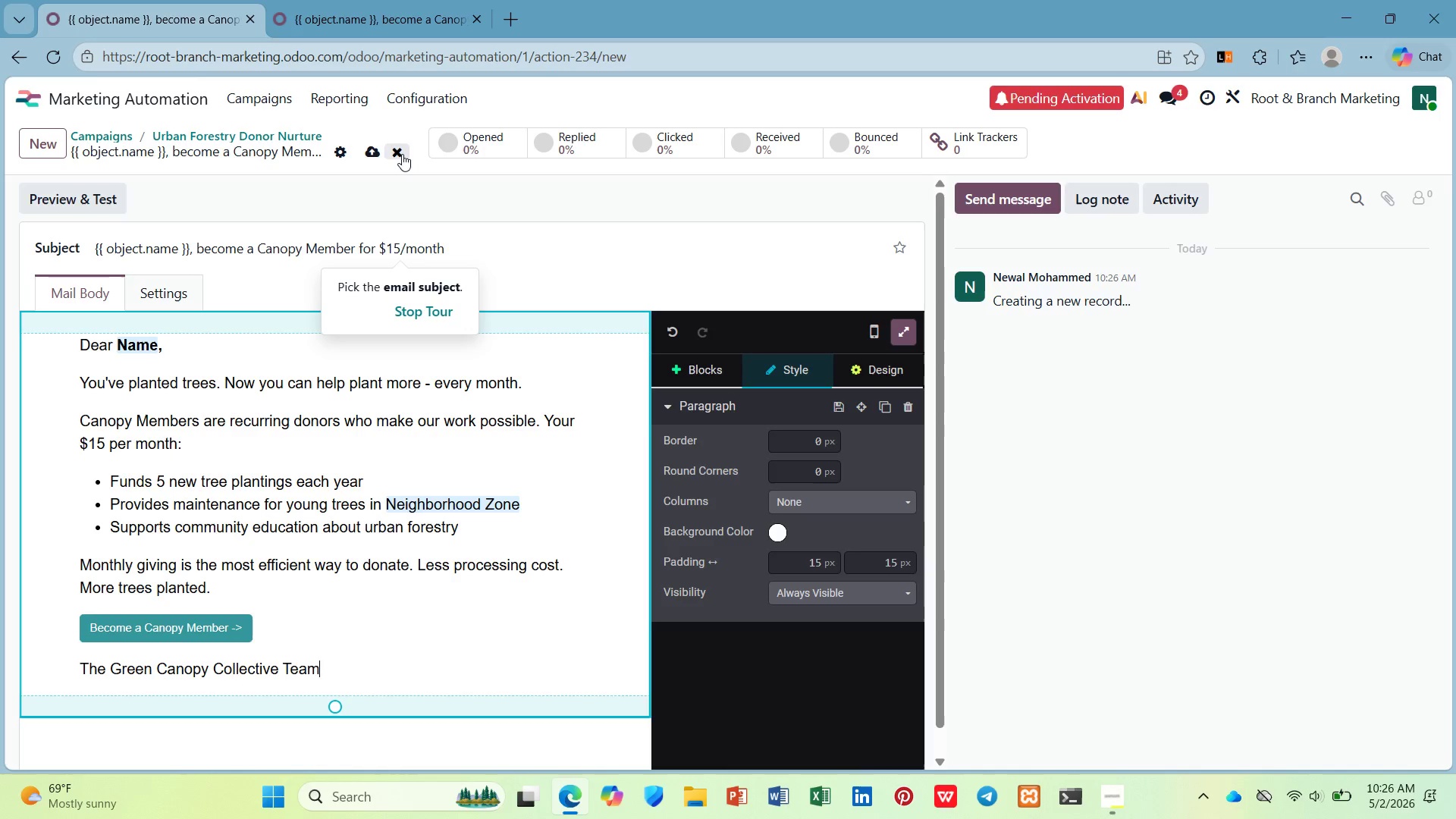 
left_click([378, 155])
 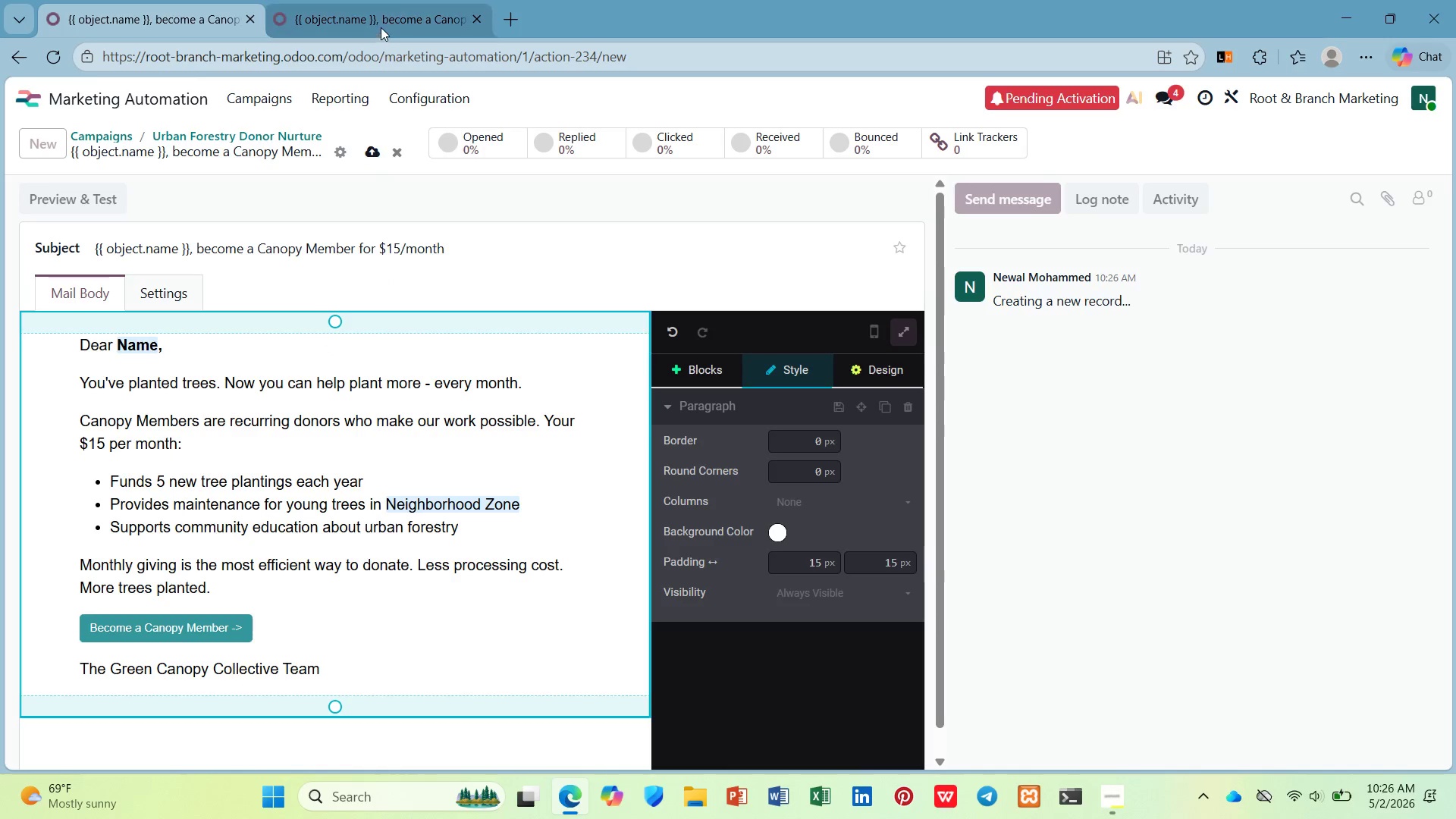 
left_click([381, 27])
 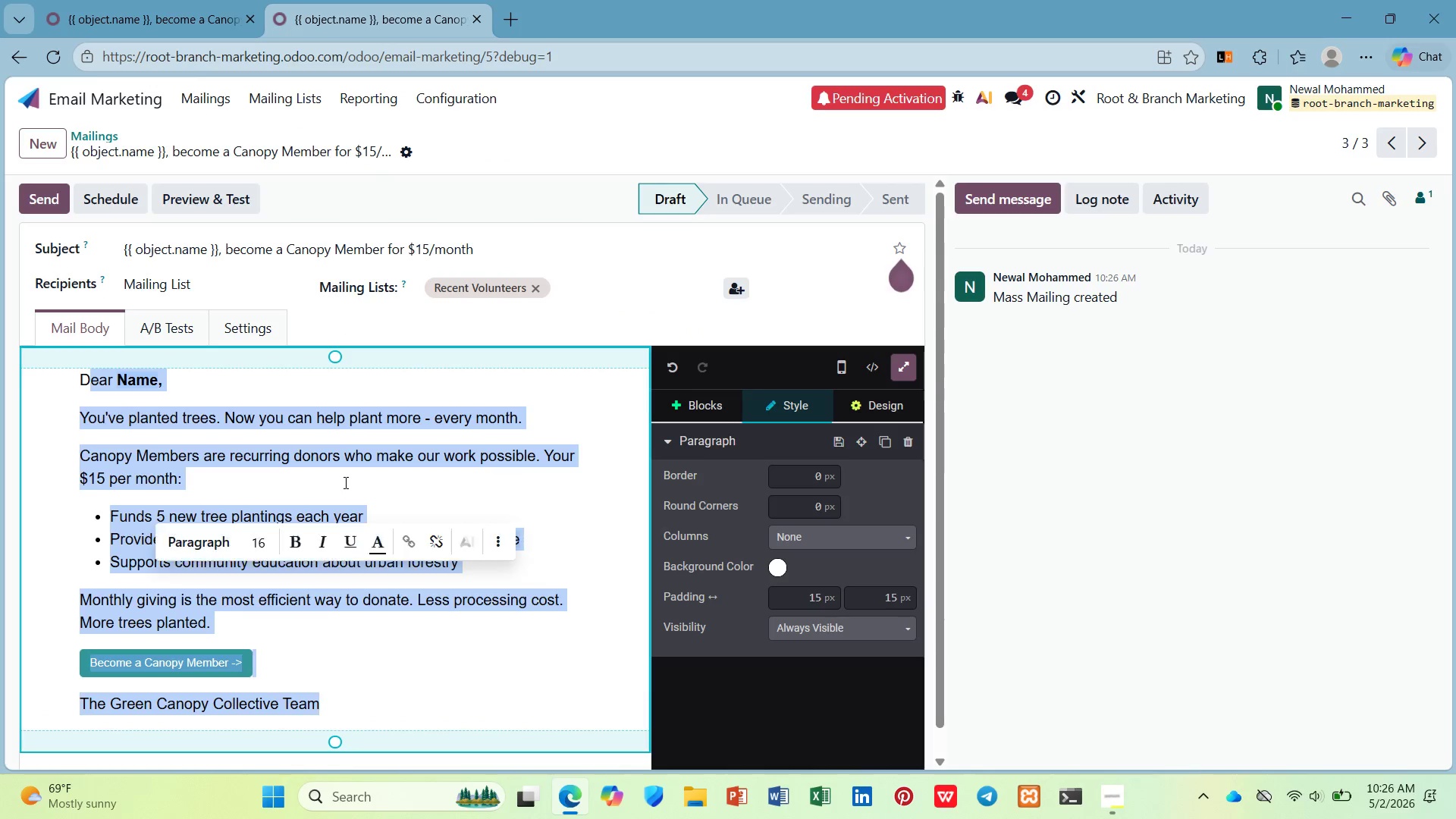 
left_click([548, 511])
 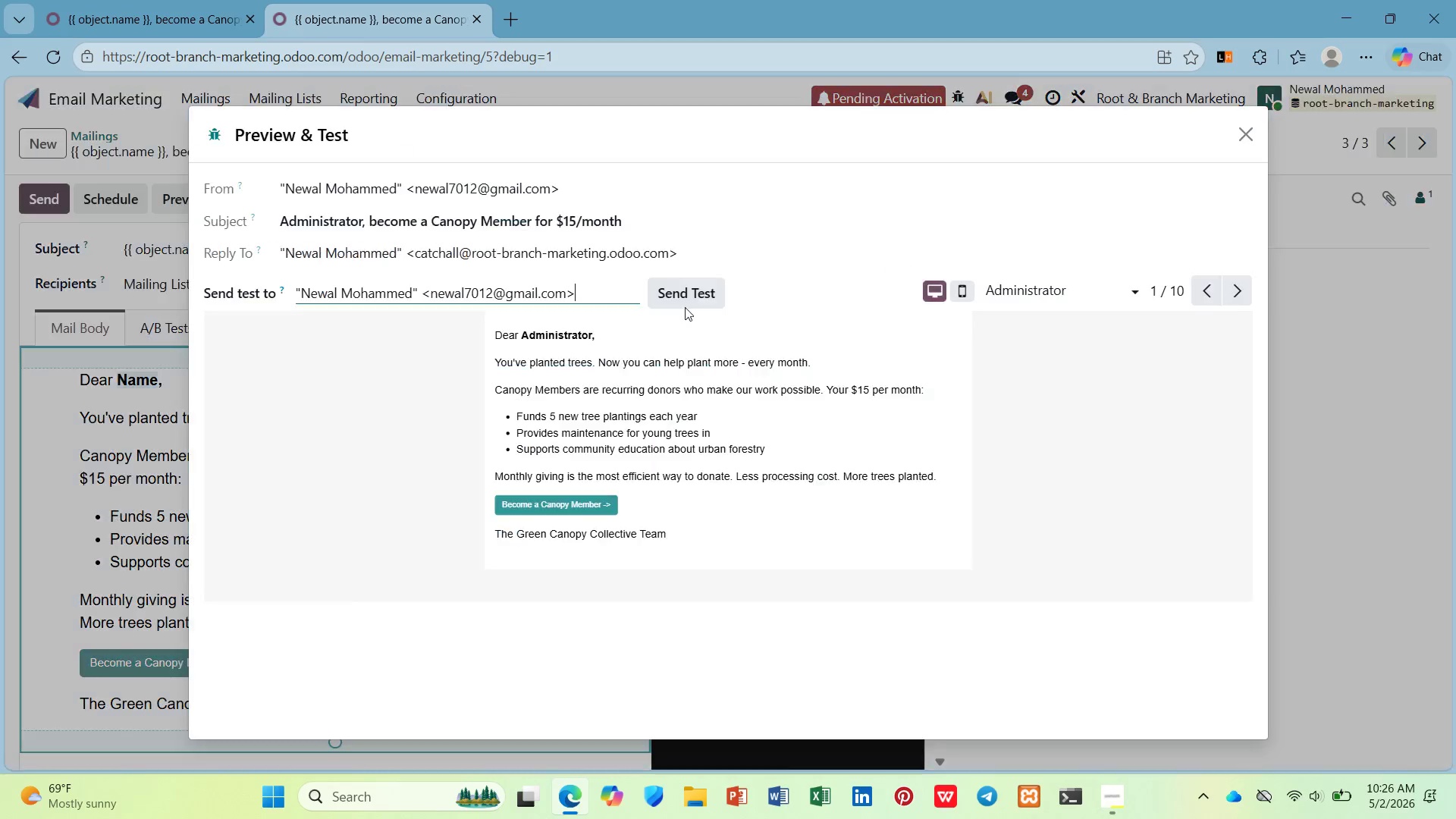 
left_click([1059, 283])
 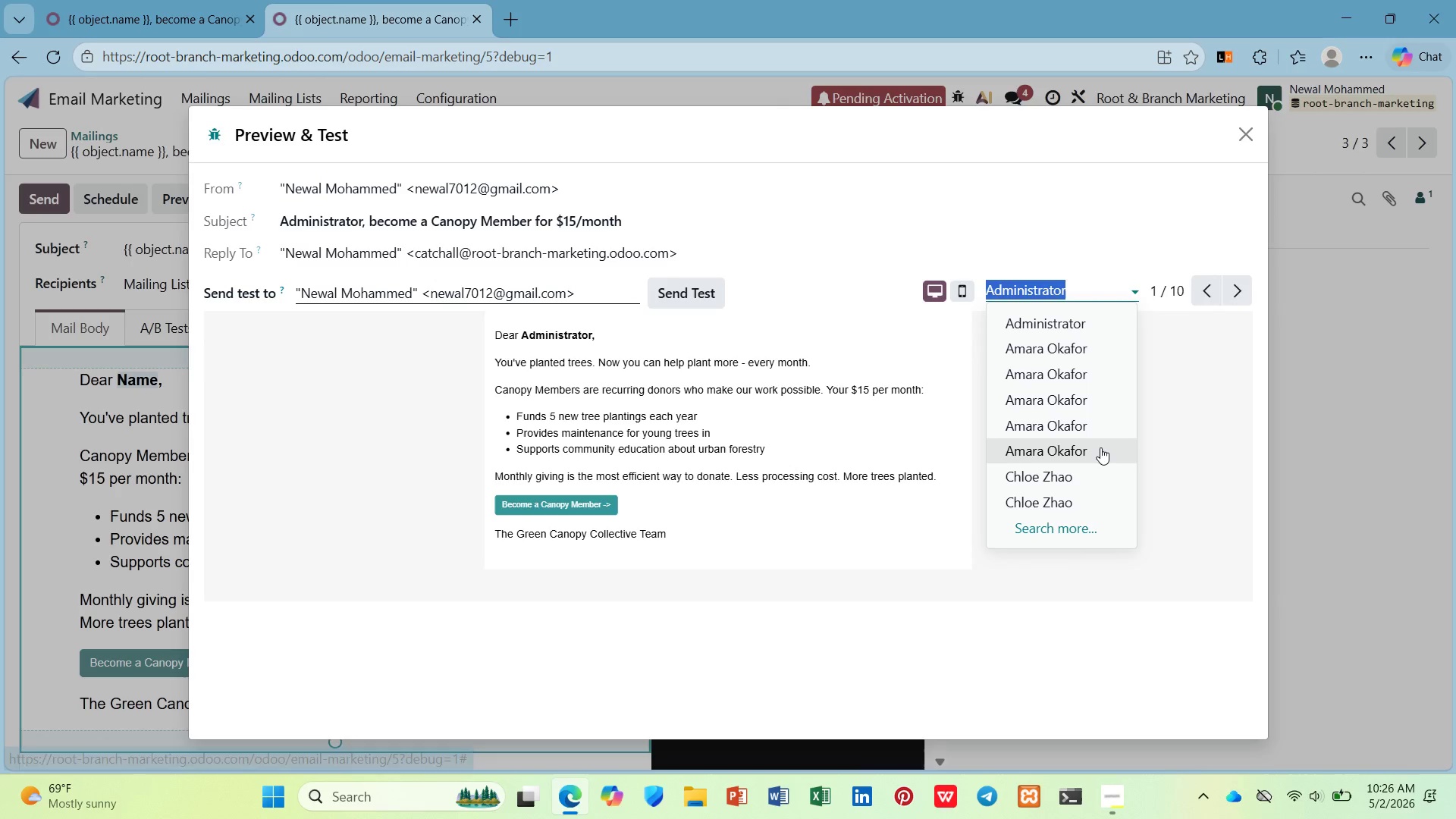 
left_click([1100, 447])
 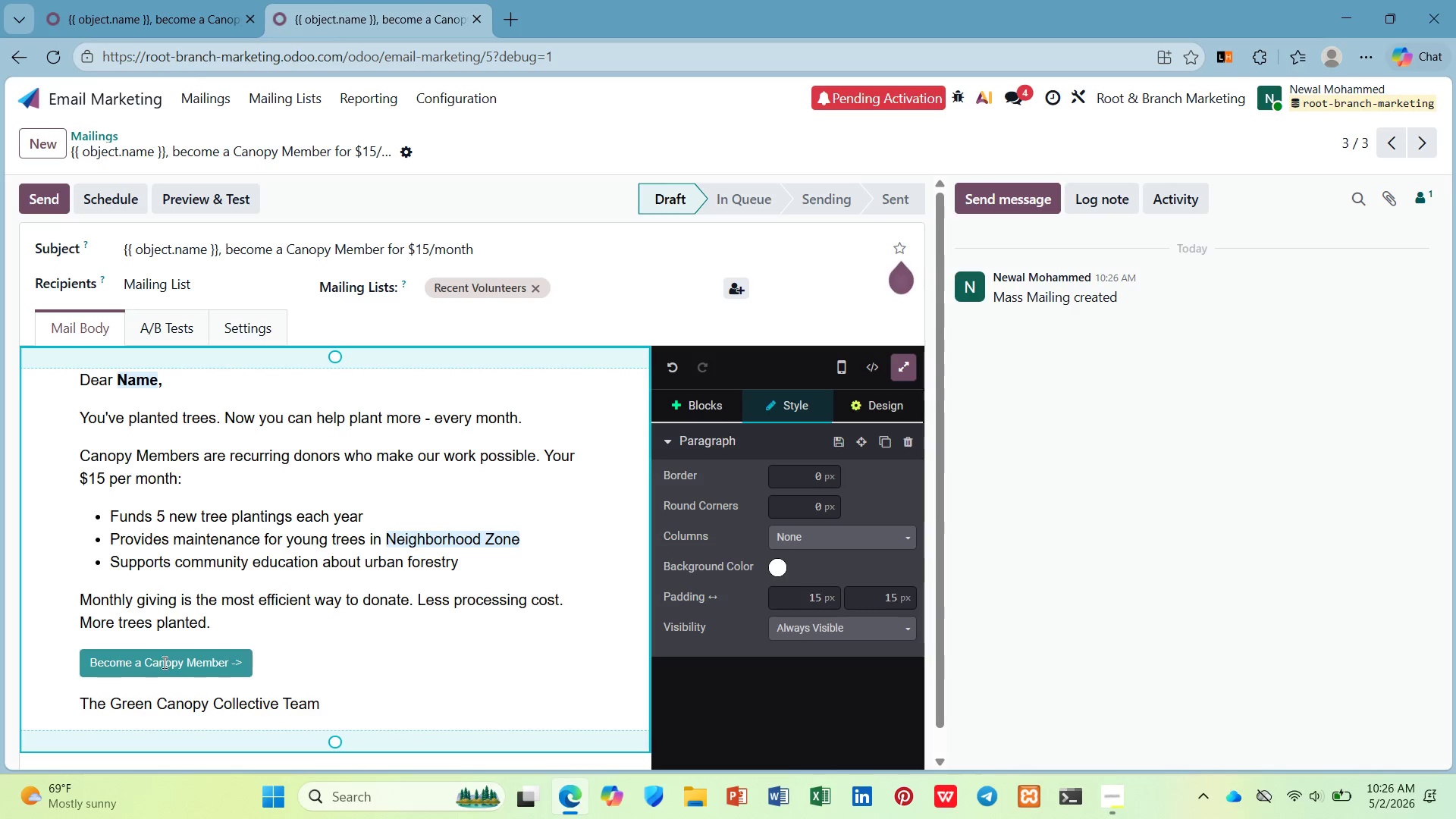 
left_click([144, 0])
 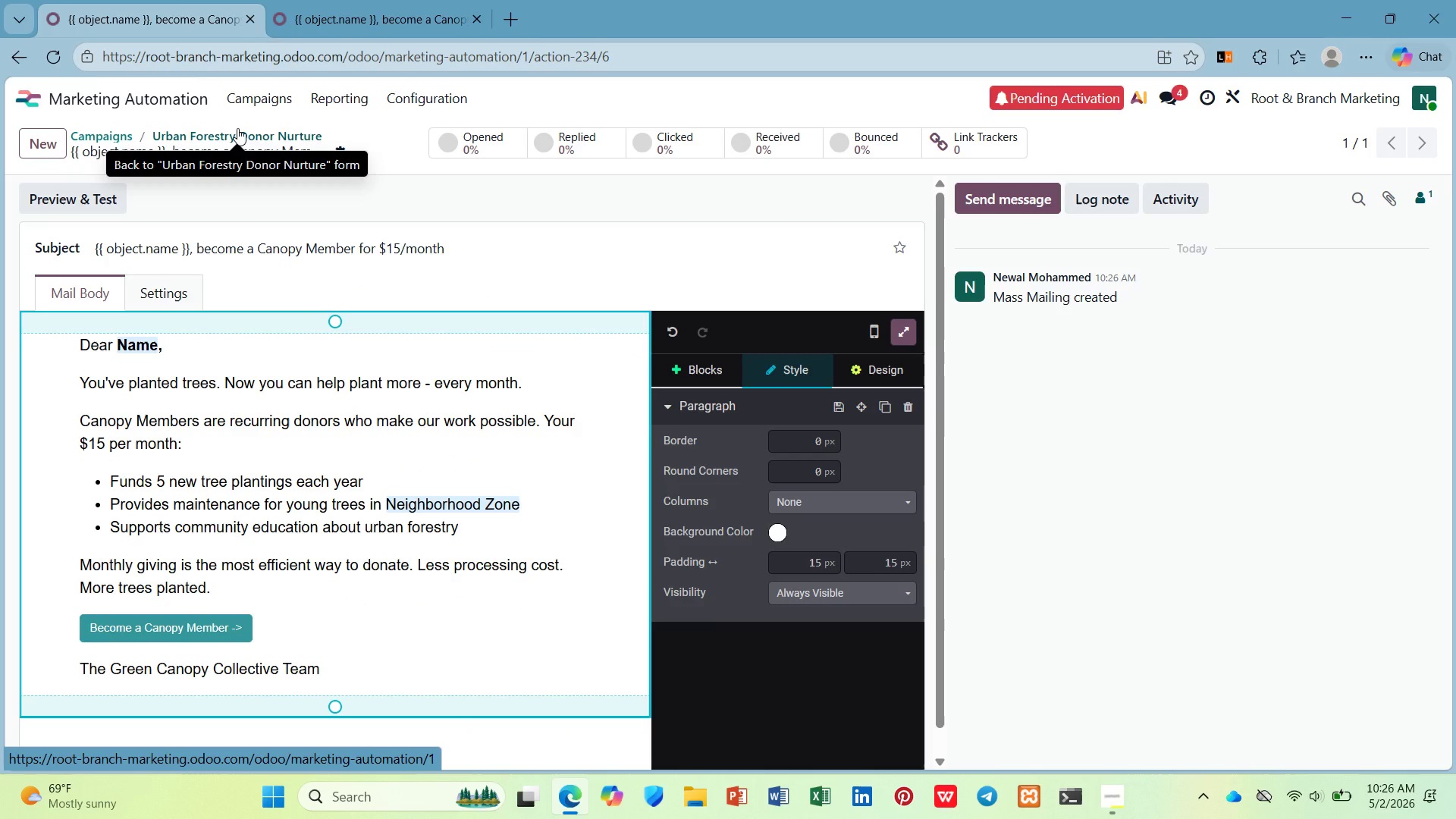 
left_click([237, 128])
 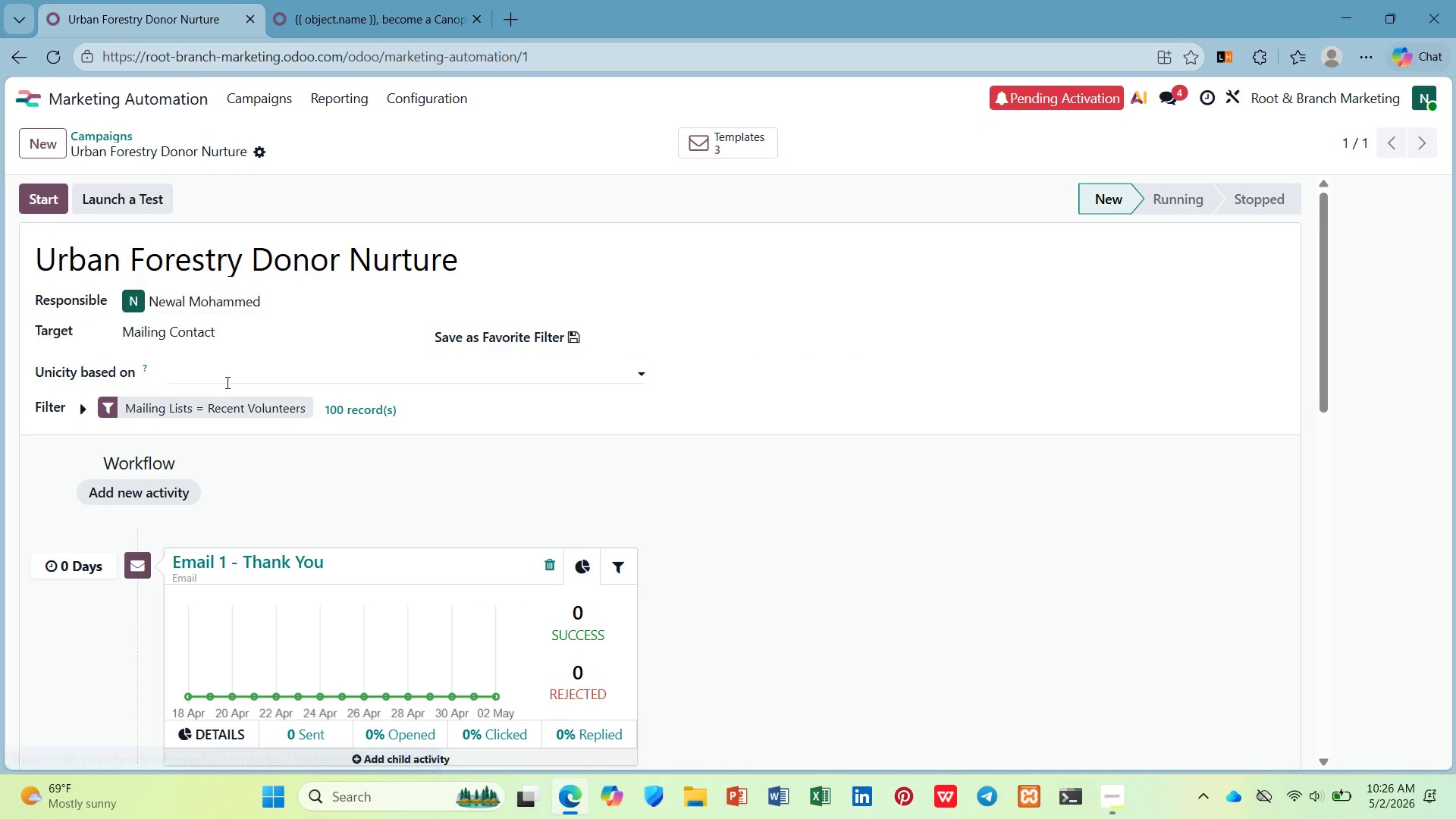 
scroll: coordinate [337, 519], scroll_direction: down, amount: 15.0
 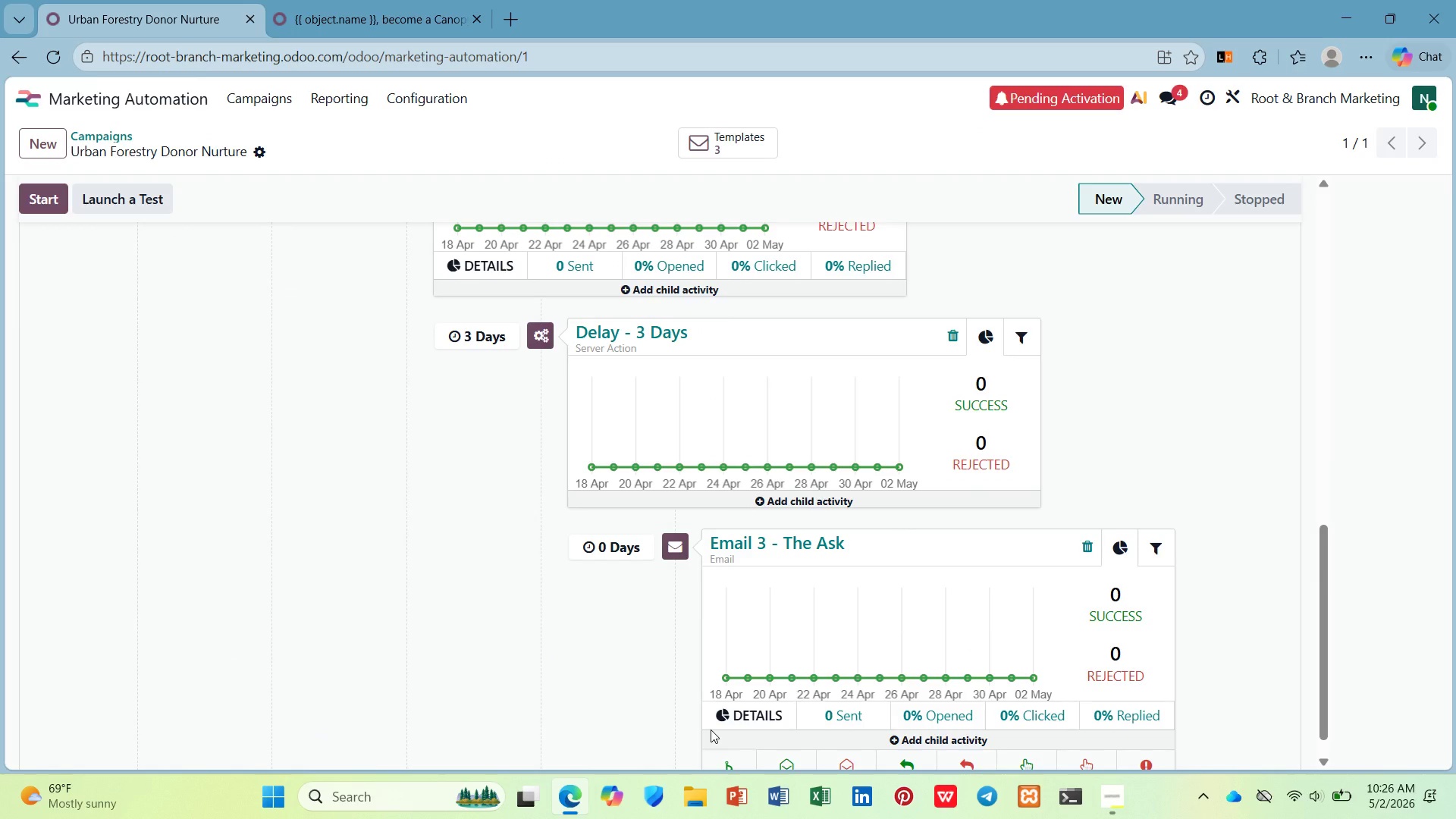 
wait(8.76)
 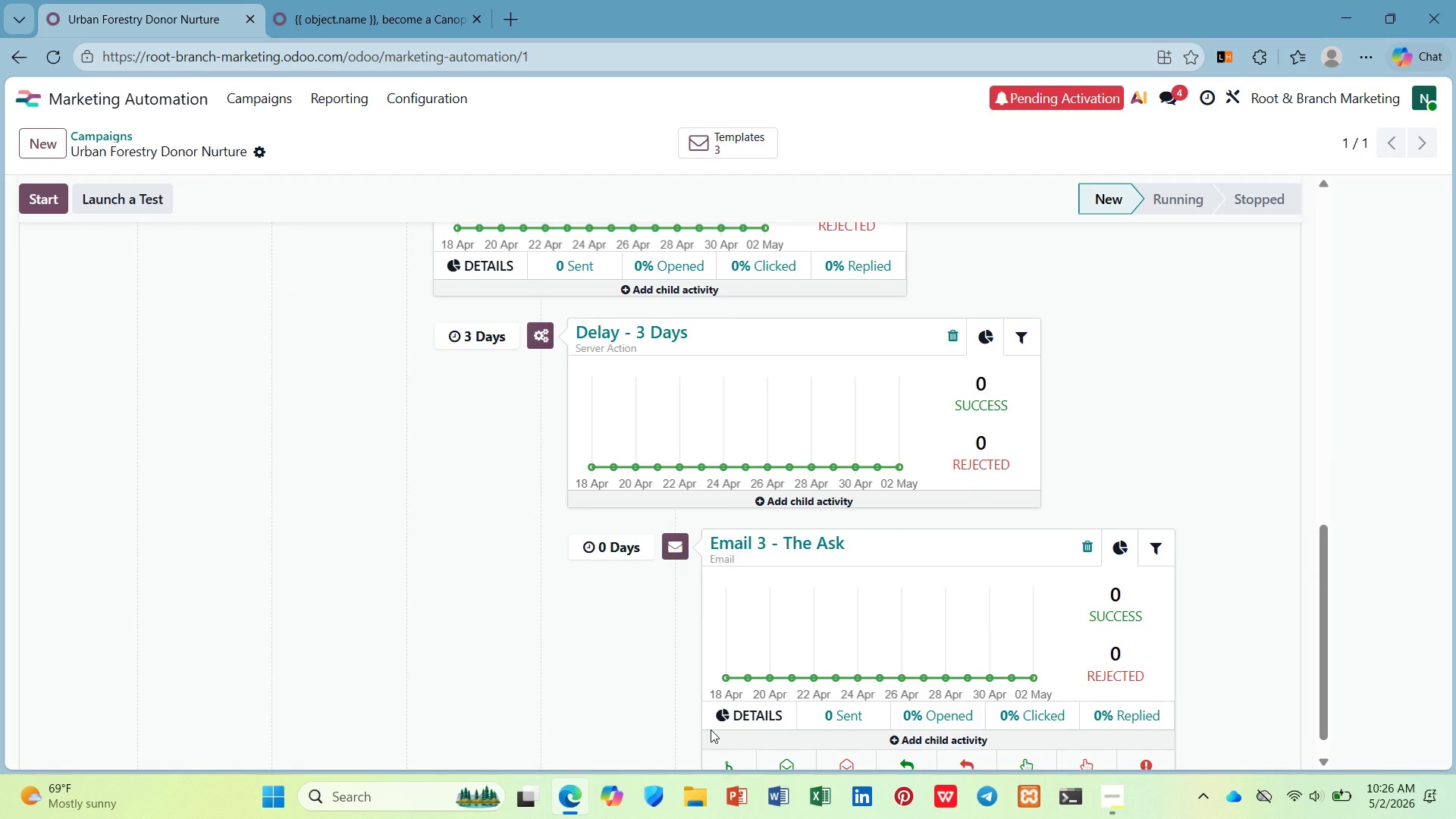 
scroll: coordinate [1308, 778], scroll_direction: down, amount: 2.0
 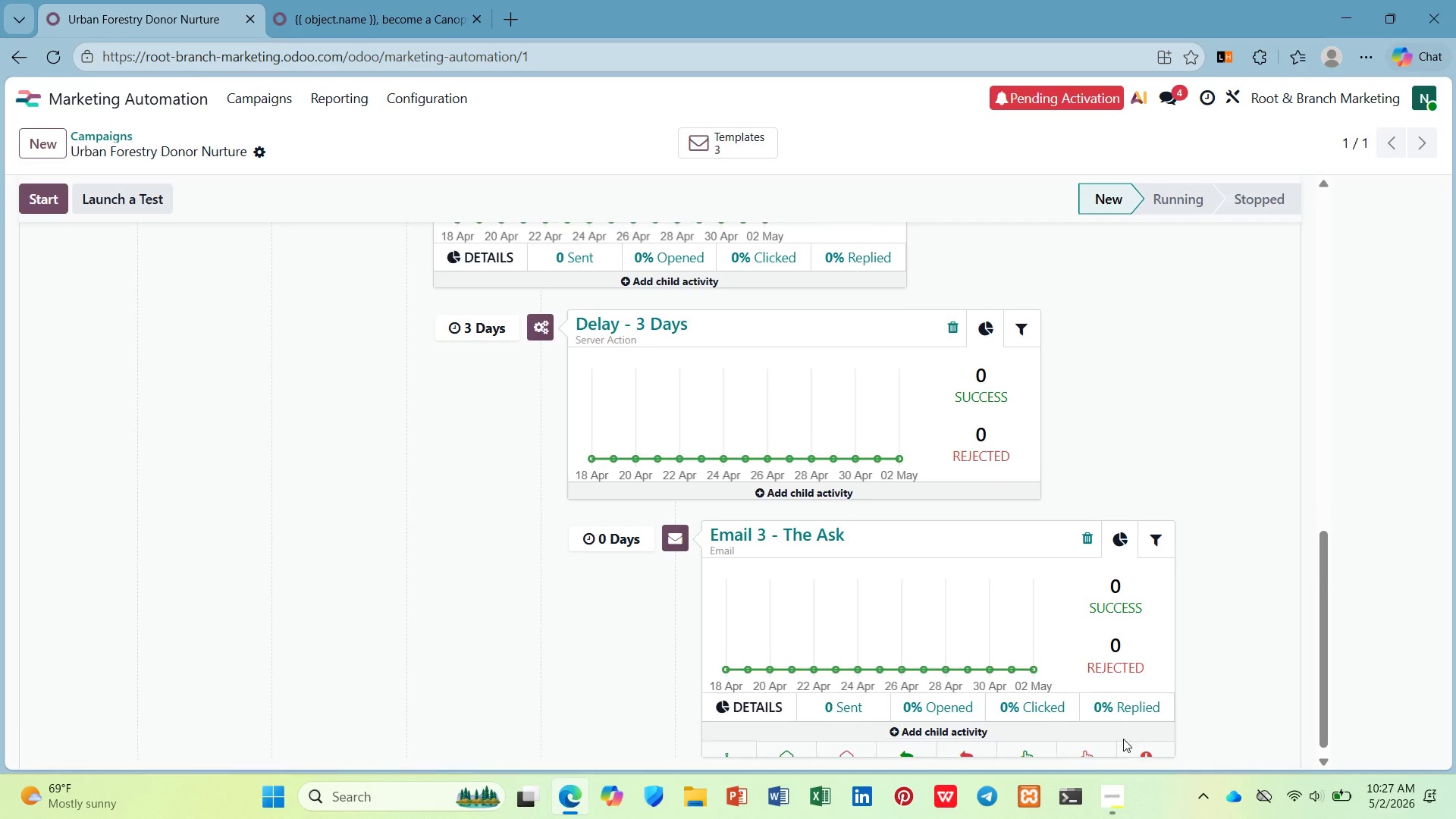 
left_click([745, 755])
 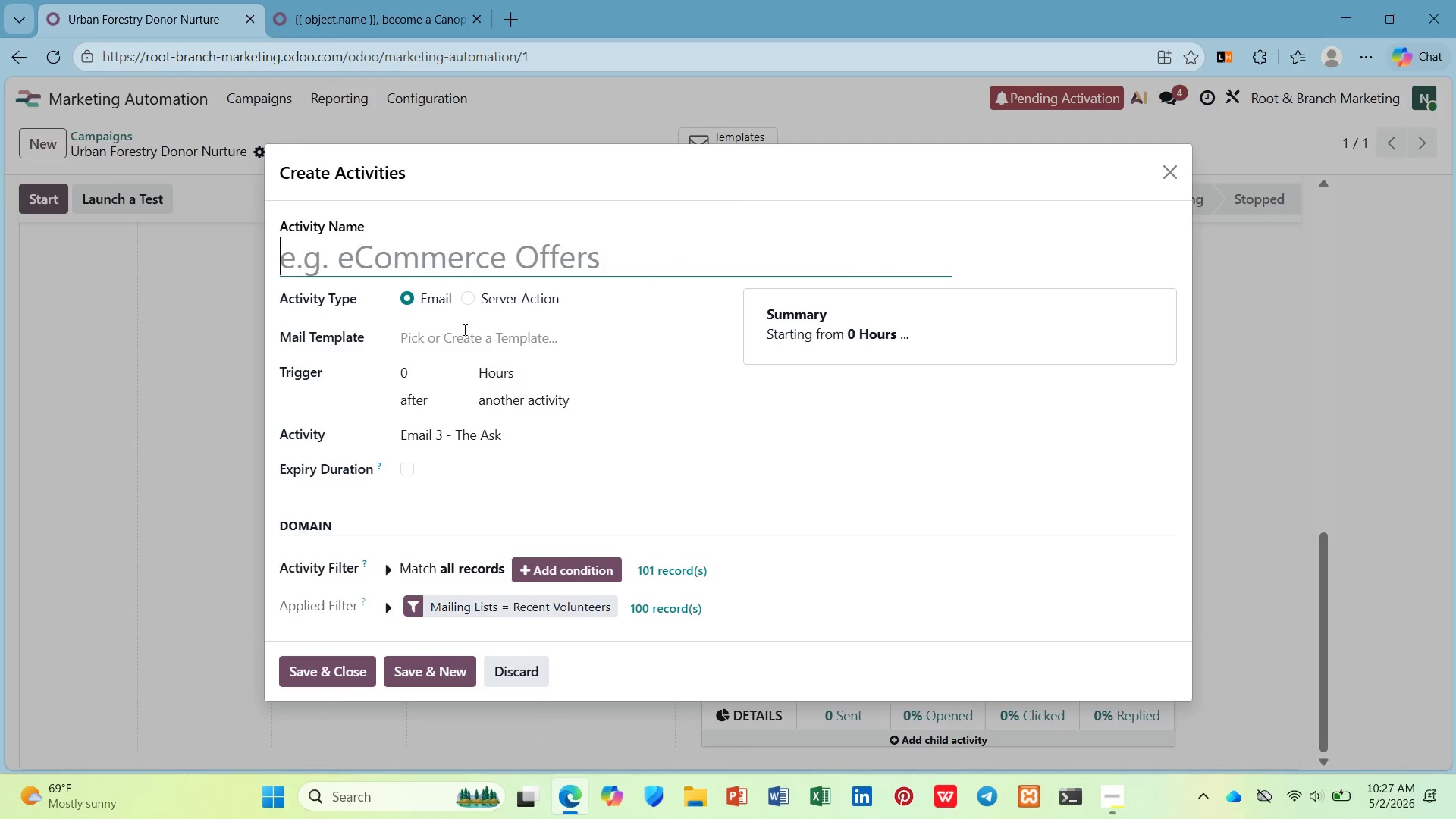 
type(Delay - 3 Days)
 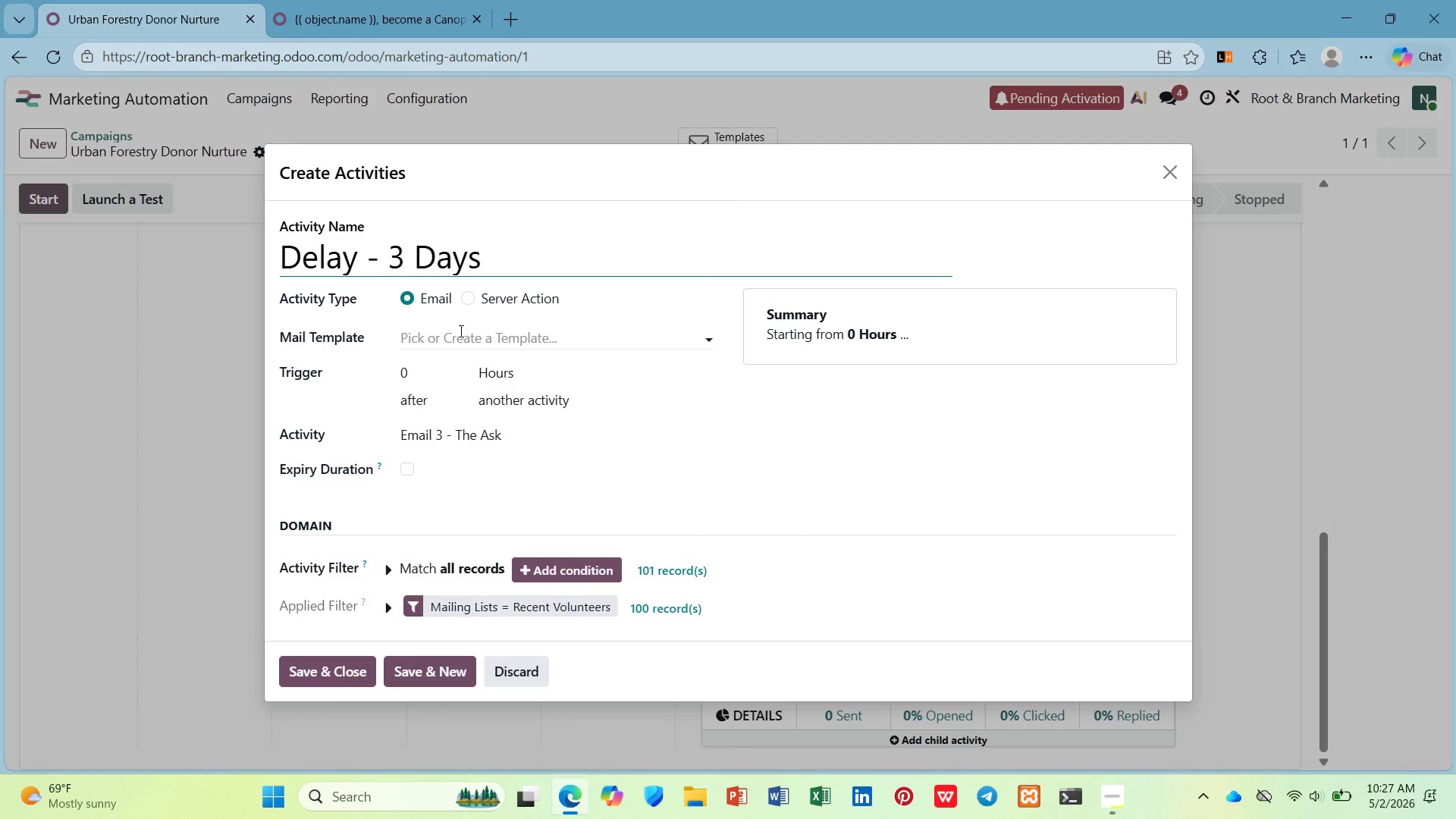 
double_click([462, 327])
 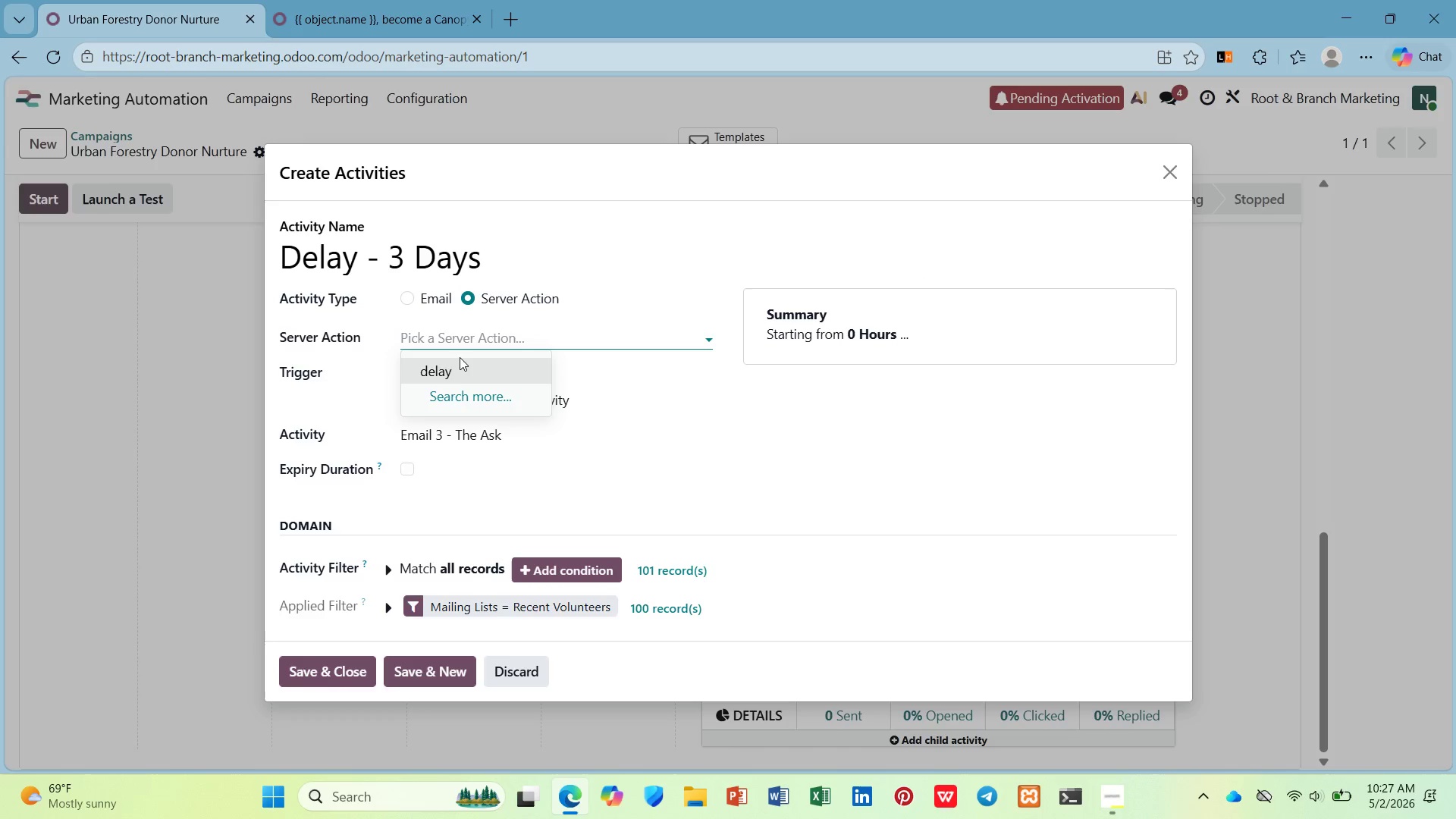 
left_click([458, 362])
 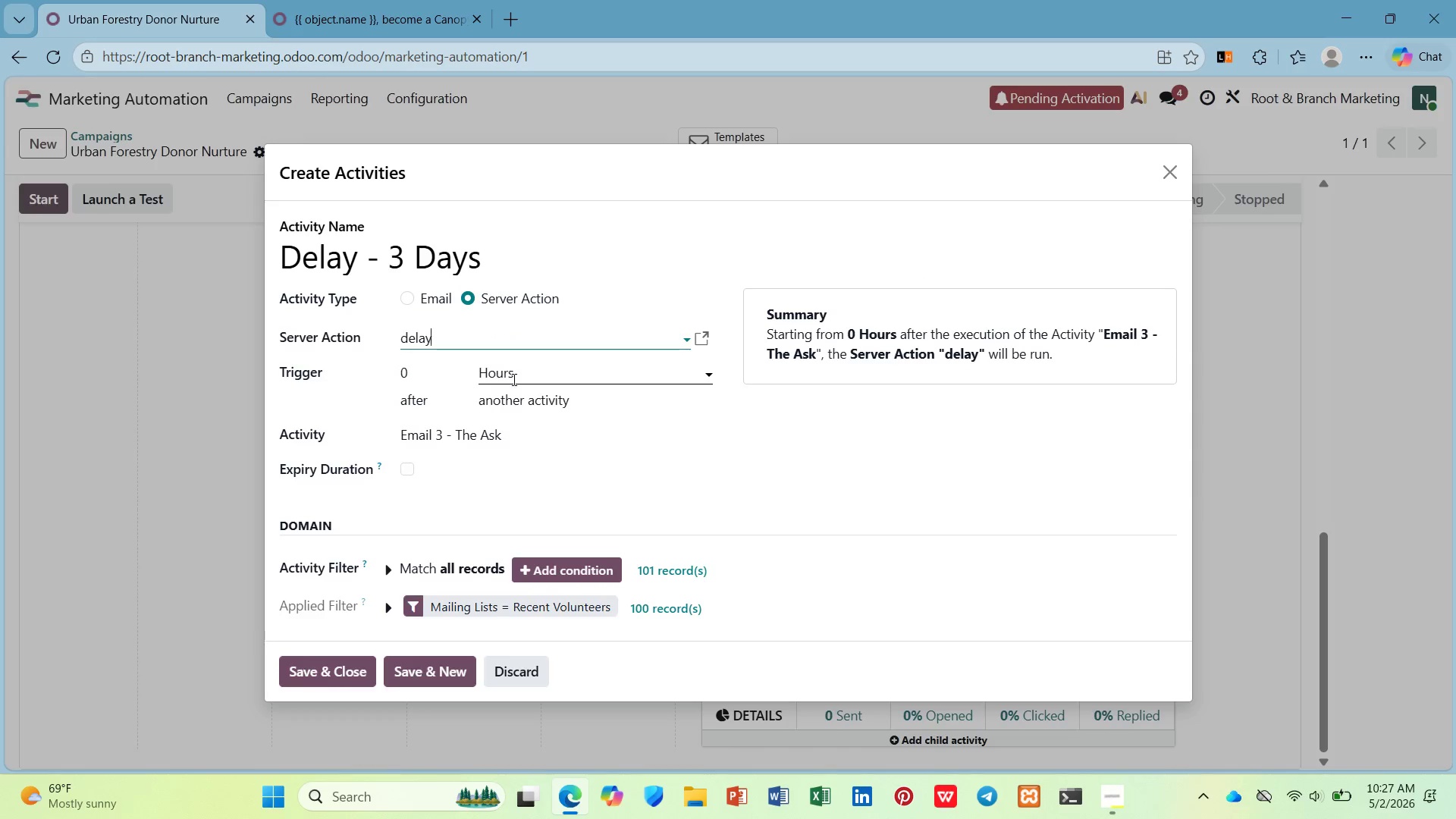 
left_click([421, 364])
 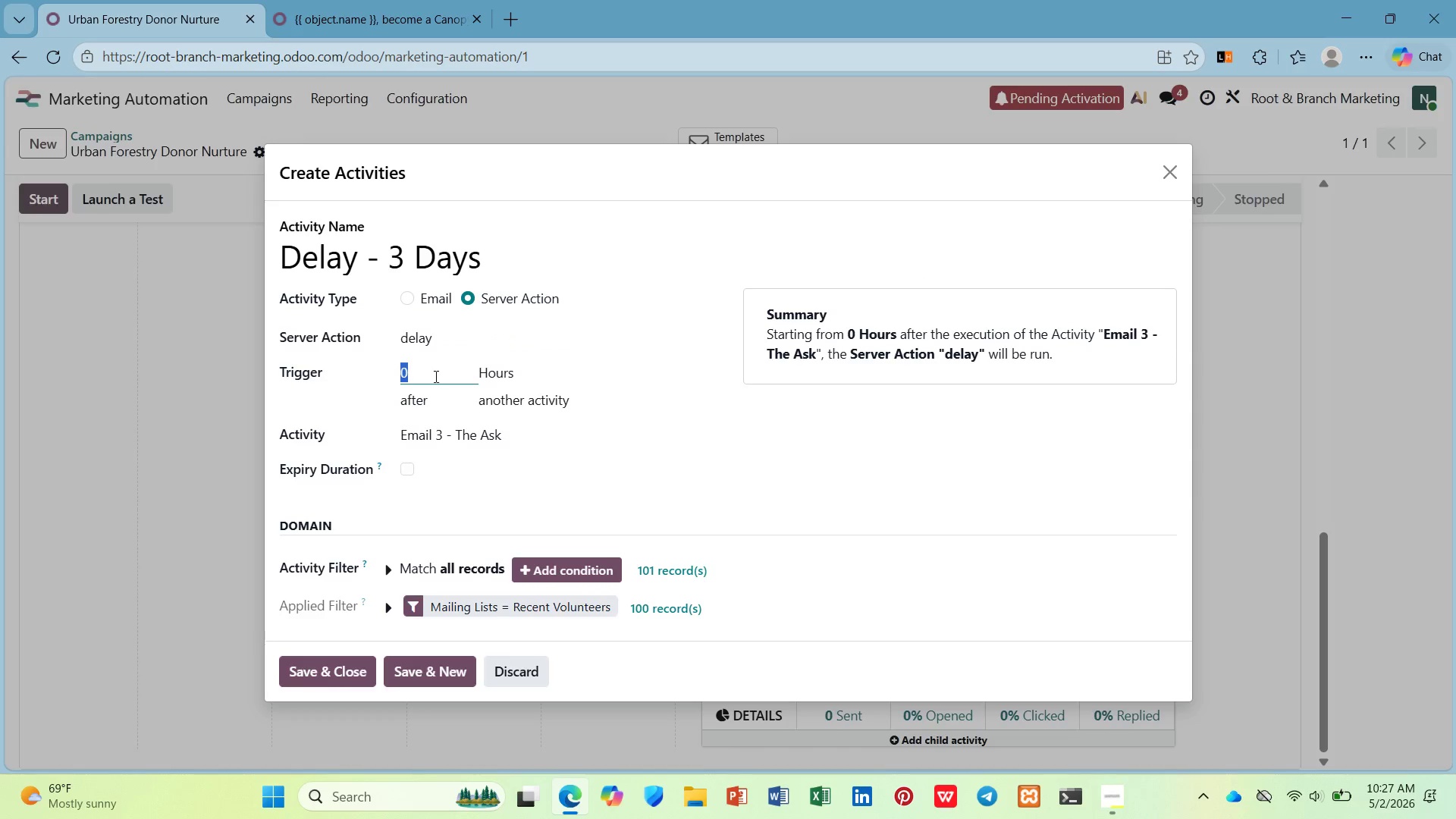 
key(3)
 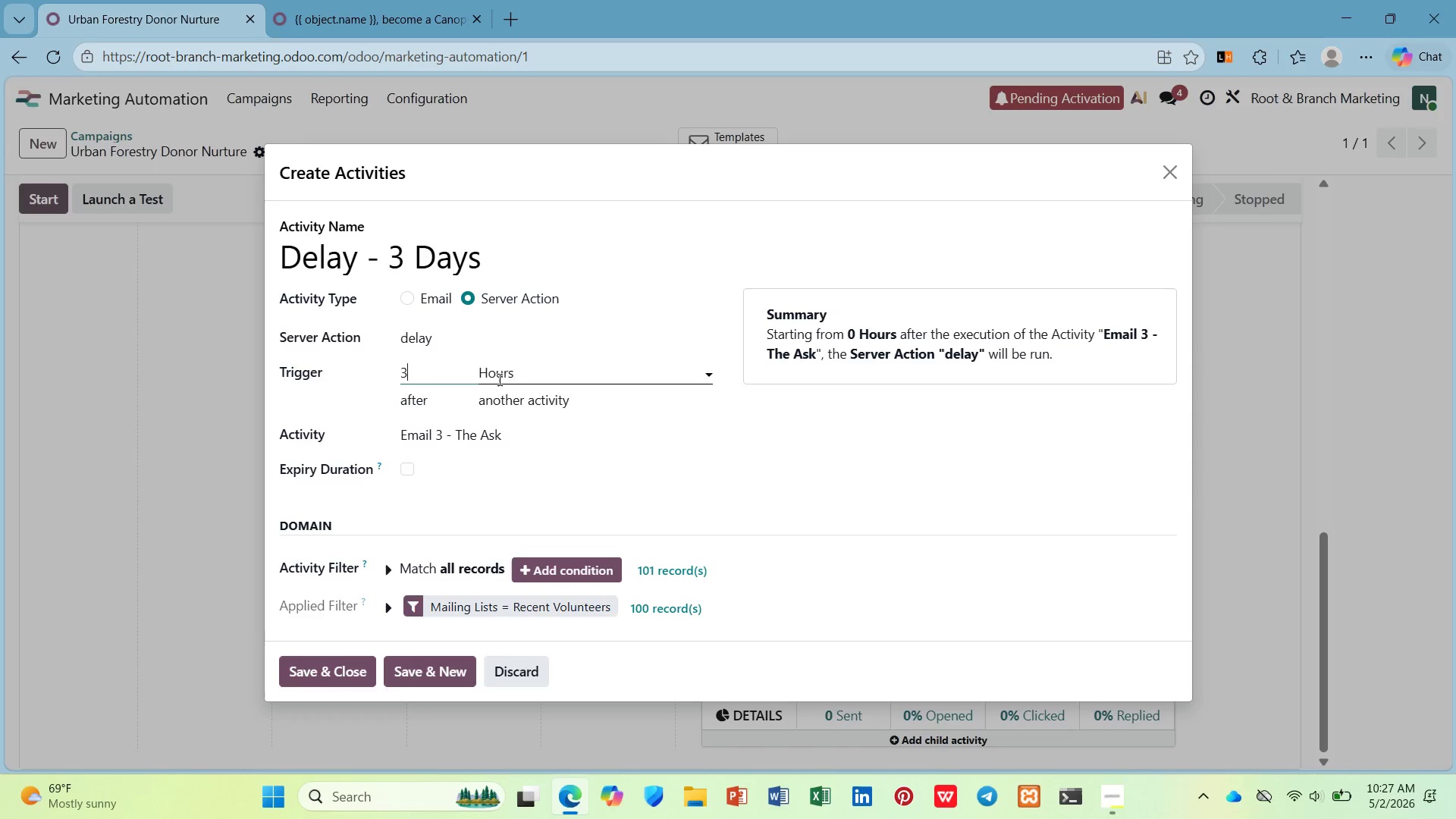 
left_click([498, 379])
 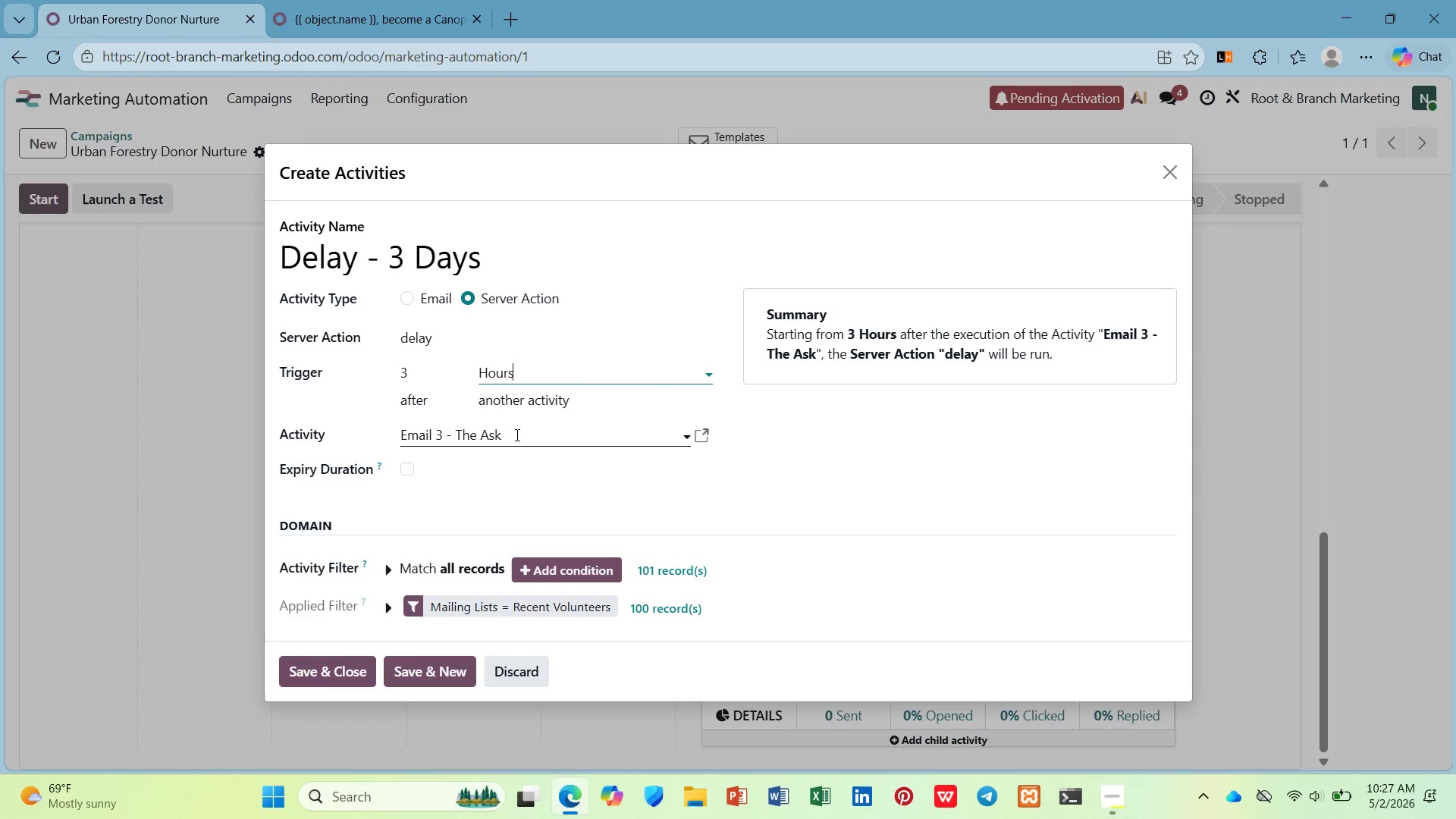 
left_click([526, 395])
 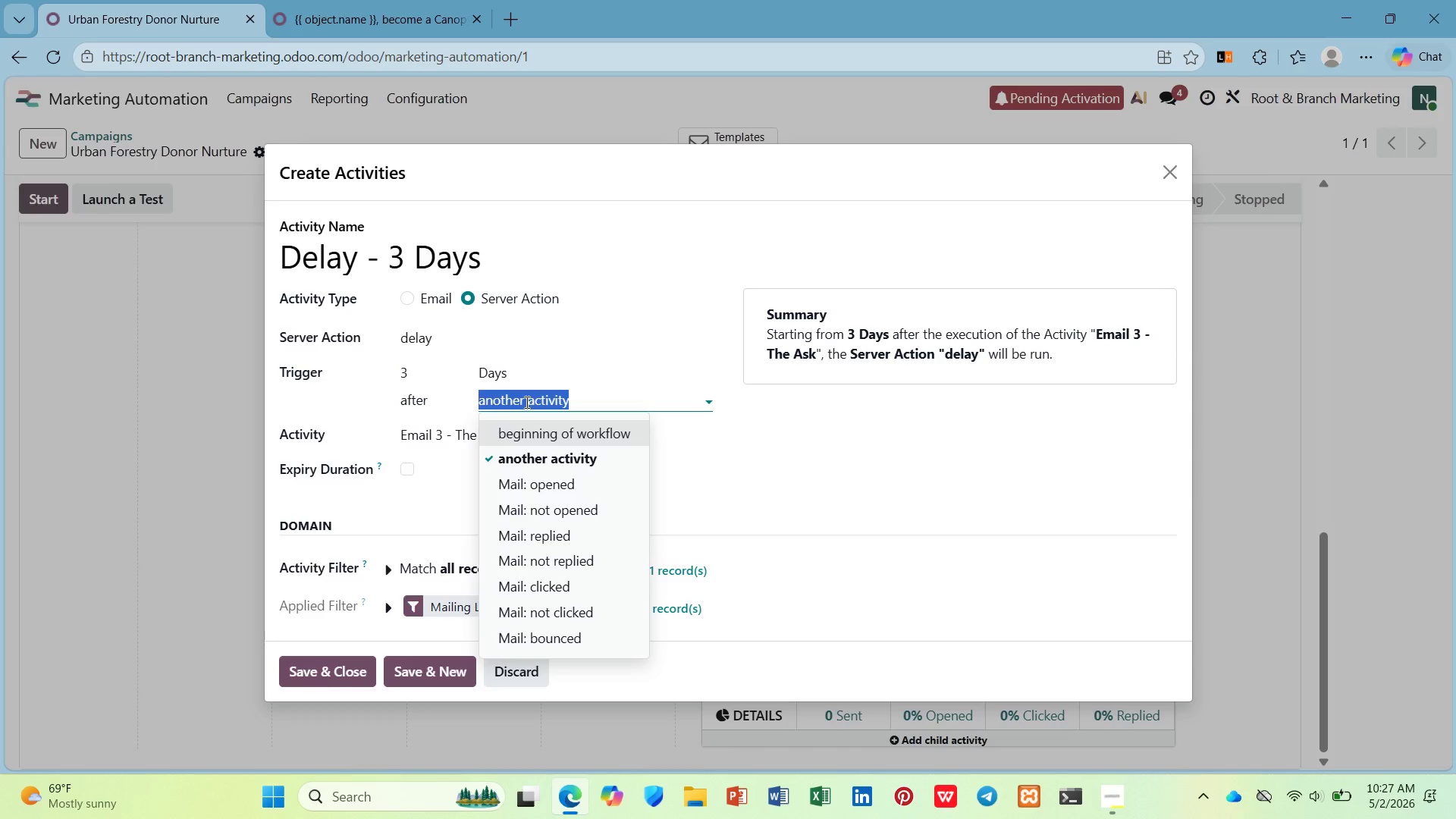 
left_click([526, 402])
 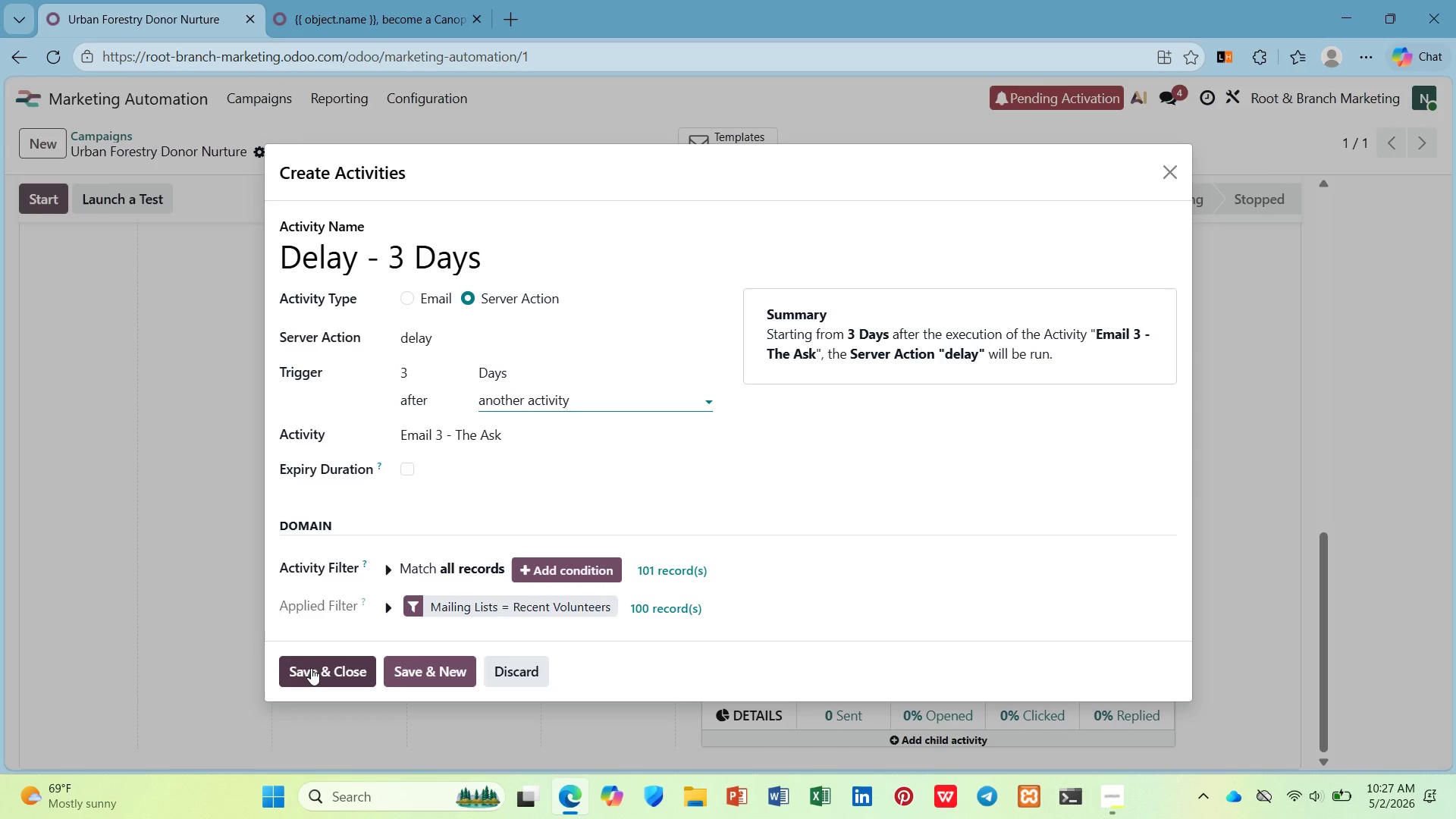 
left_click([311, 668])
 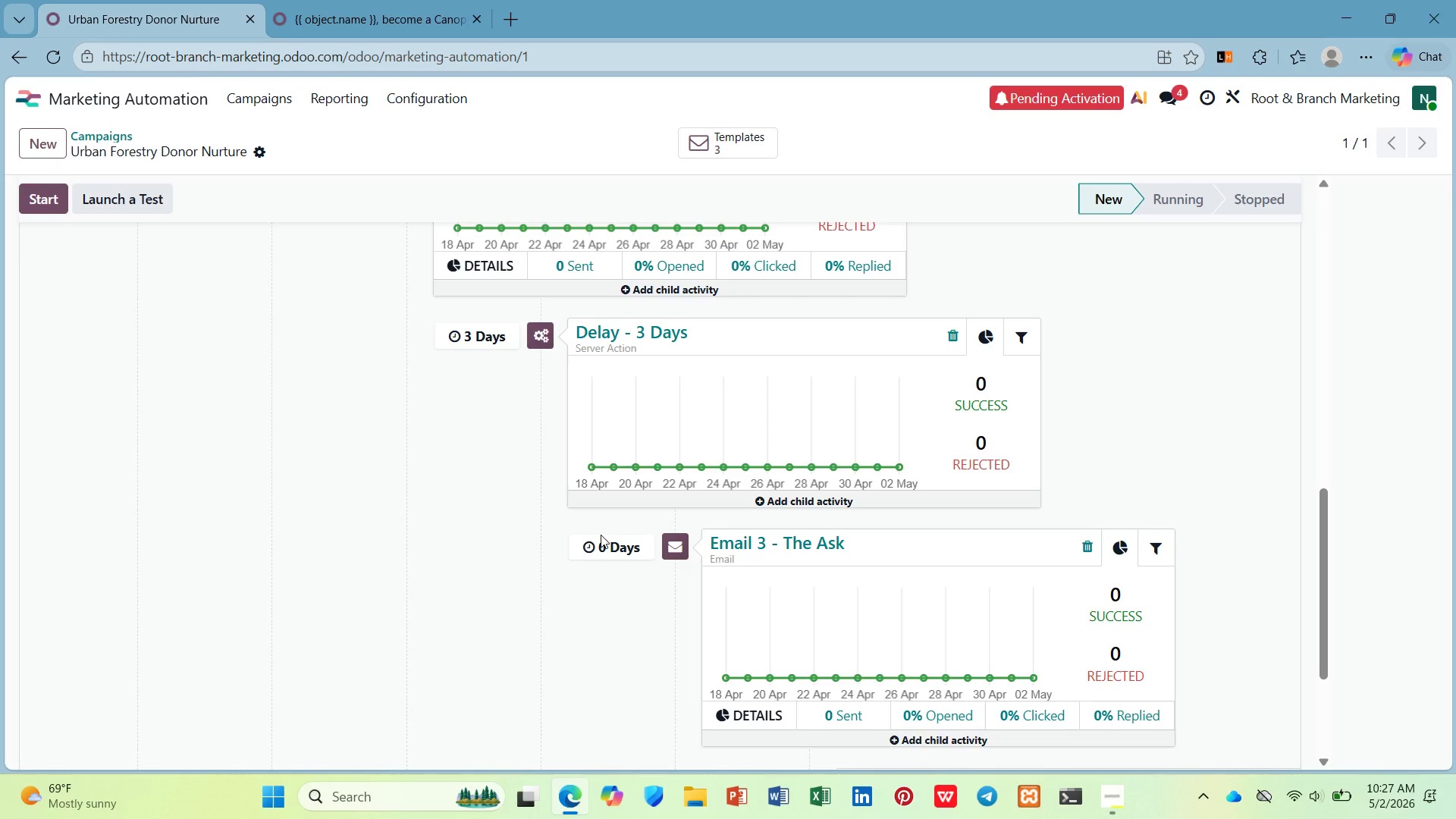 
scroll: coordinate [601, 535], scroll_direction: up, amount: 2.0
 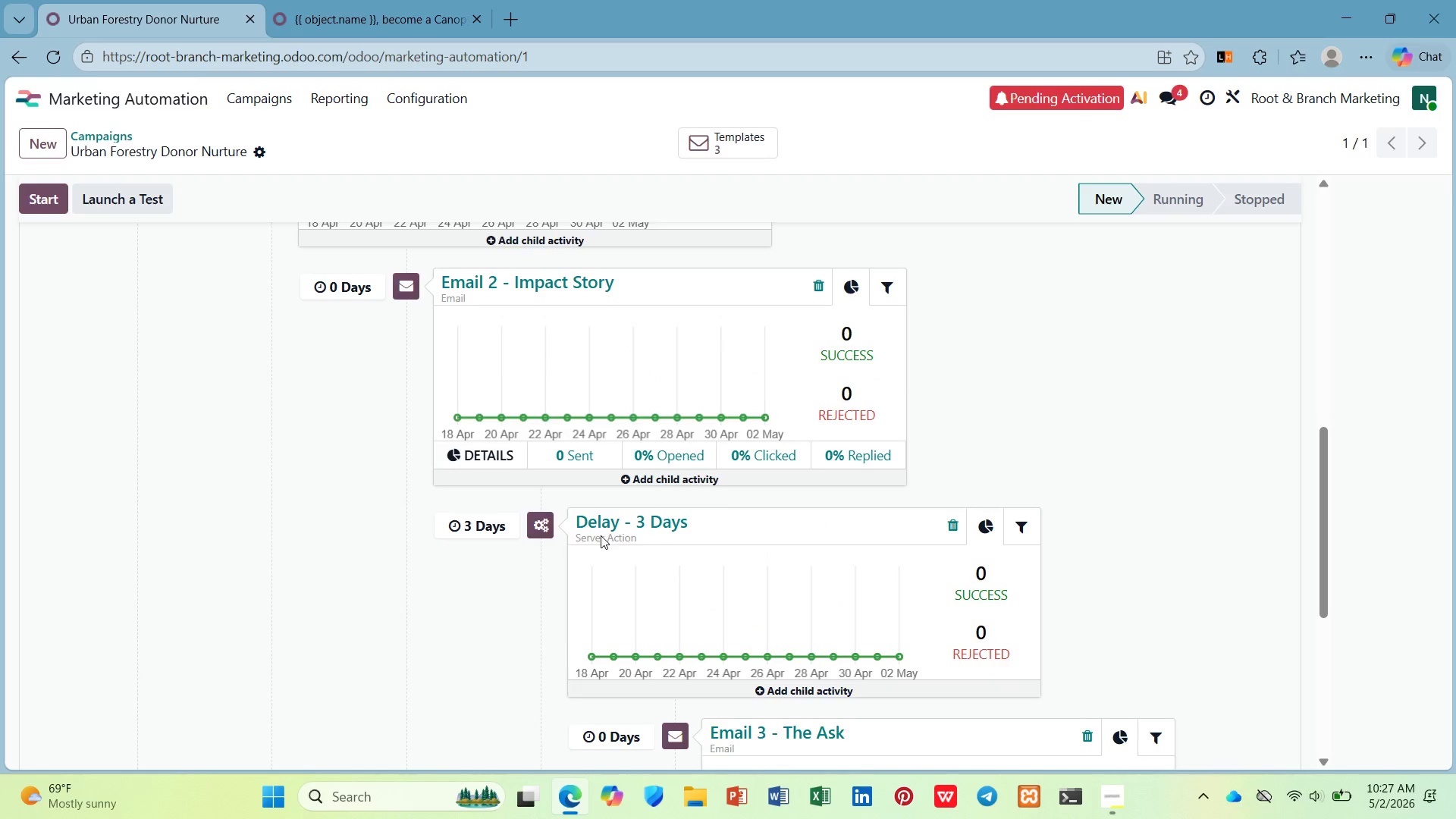 
scroll: coordinate [601, 535], scroll_direction: down, amount: 4.0
 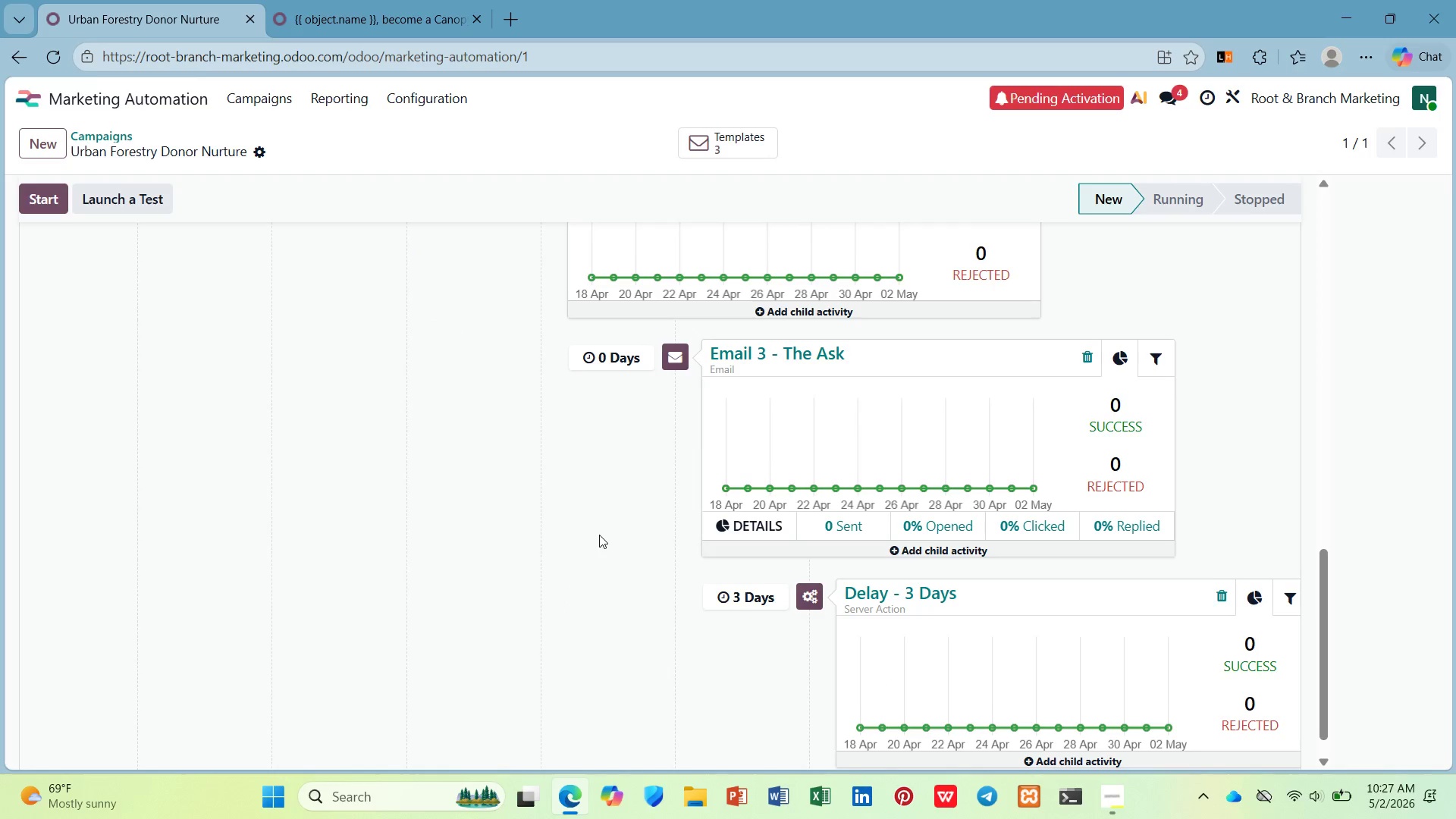 
scroll: coordinate [599, 534], scroll_direction: up, amount: 1.0
 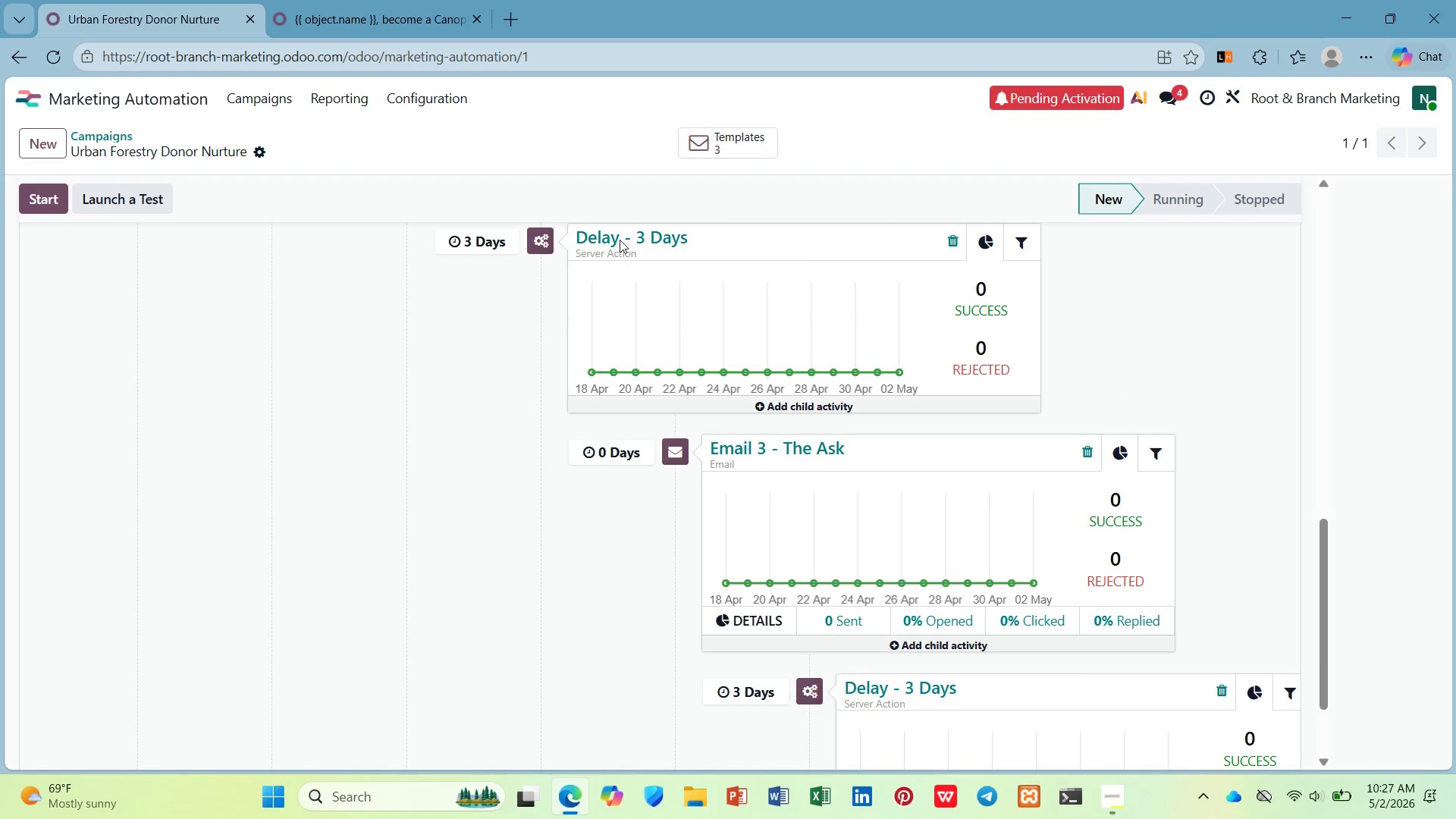 
left_click([625, 231])
 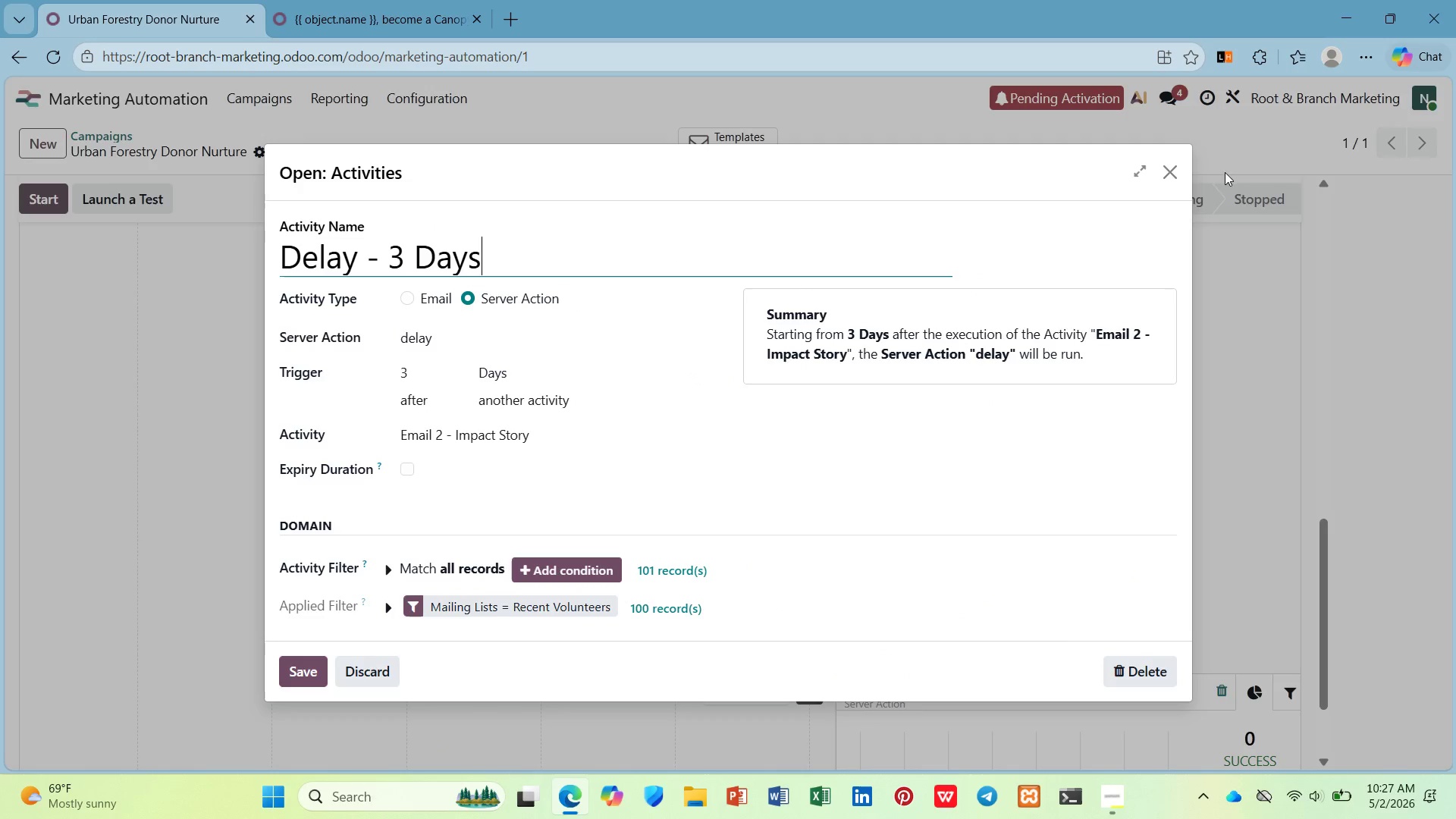 
left_click([1173, 175])
 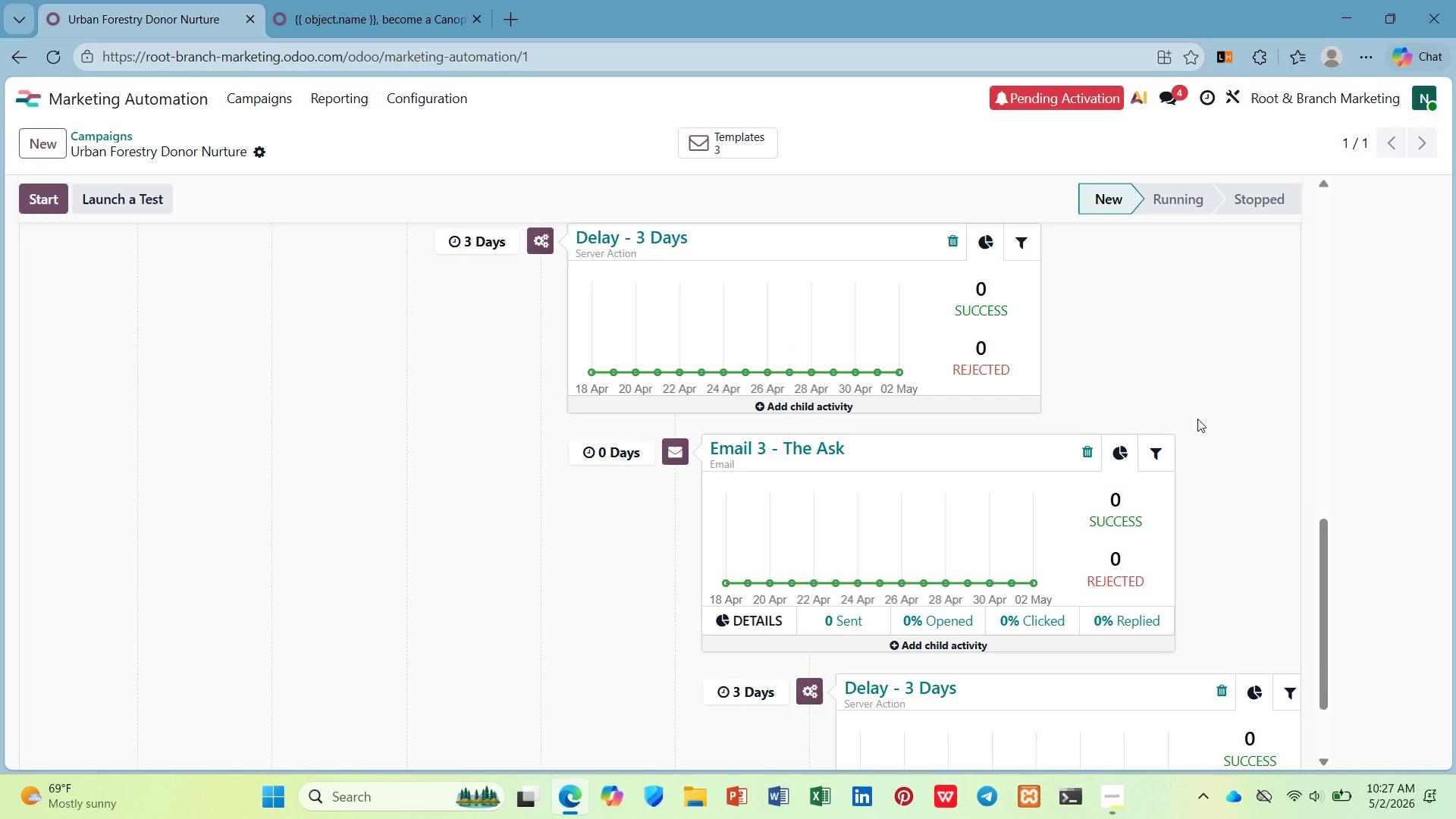 
scroll: coordinate [1193, 446], scroll_direction: down, amount: 8.0
 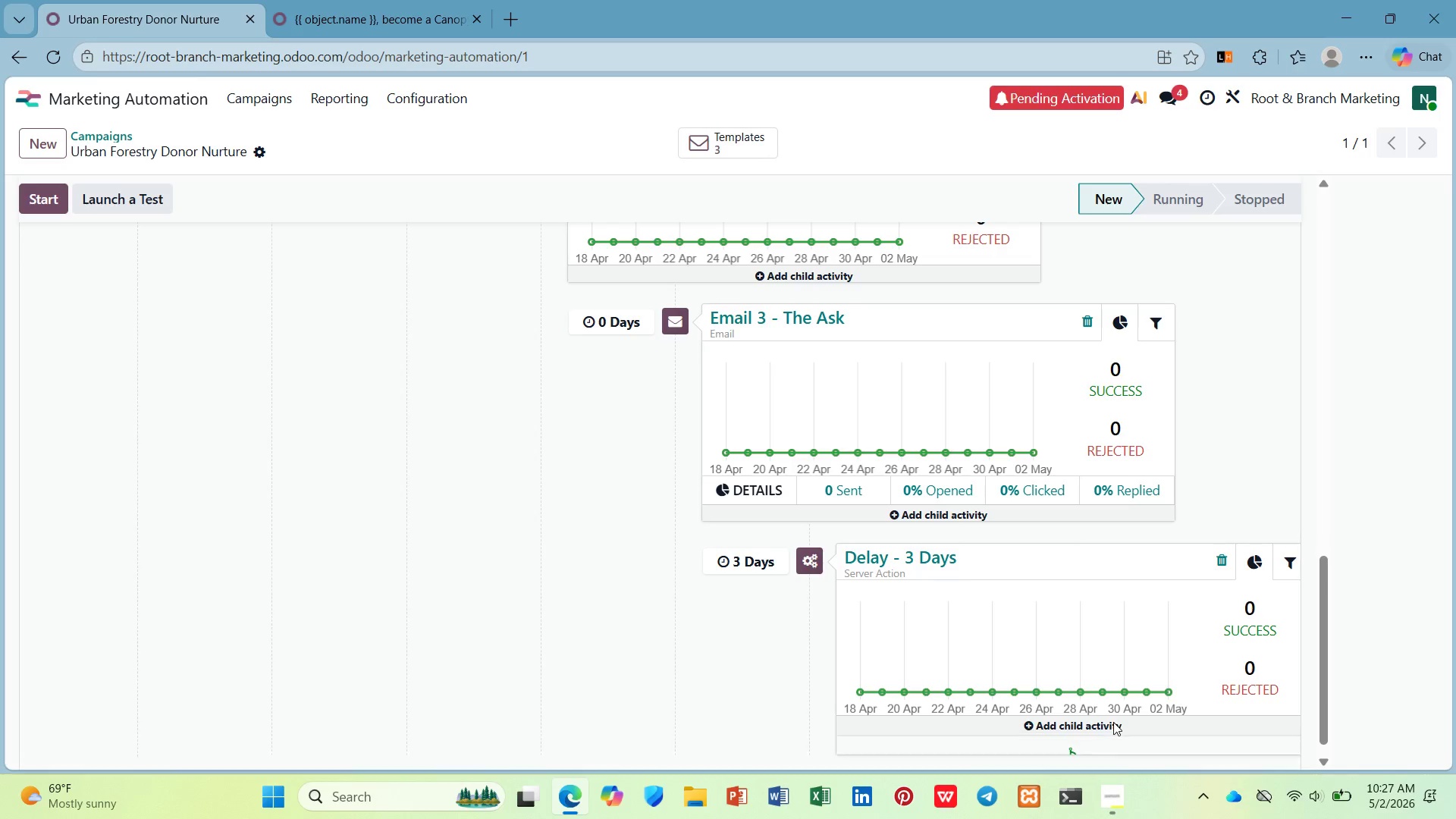 
left_click([1072, 744])
 